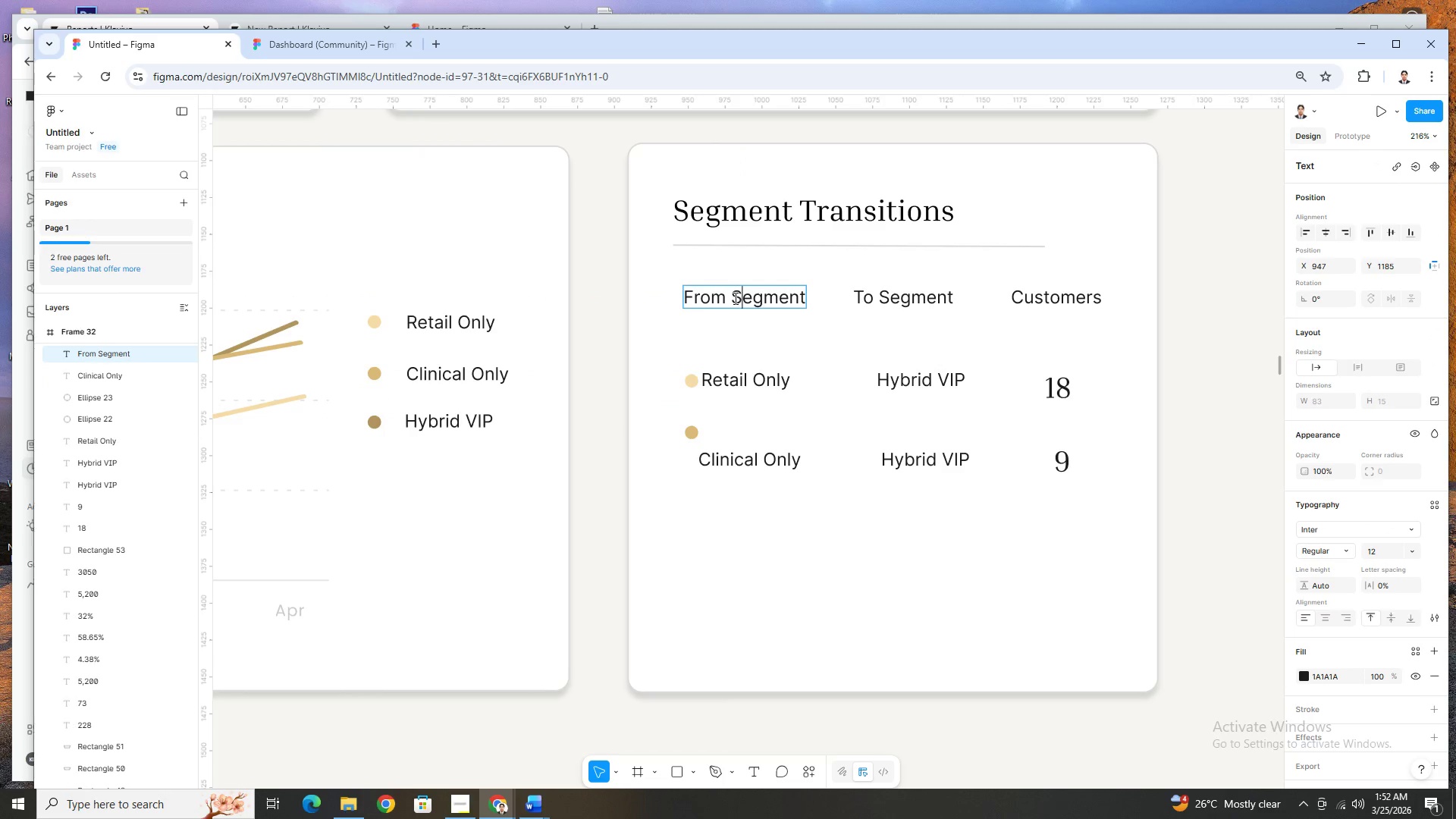 
left_click_drag(start_coordinate=[734, 298], to_coordinate=[824, 309])
 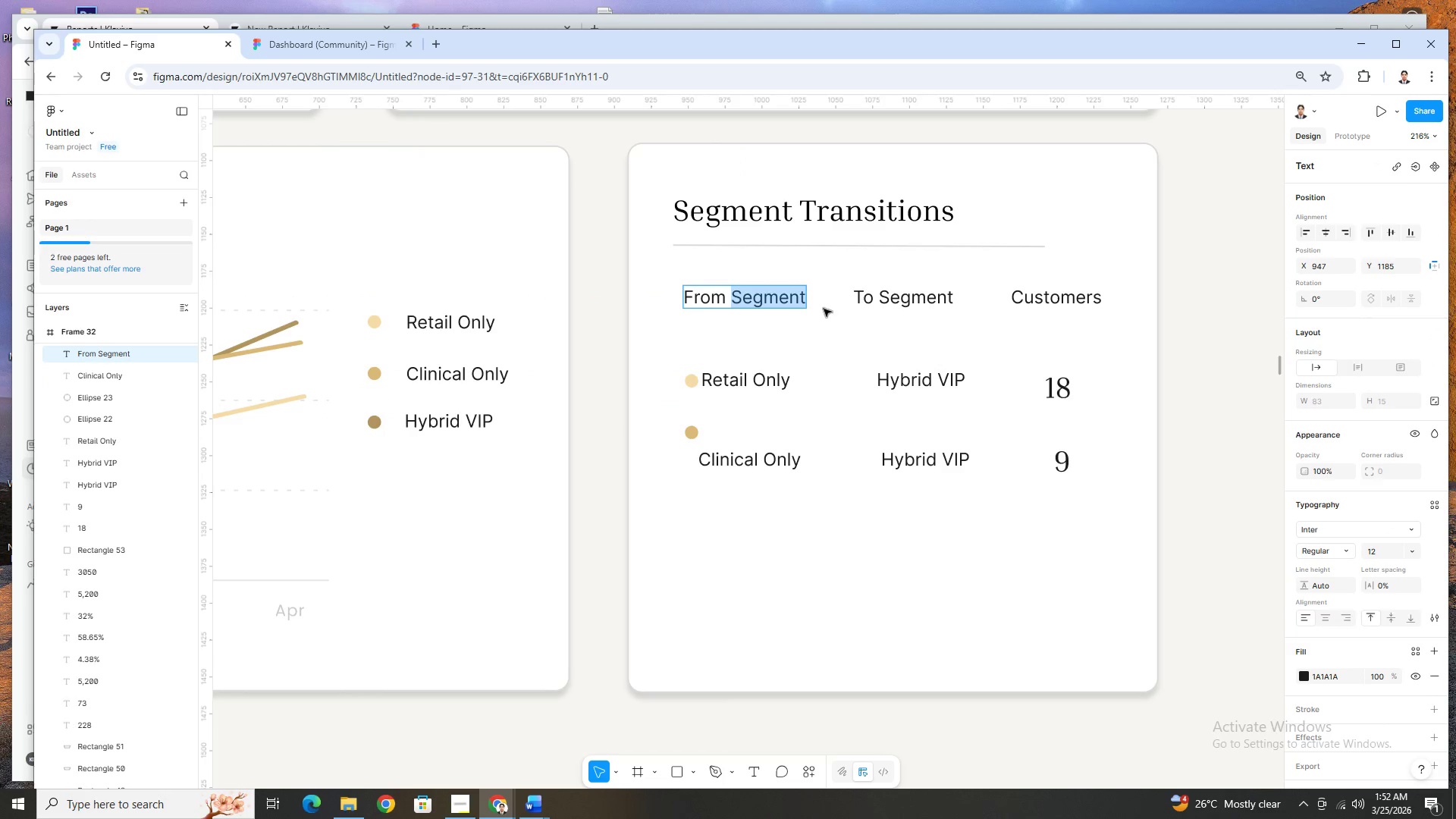 
key(Backspace)
 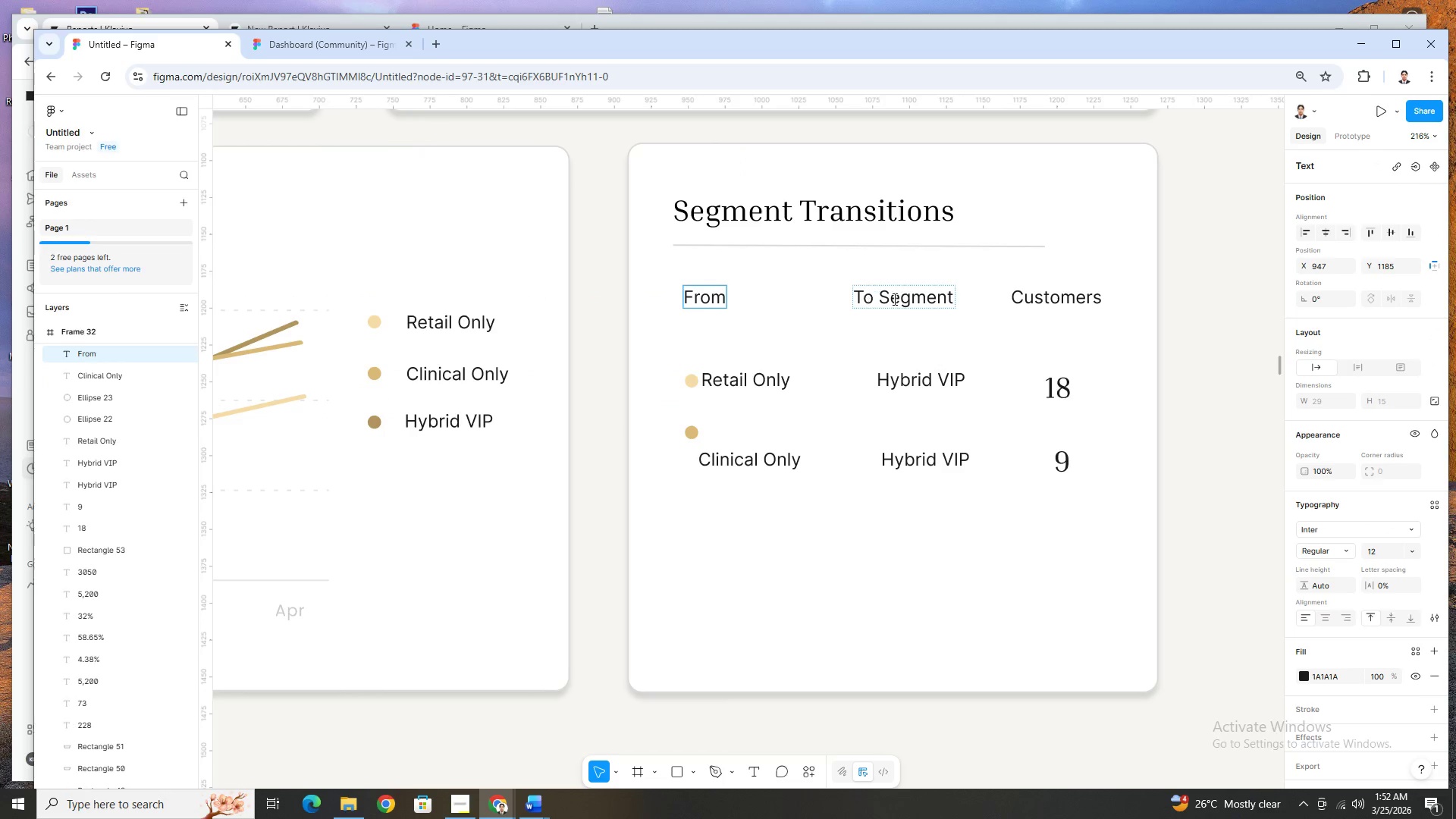 
double_click([893, 299])
 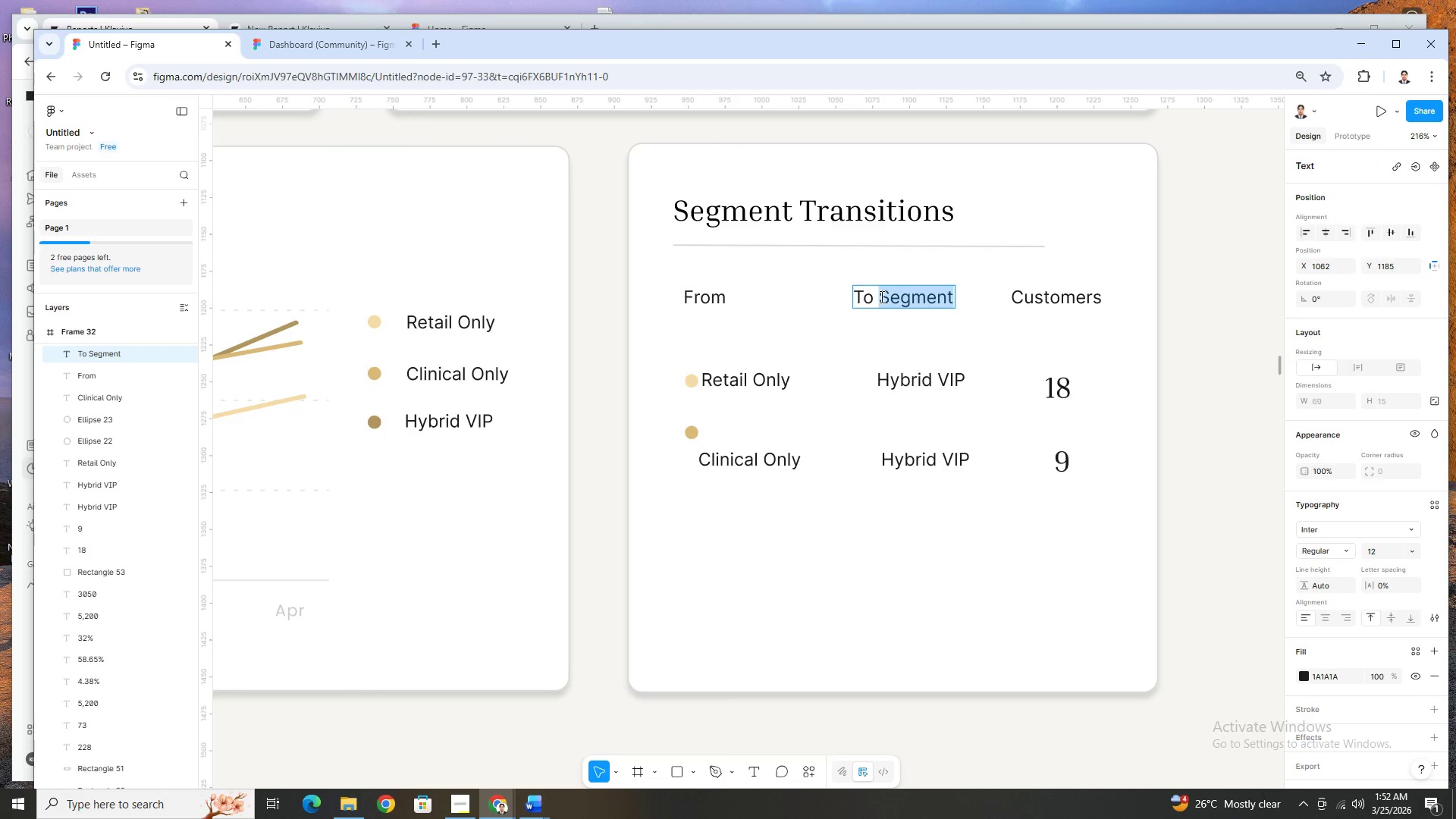 
key(Backspace)
 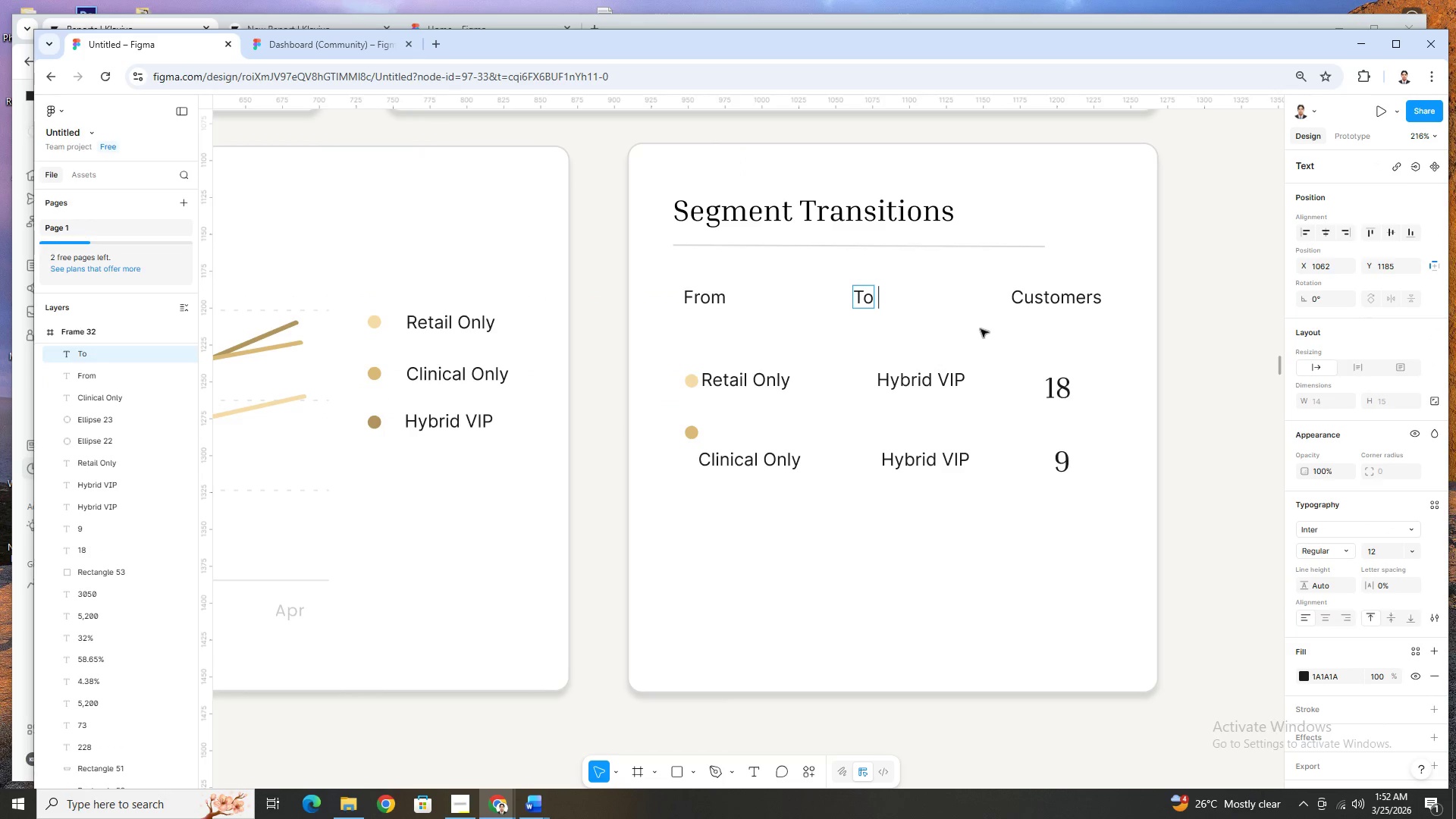 
left_click([990, 341])
 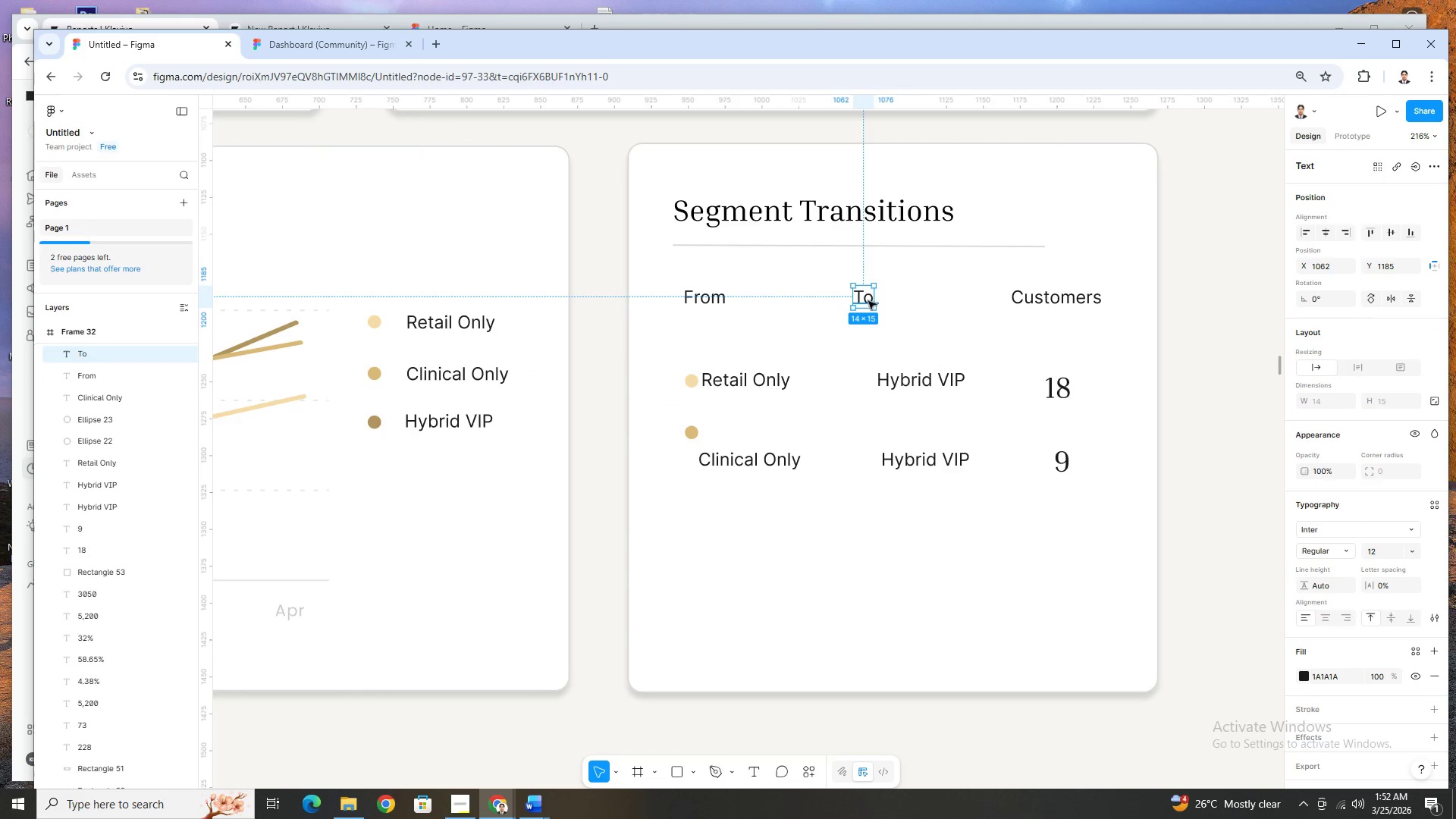 
left_click_drag(start_coordinate=[866, 299], to_coordinate=[905, 297])
 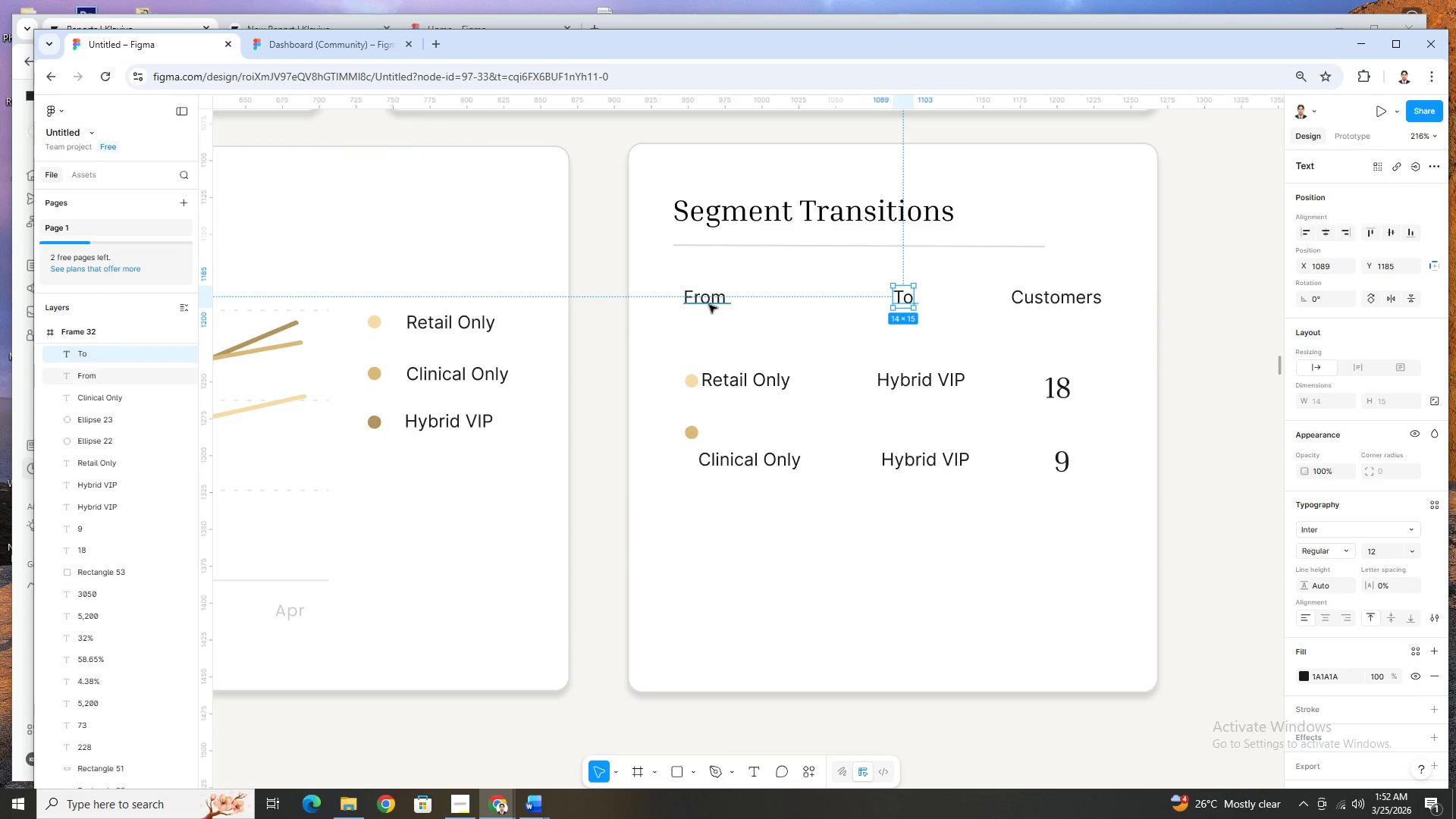 
left_click_drag(start_coordinate=[709, 303], to_coordinate=[741, 303])
 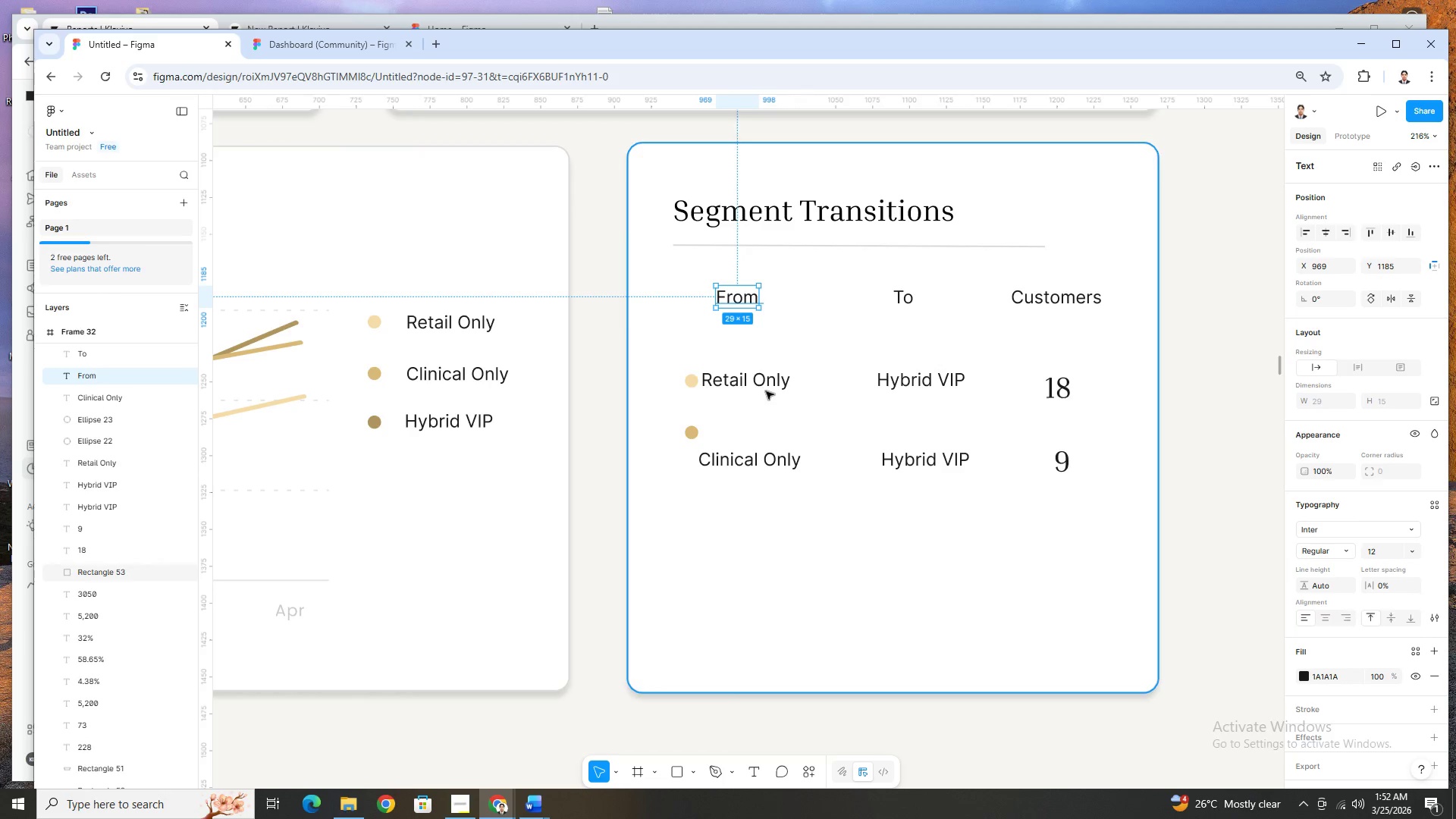 
left_click([766, 391])
 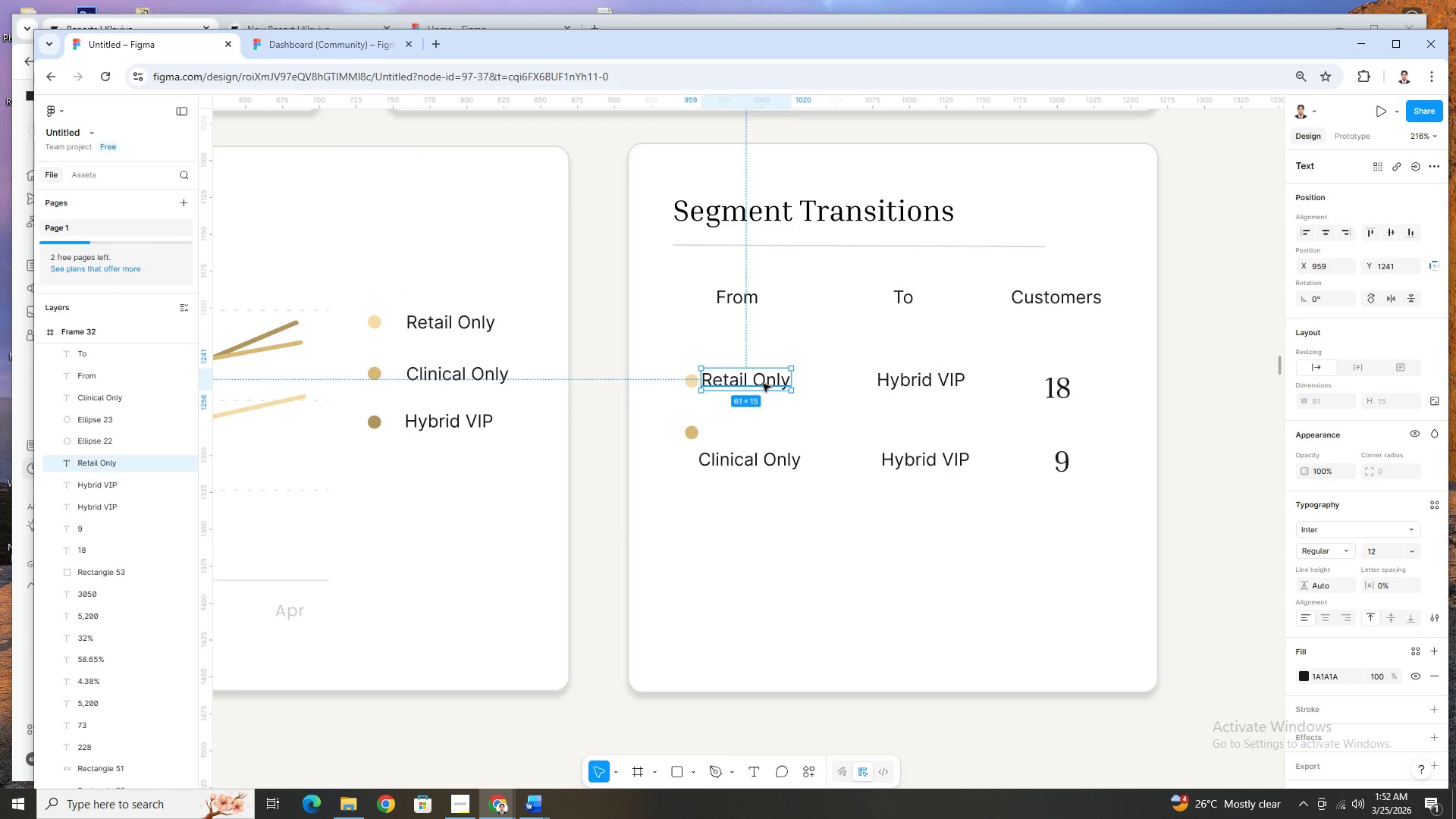 
left_click_drag(start_coordinate=[764, 383], to_coordinate=[772, 384])
 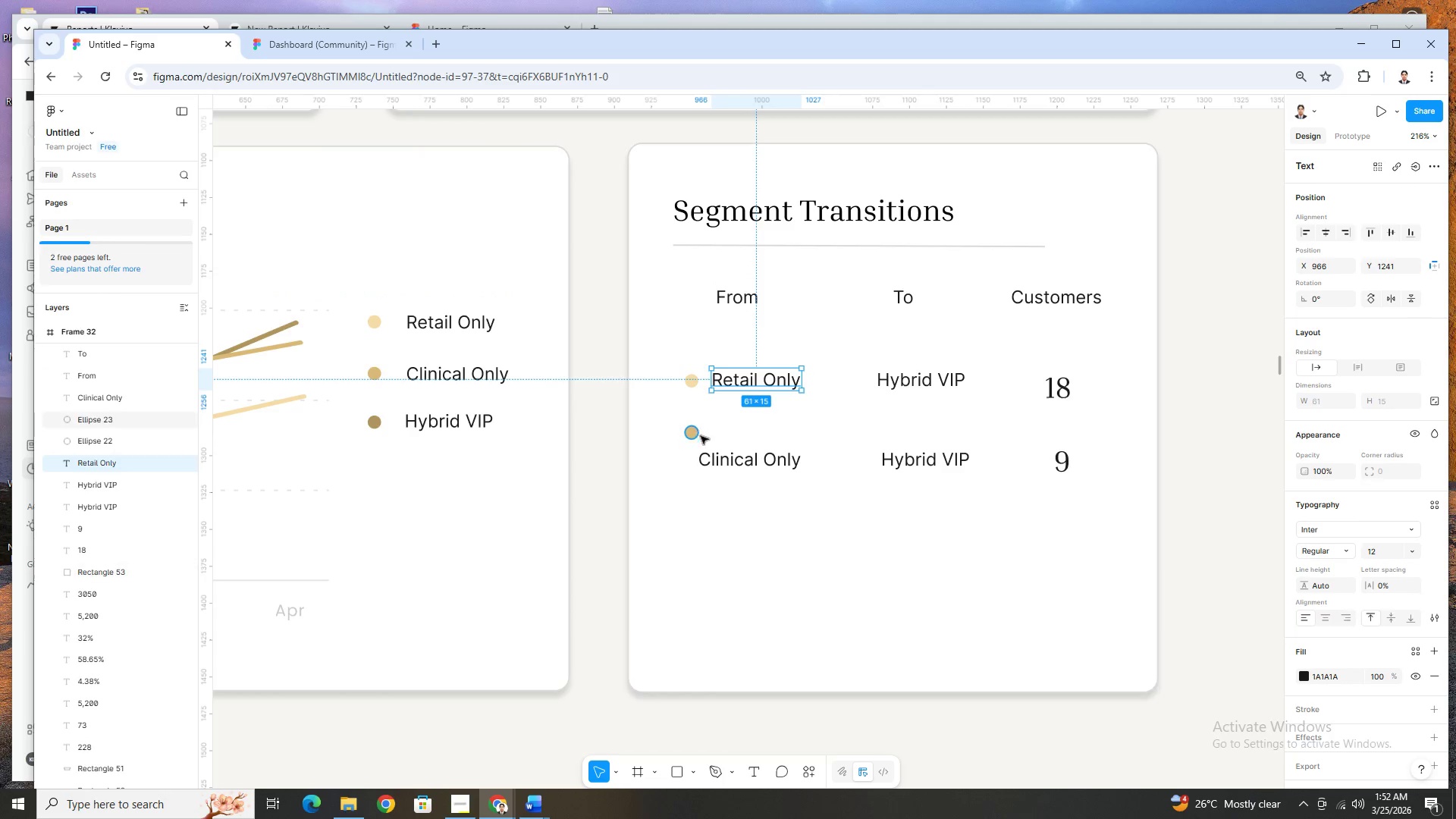 
left_click([736, 461])
 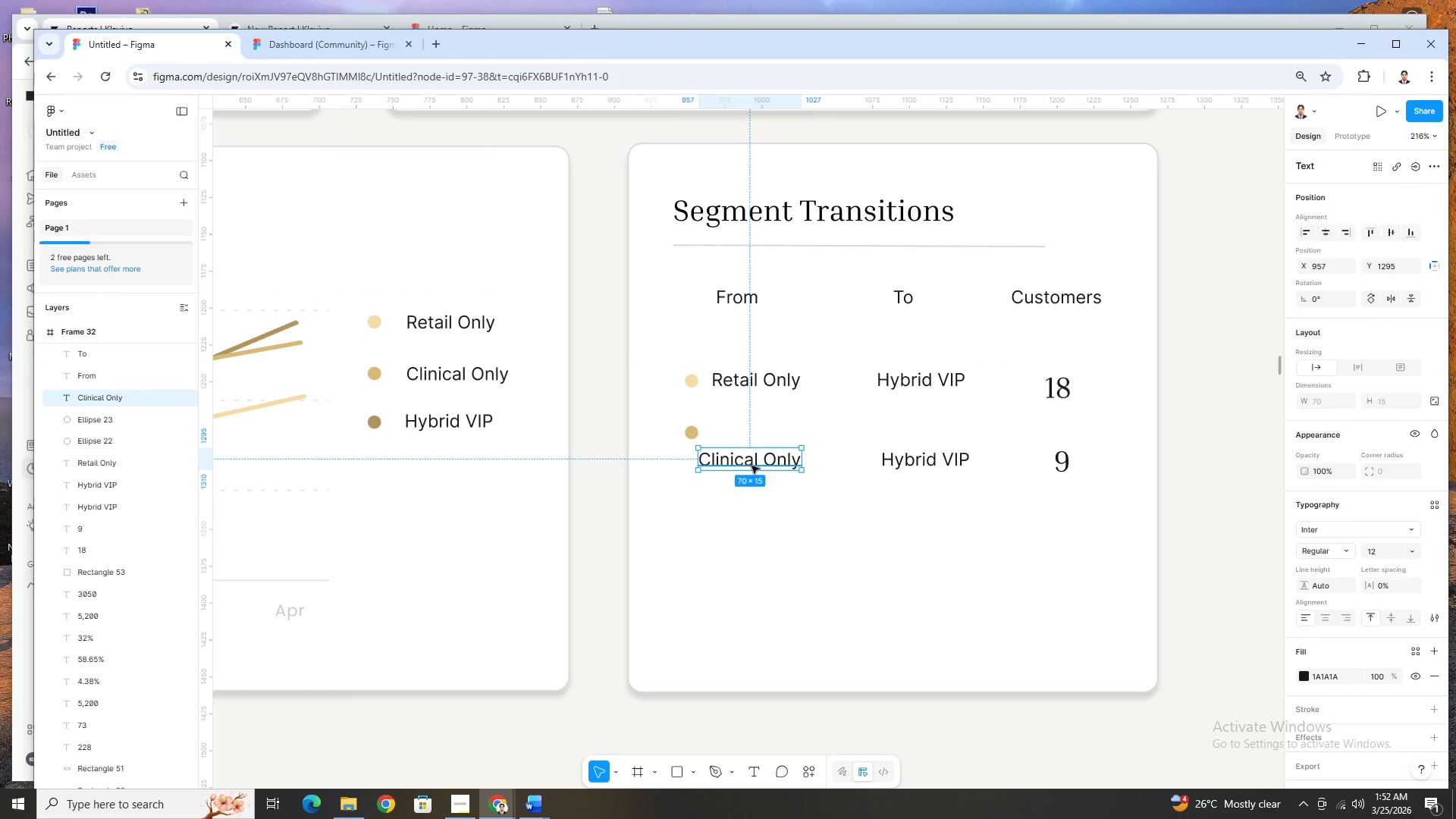 
left_click_drag(start_coordinate=[752, 466], to_coordinate=[765, 438])
 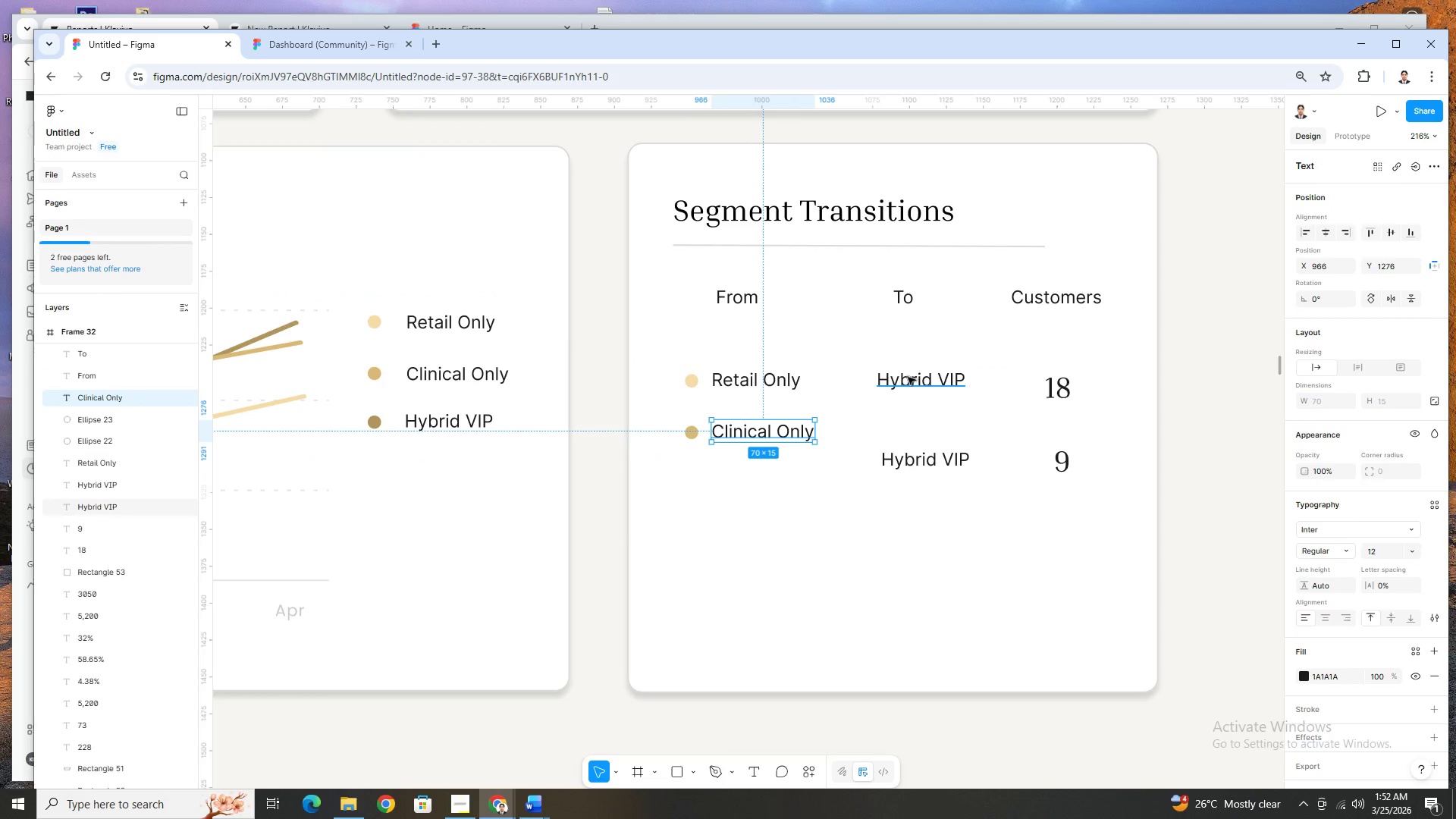 
left_click([908, 377])
 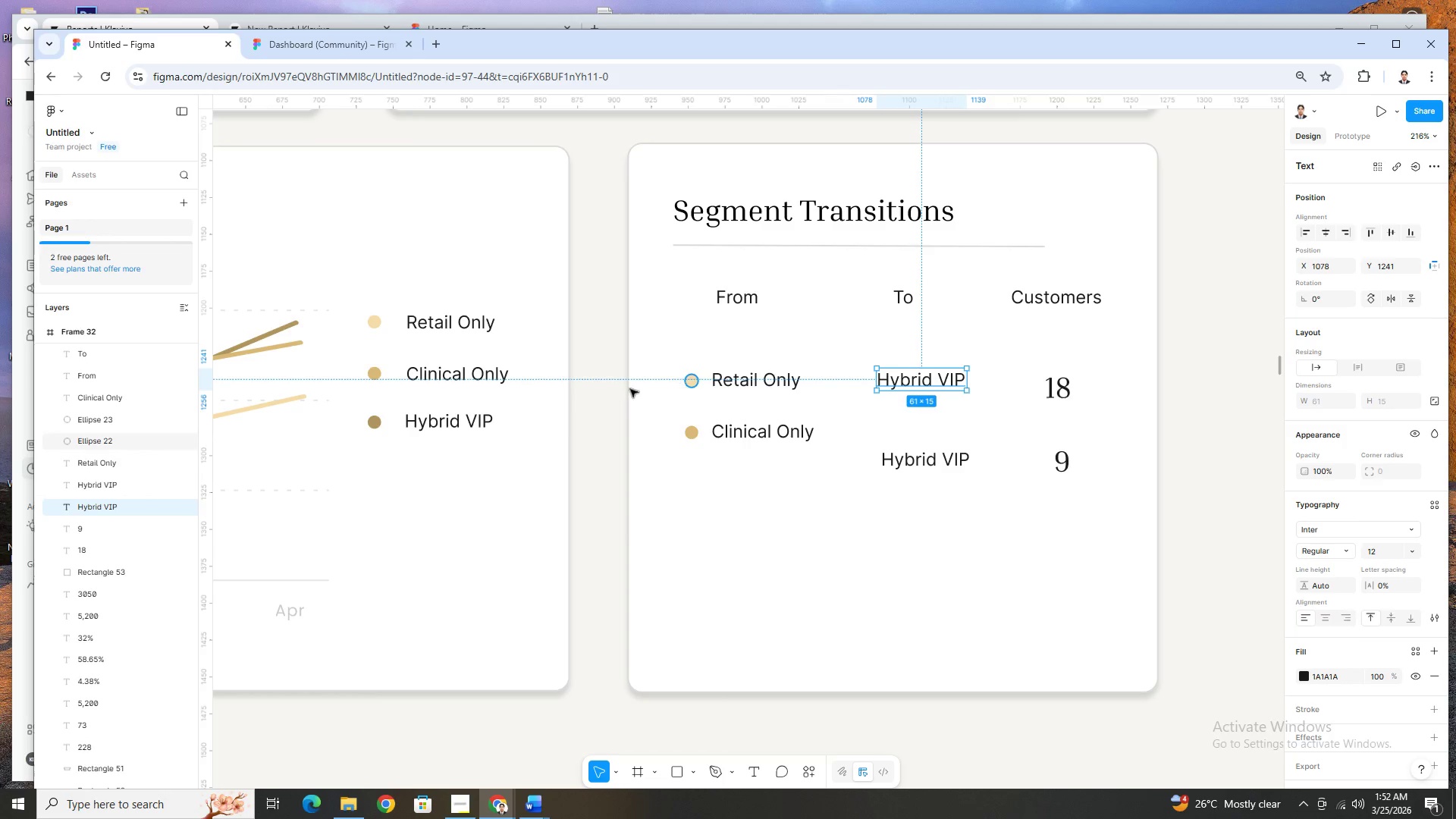 
left_click([377, 425])
 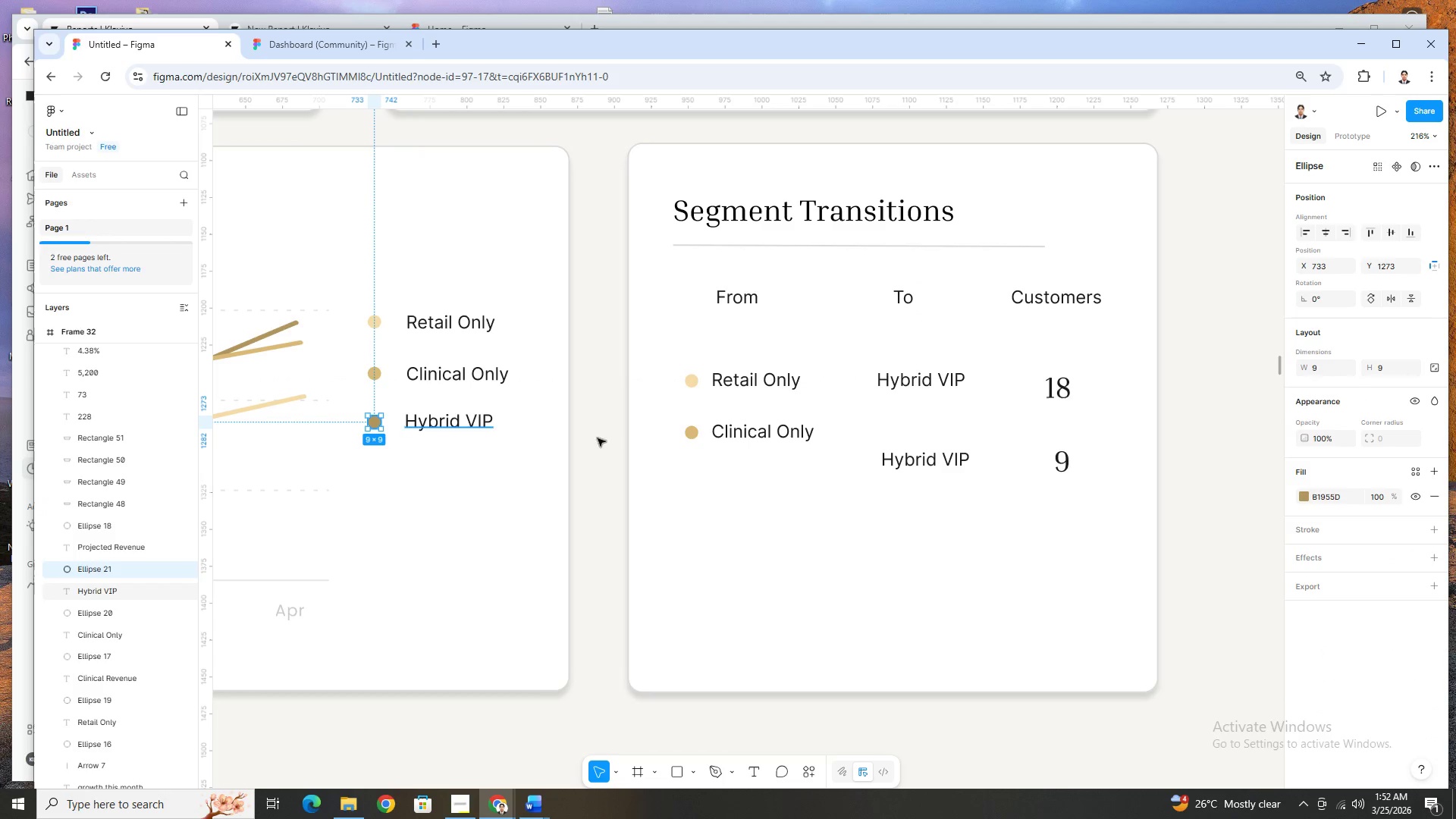 
key(Control+C)
 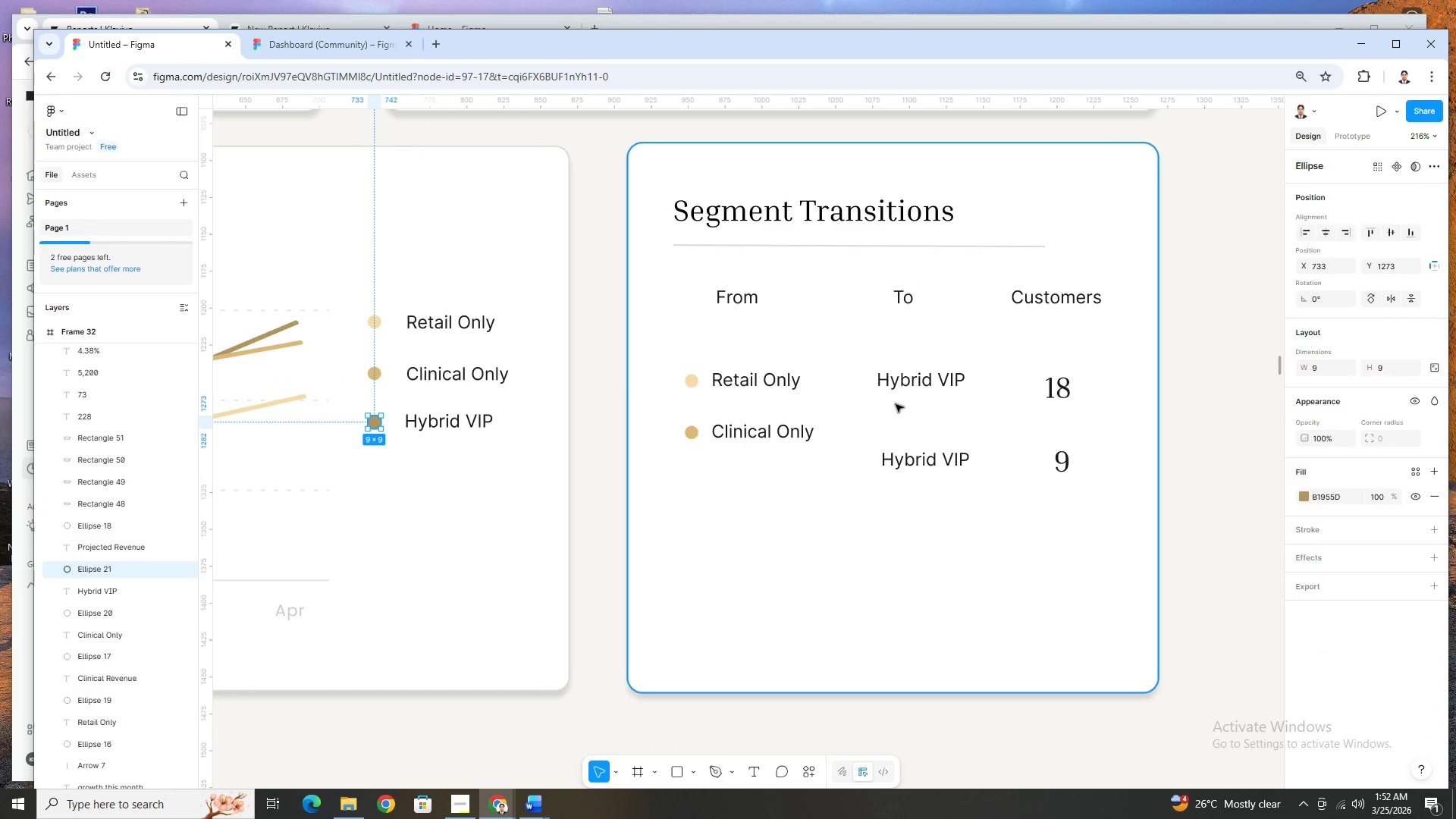 
left_click([896, 403])
 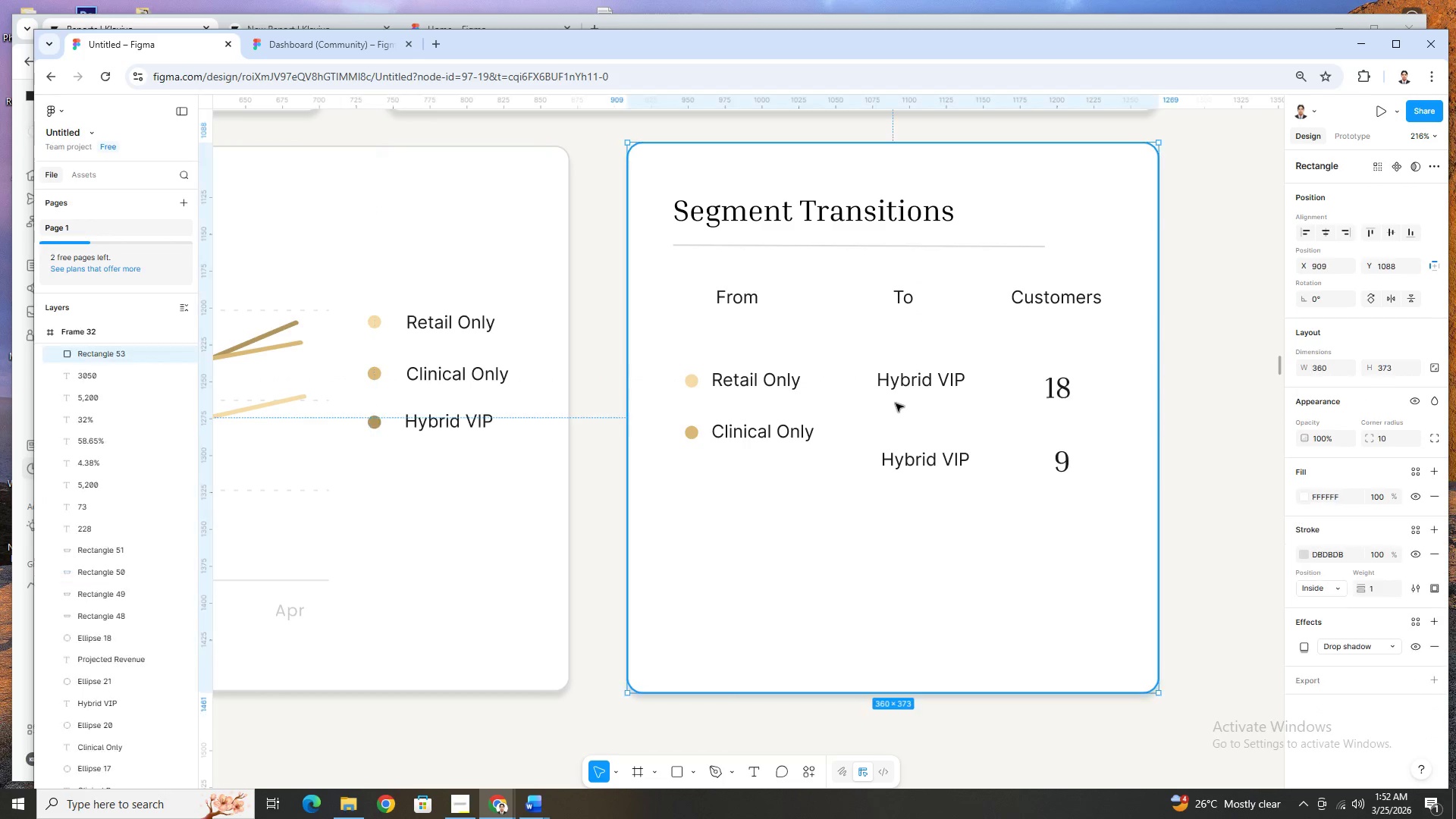 
key(Control+V)
 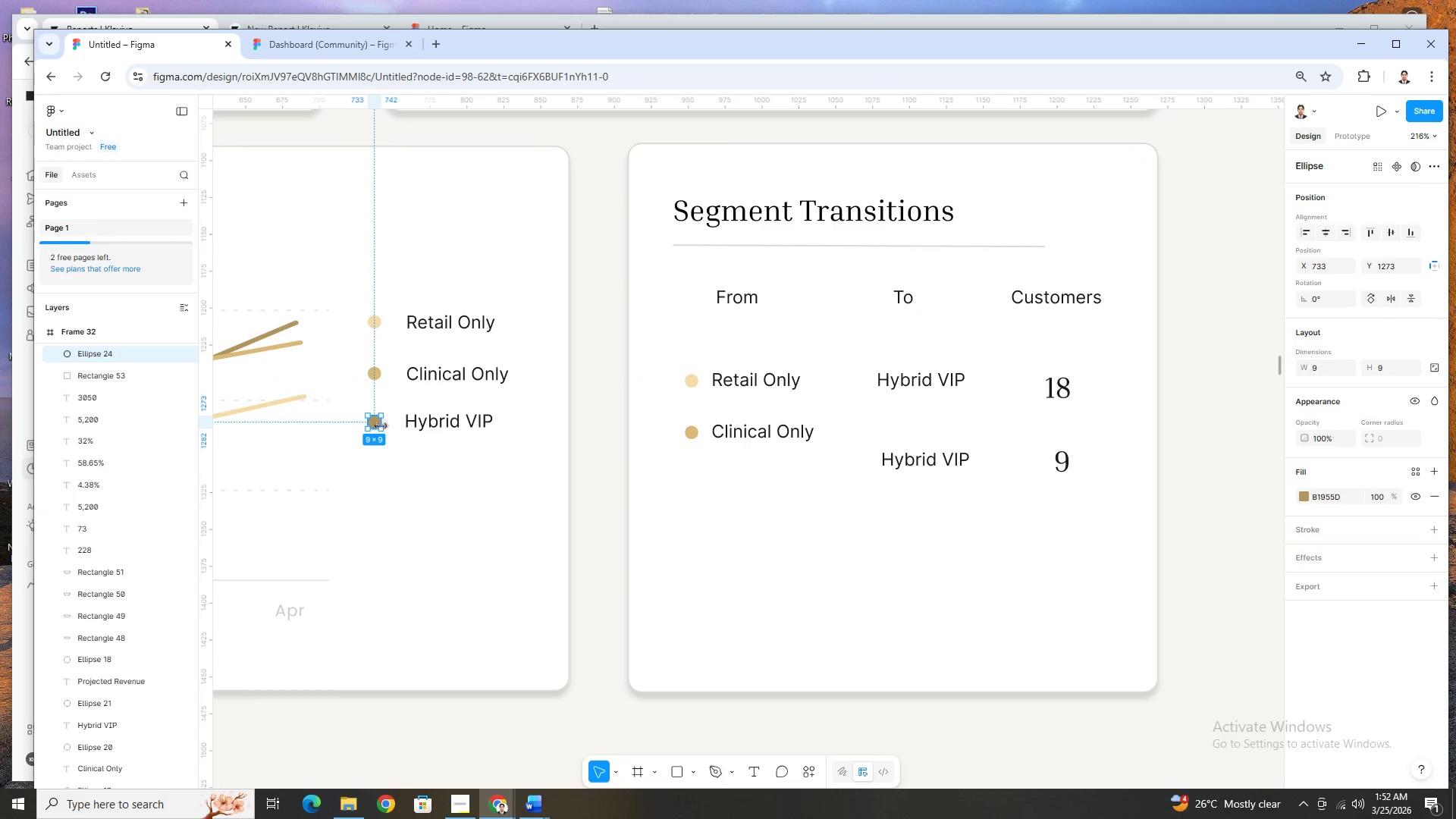 
left_click_drag(start_coordinate=[374, 423], to_coordinate=[868, 382])
 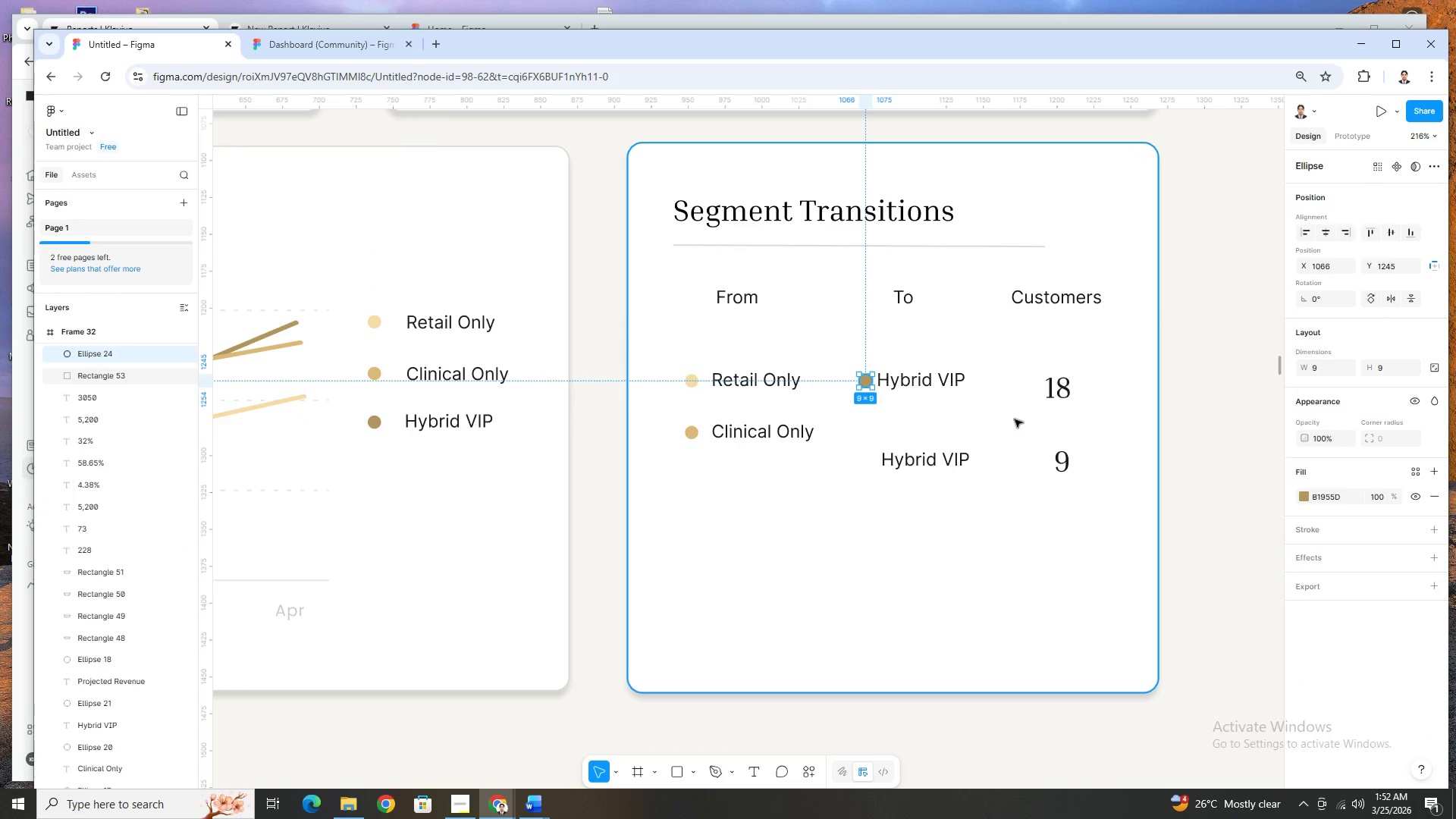 
hold_key(key=ControlLeft, duration=0.55)
 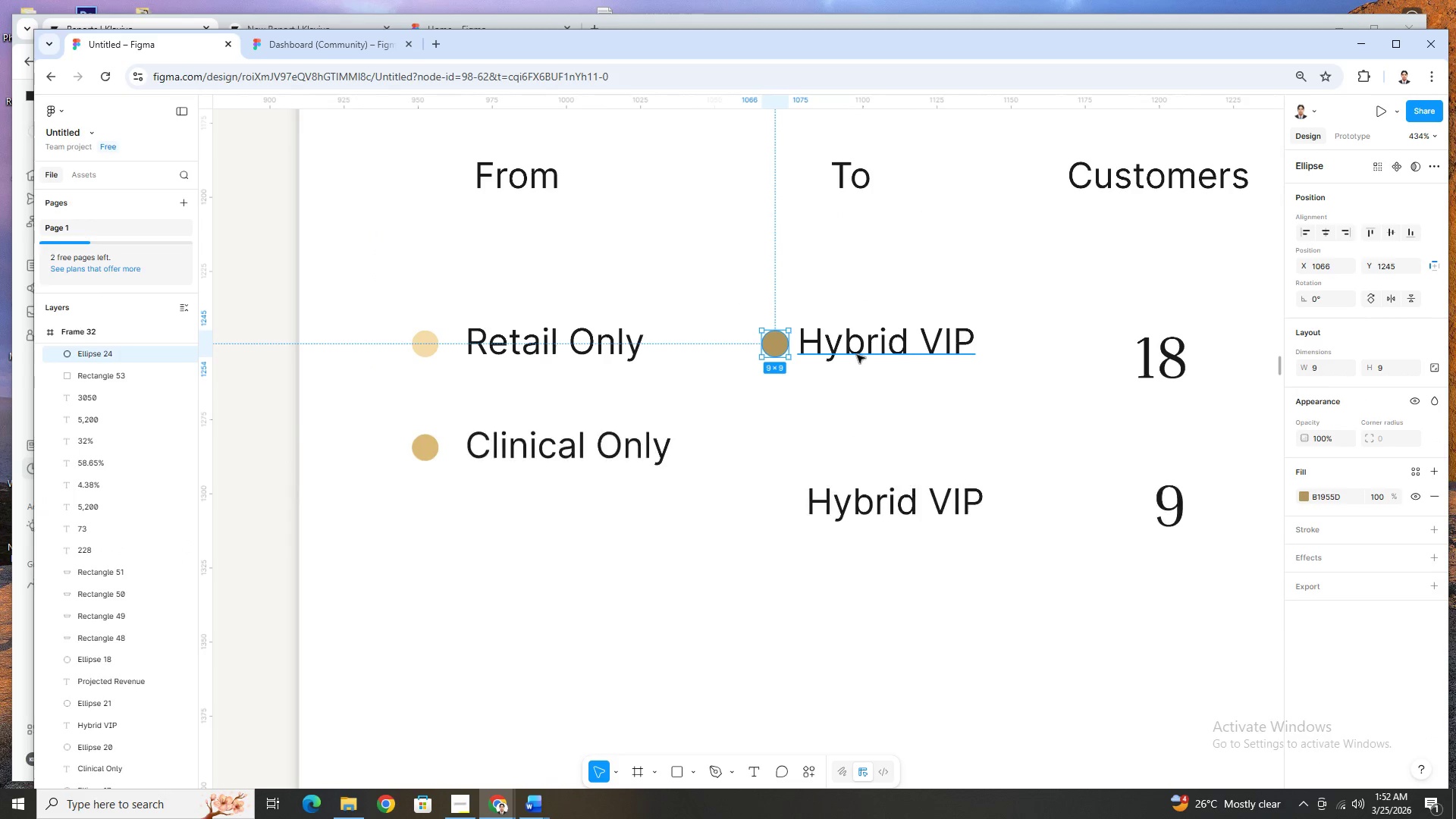 
left_click_drag(start_coordinate=[857, 355], to_coordinate=[866, 356])
 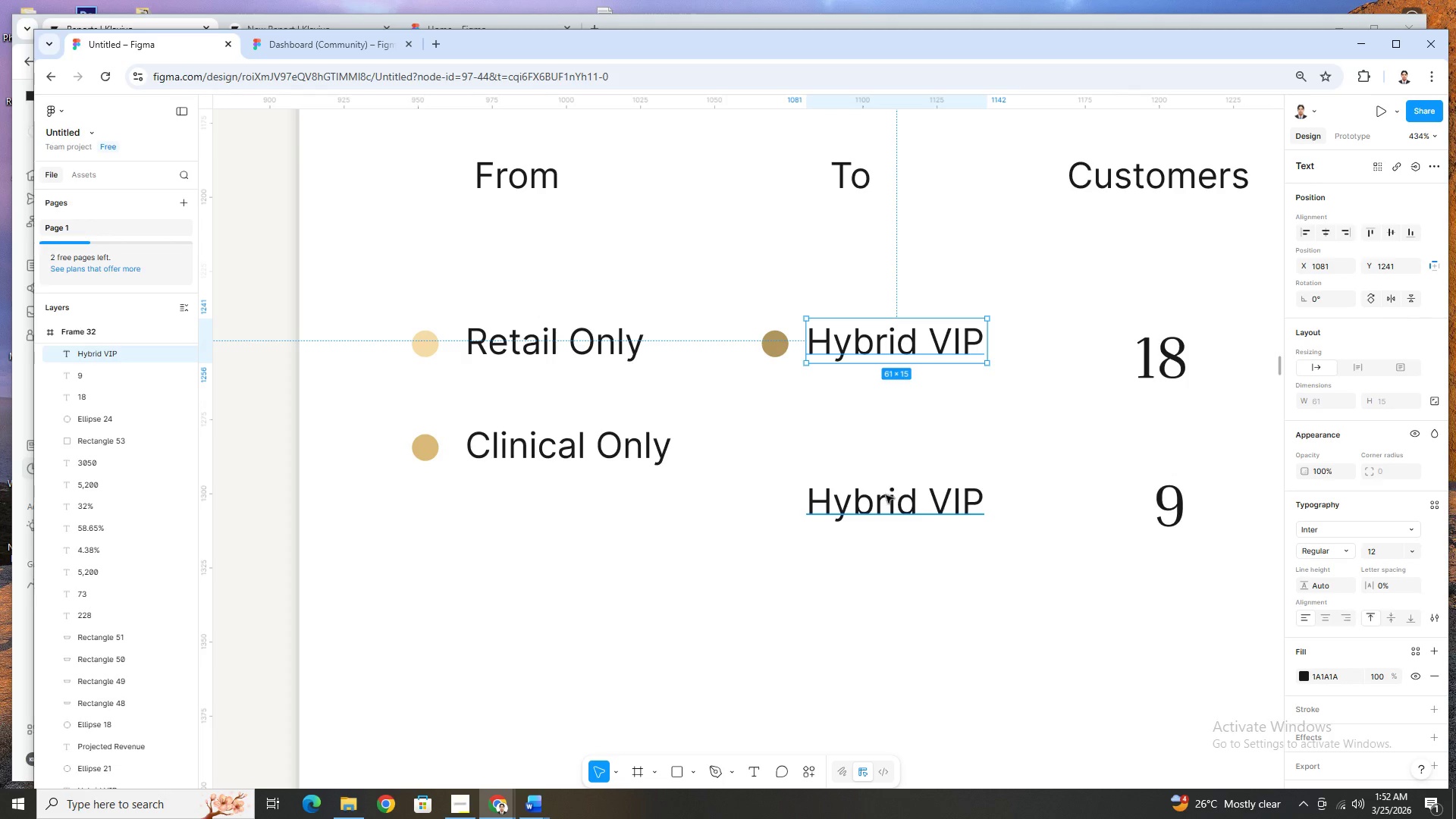 
scroll: coordinate [955, 418], scroll_direction: up, amount: 3.0
 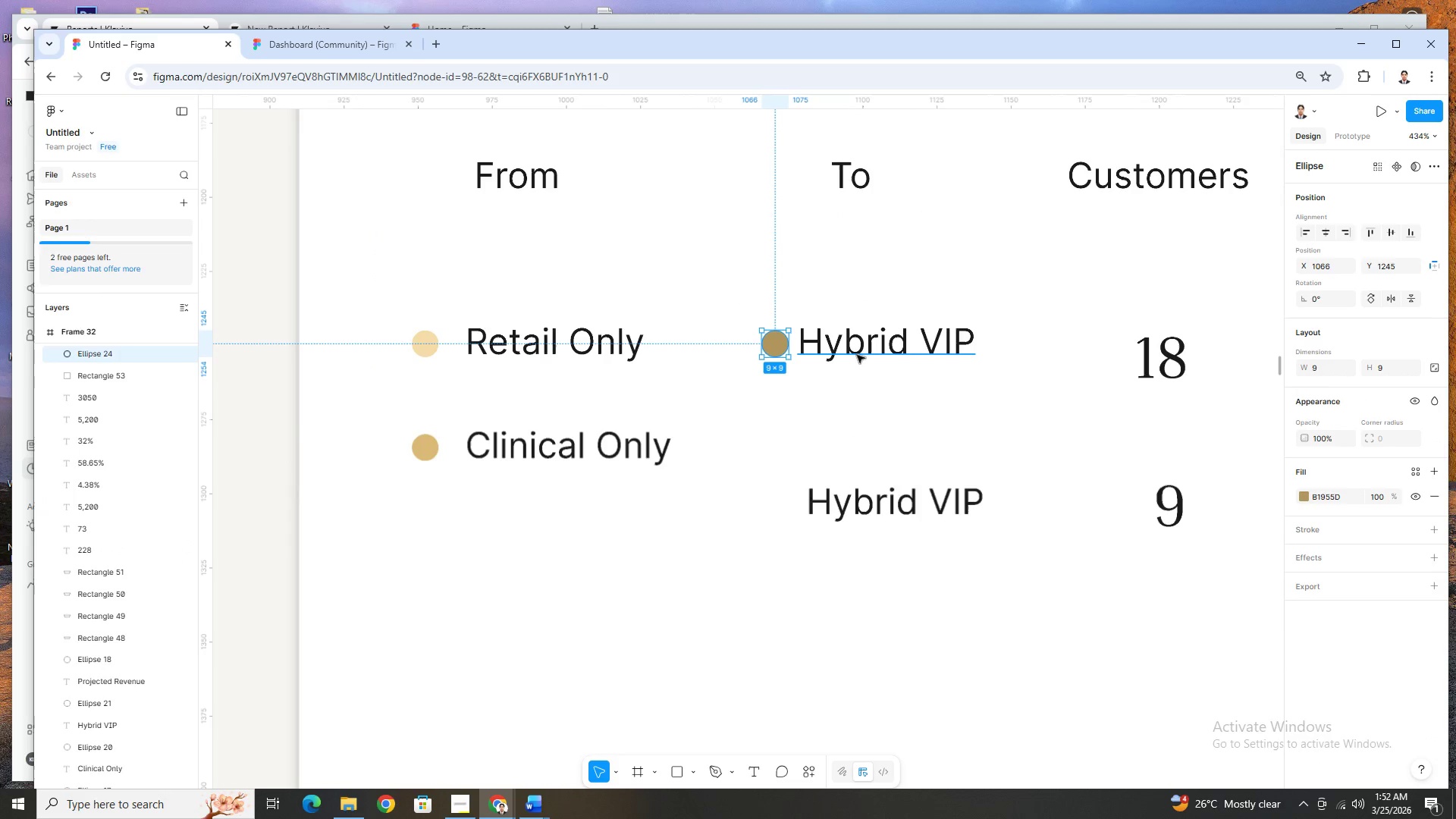 
left_click([887, 499])
 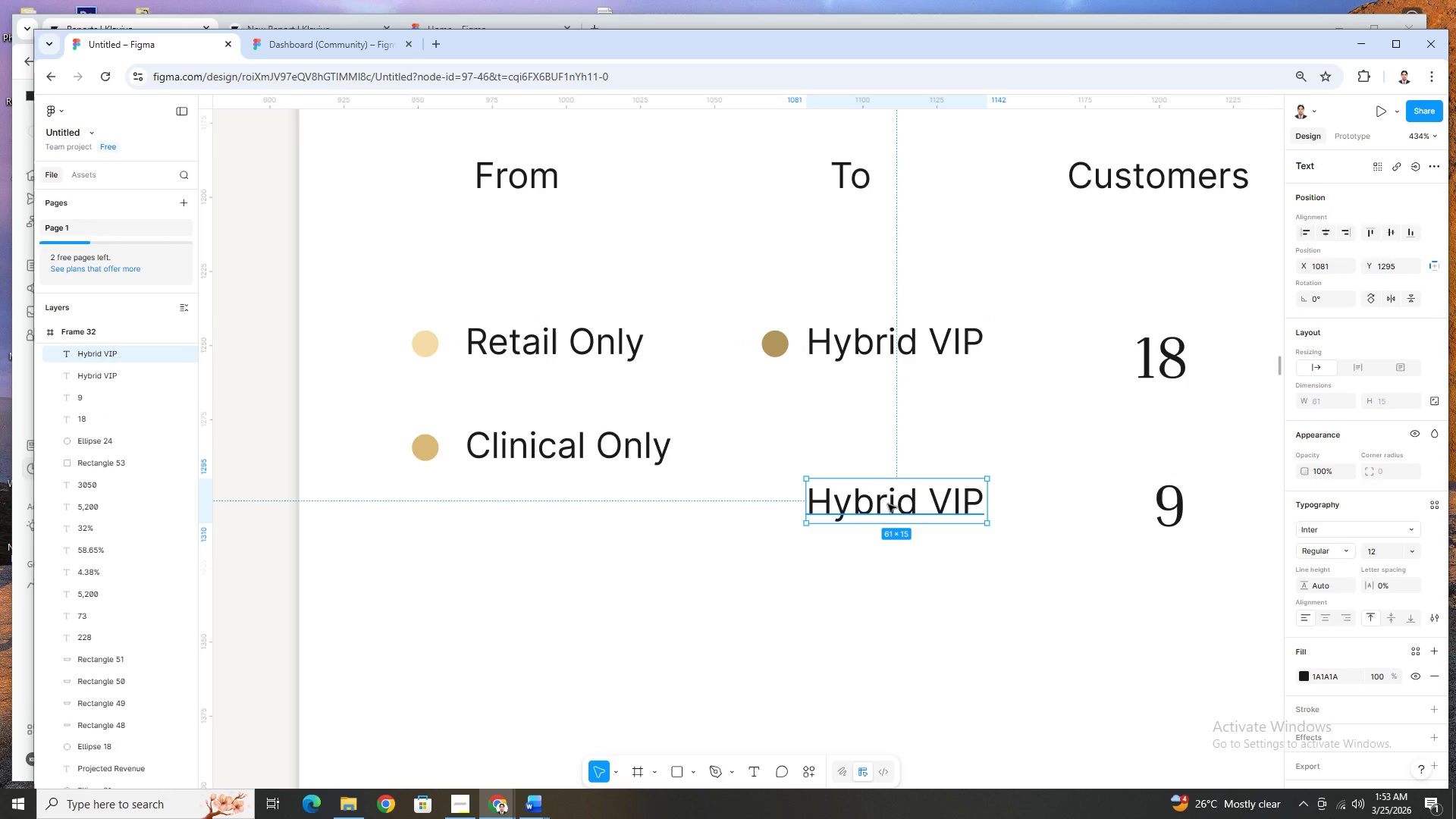 
left_click_drag(start_coordinate=[888, 504], to_coordinate=[891, 448])
 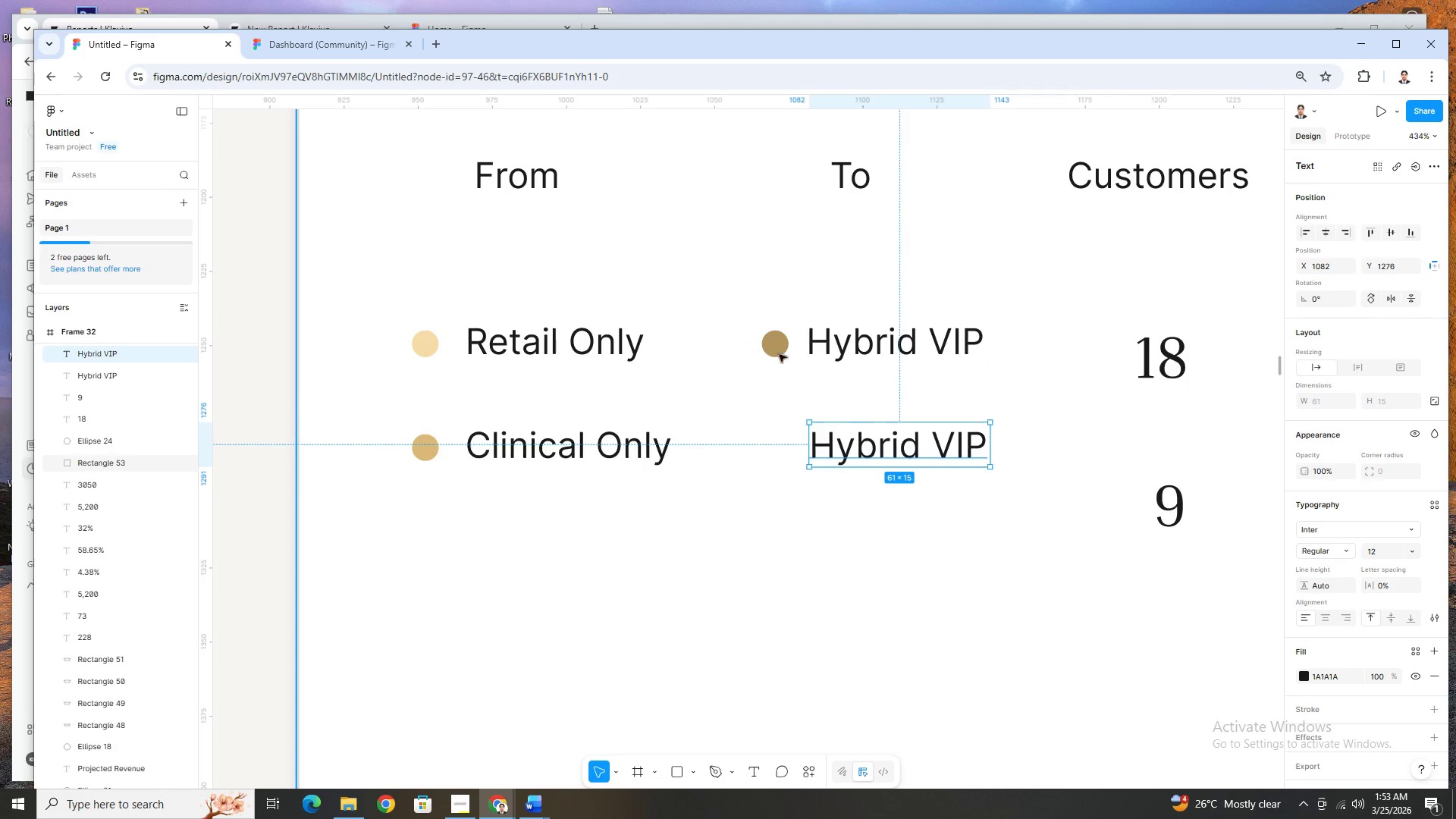 
left_click([776, 351])
 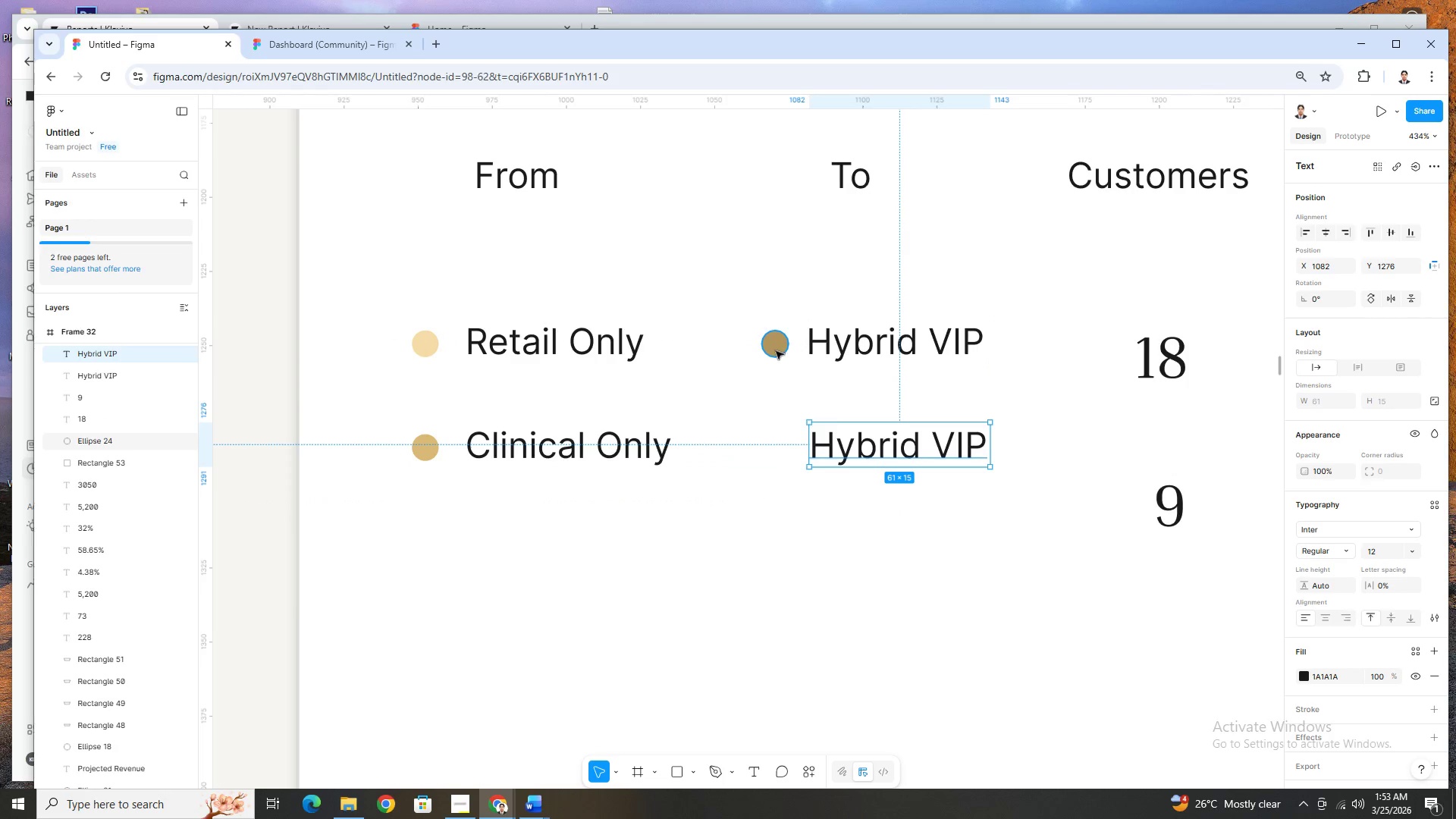 
key(Control+C)
 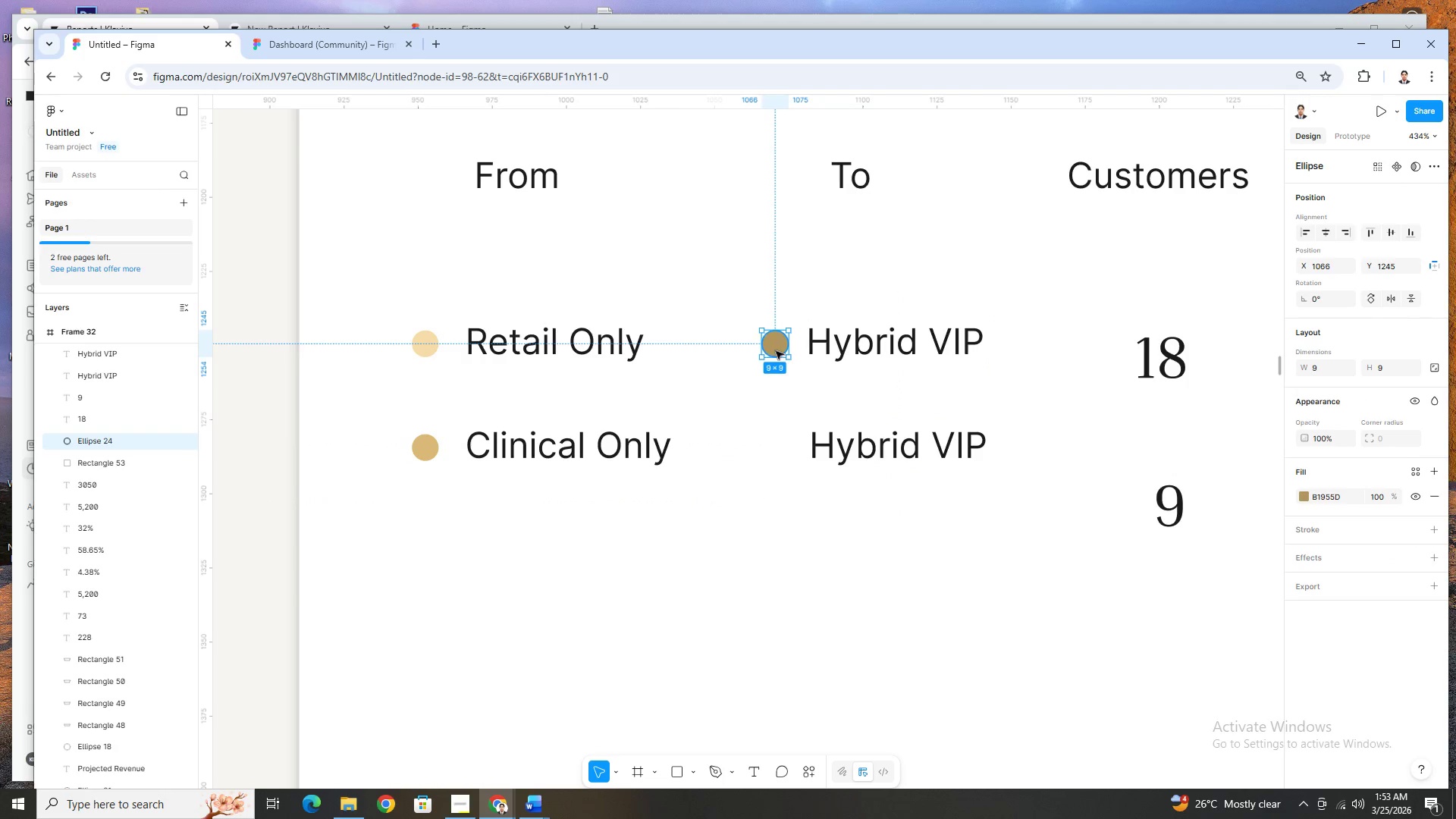 
key(Control+V)
 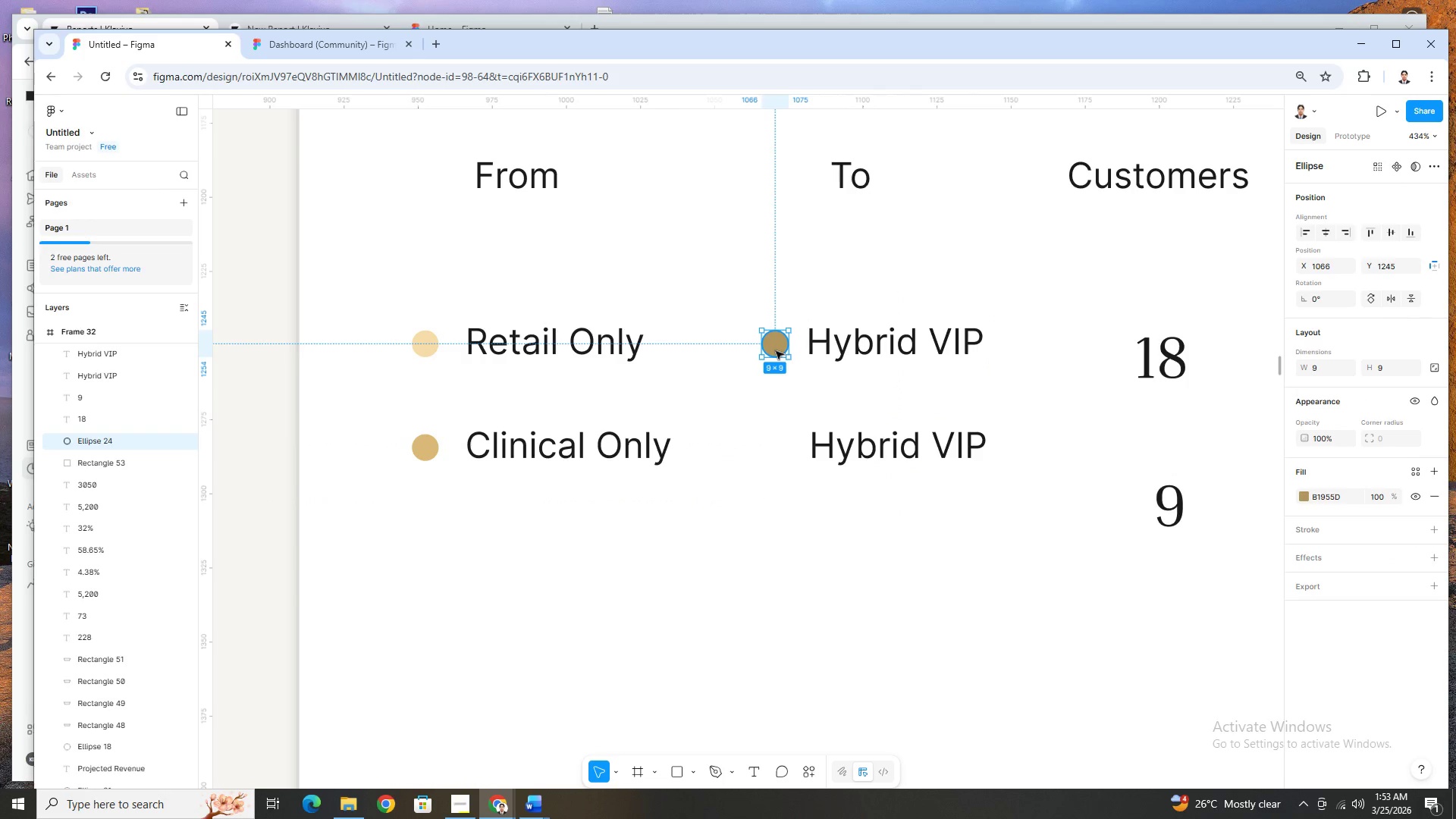 
left_click_drag(start_coordinate=[776, 351], to_coordinate=[777, 451])
 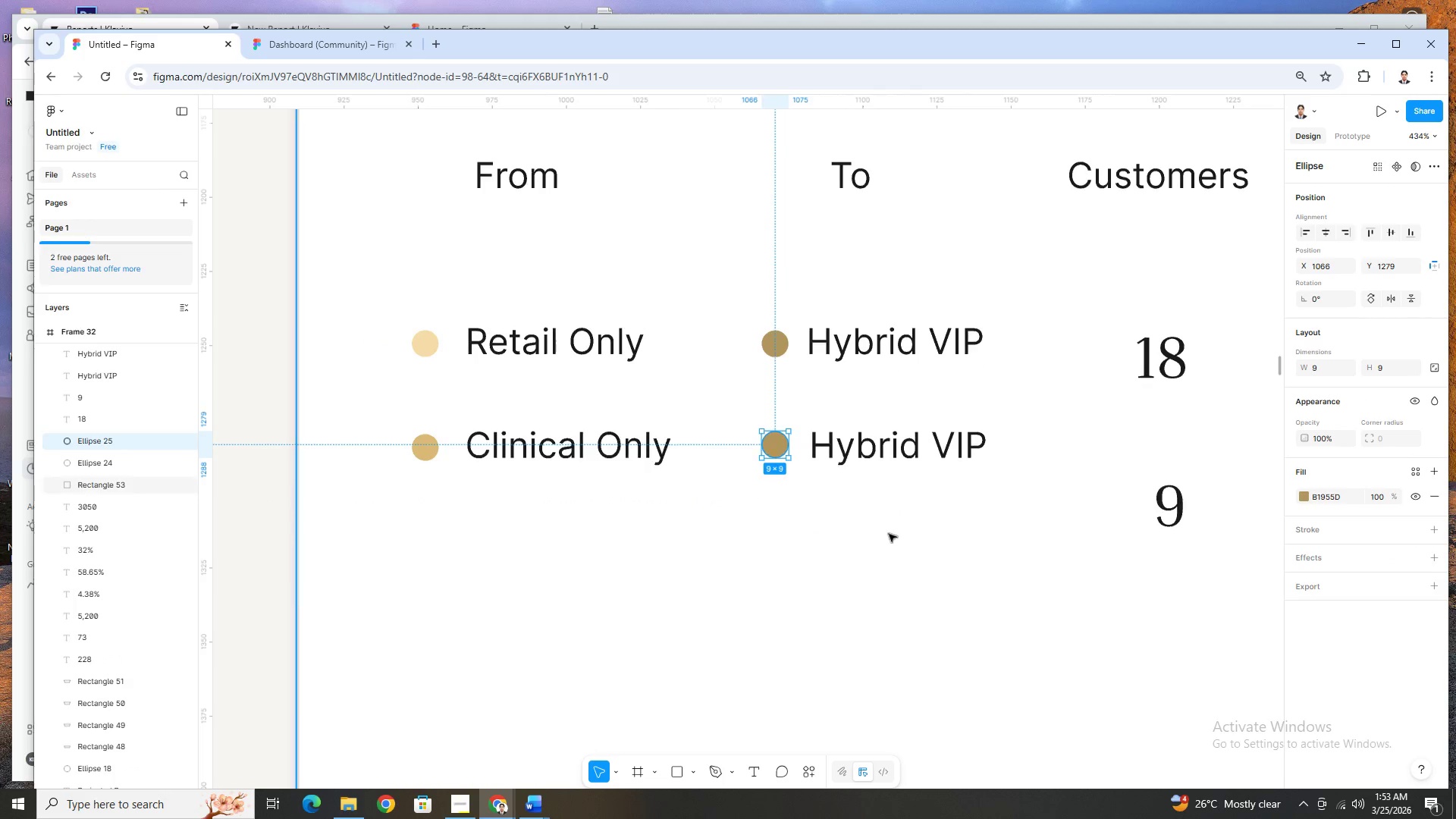 
left_click([890, 533])
 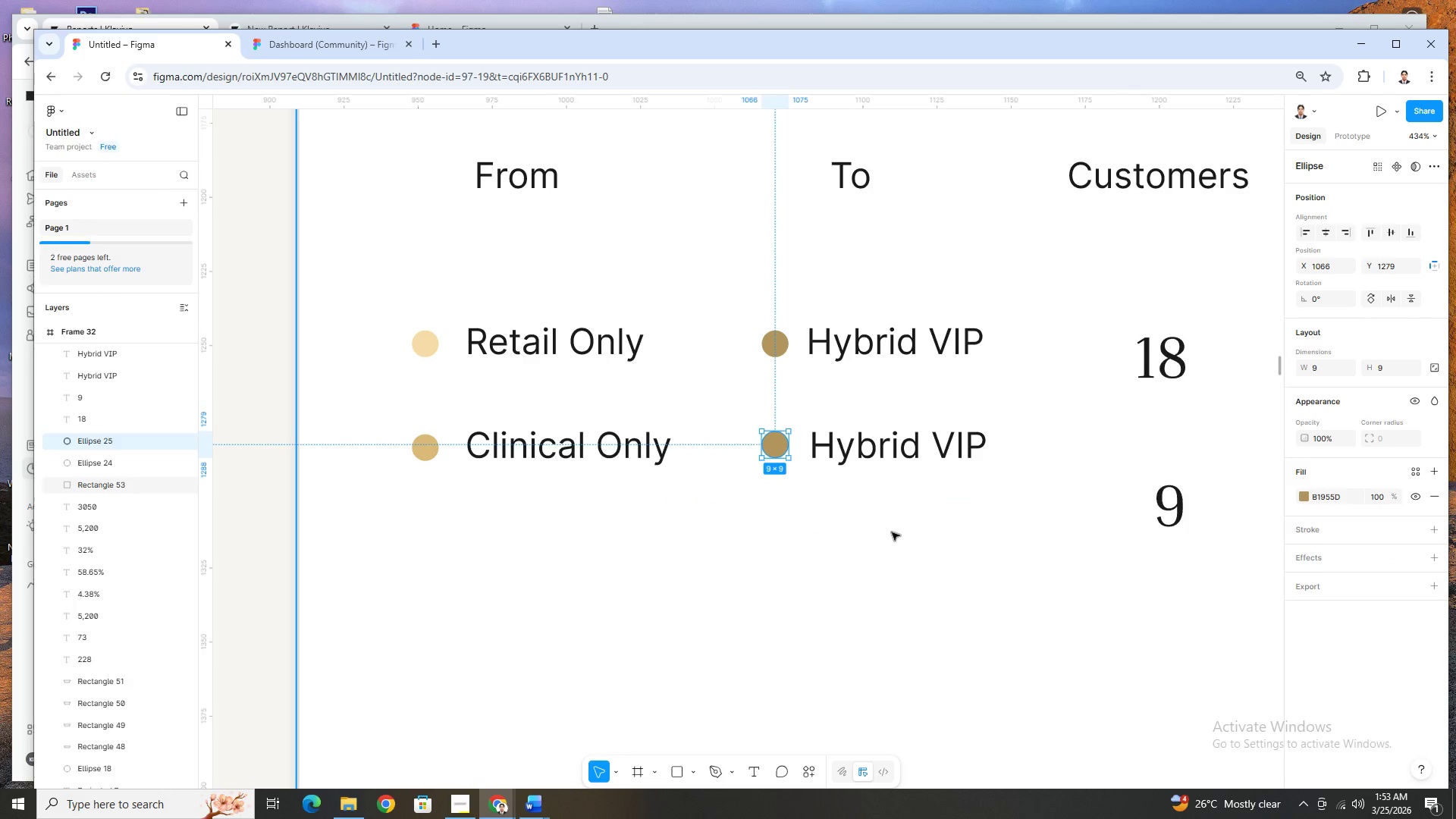 
hold_key(key=ControlLeft, duration=1.01)
scroll: coordinate [1079, 493], scroll_direction: down, amount: 5.0
 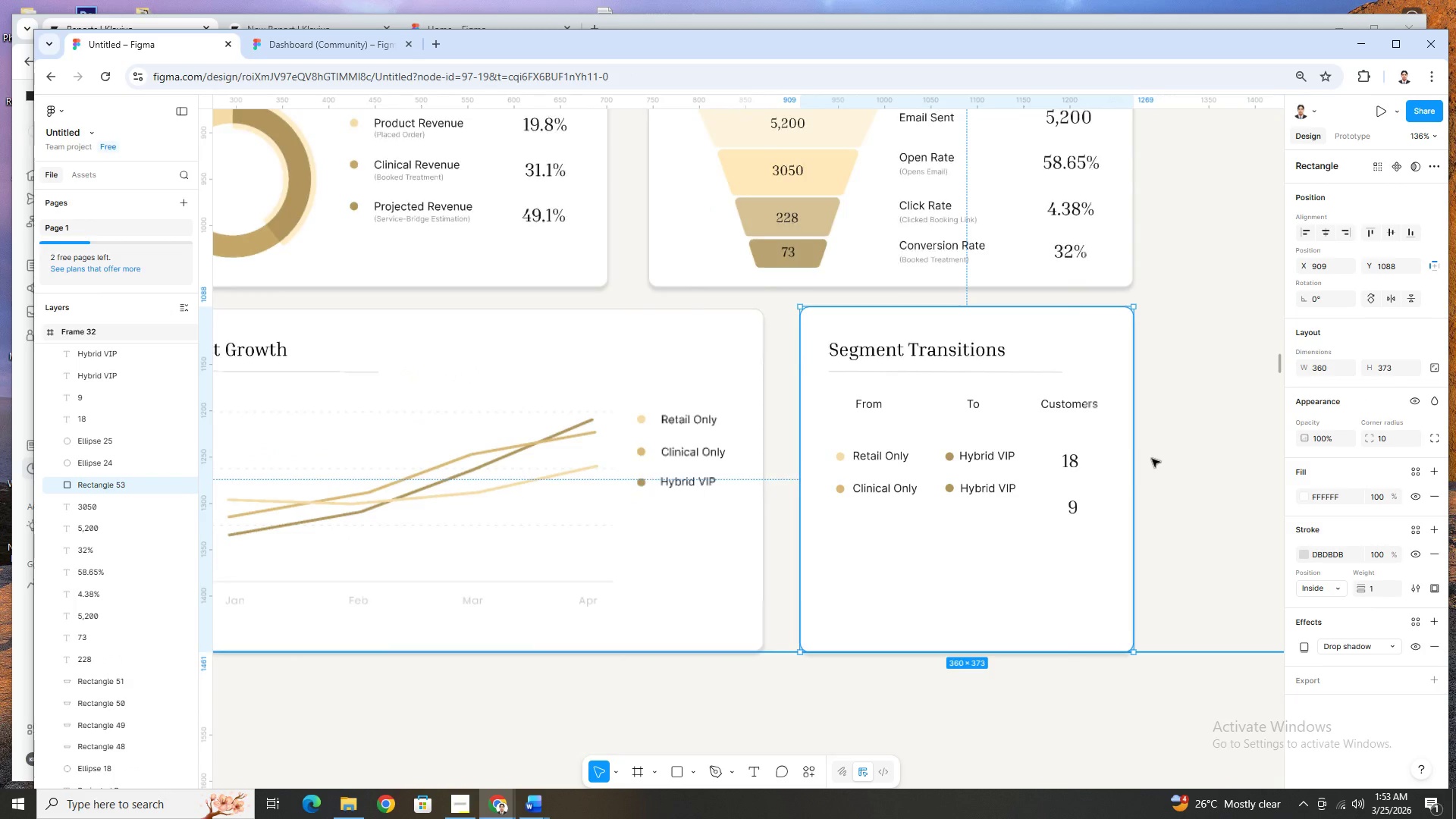 
scroll: coordinate [1152, 459], scroll_direction: up, amount: 2.0
 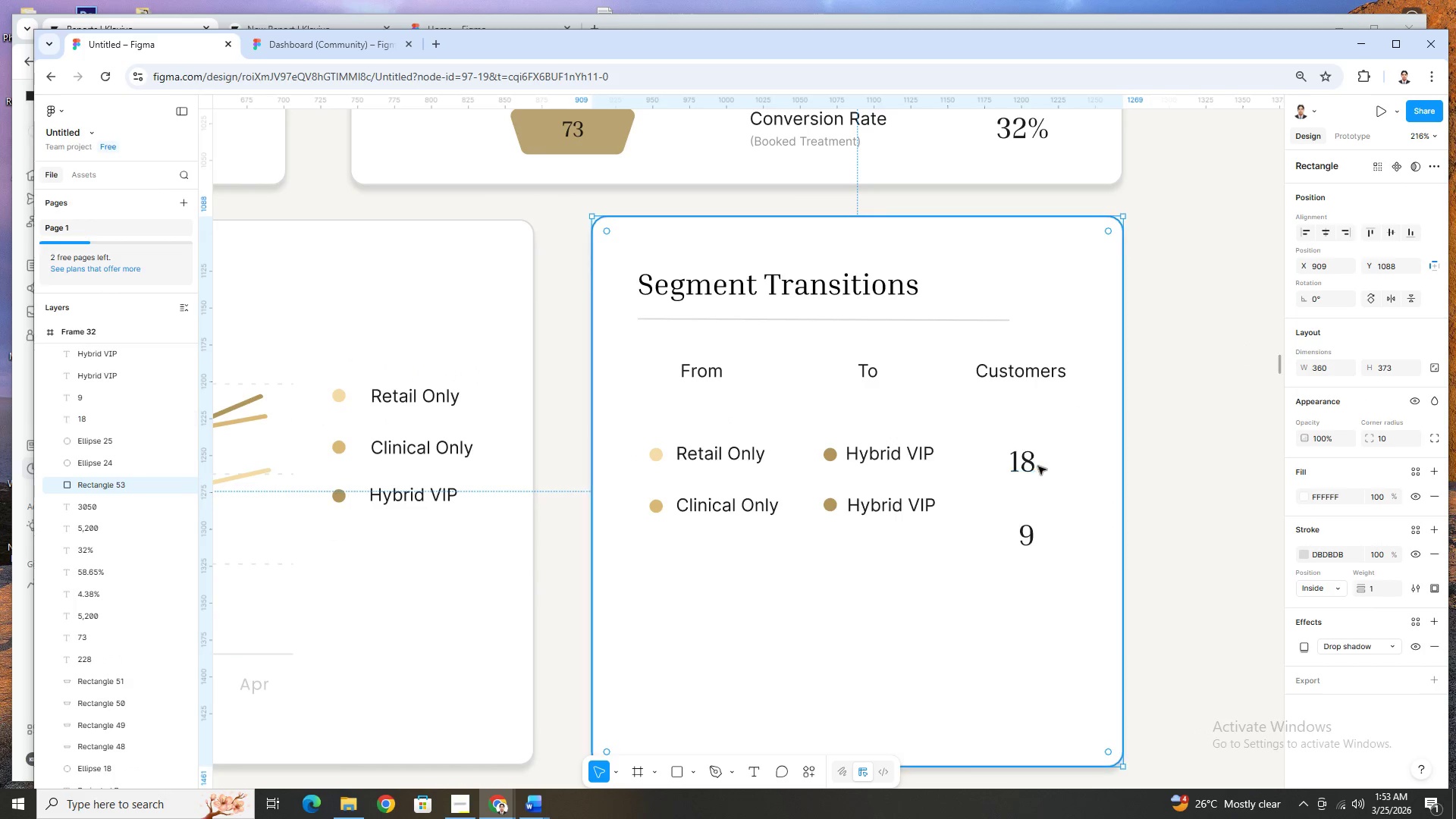 
left_click([1035, 466])
 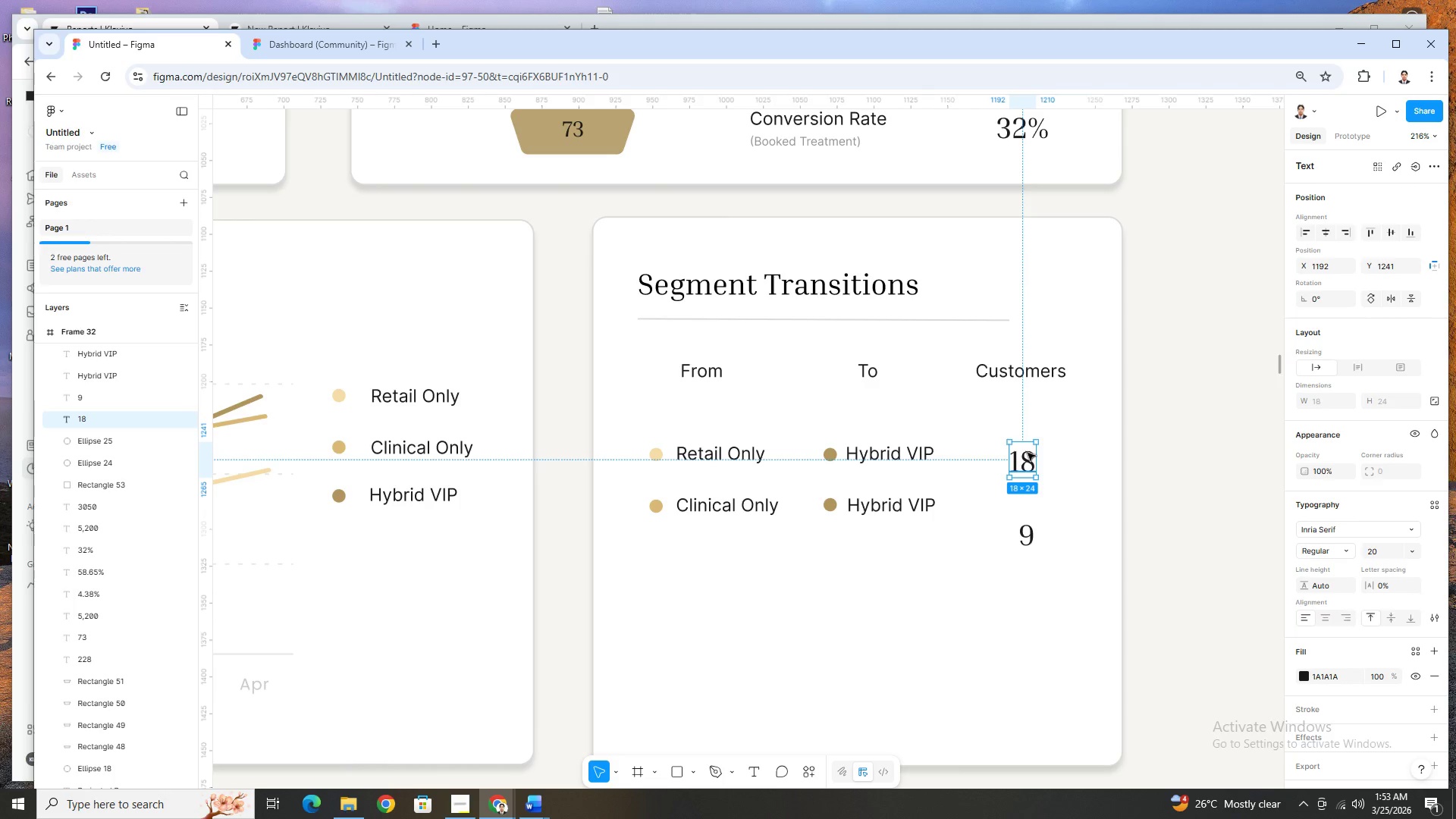 
left_click_drag(start_coordinate=[1026, 460], to_coordinate=[1025, 455])
 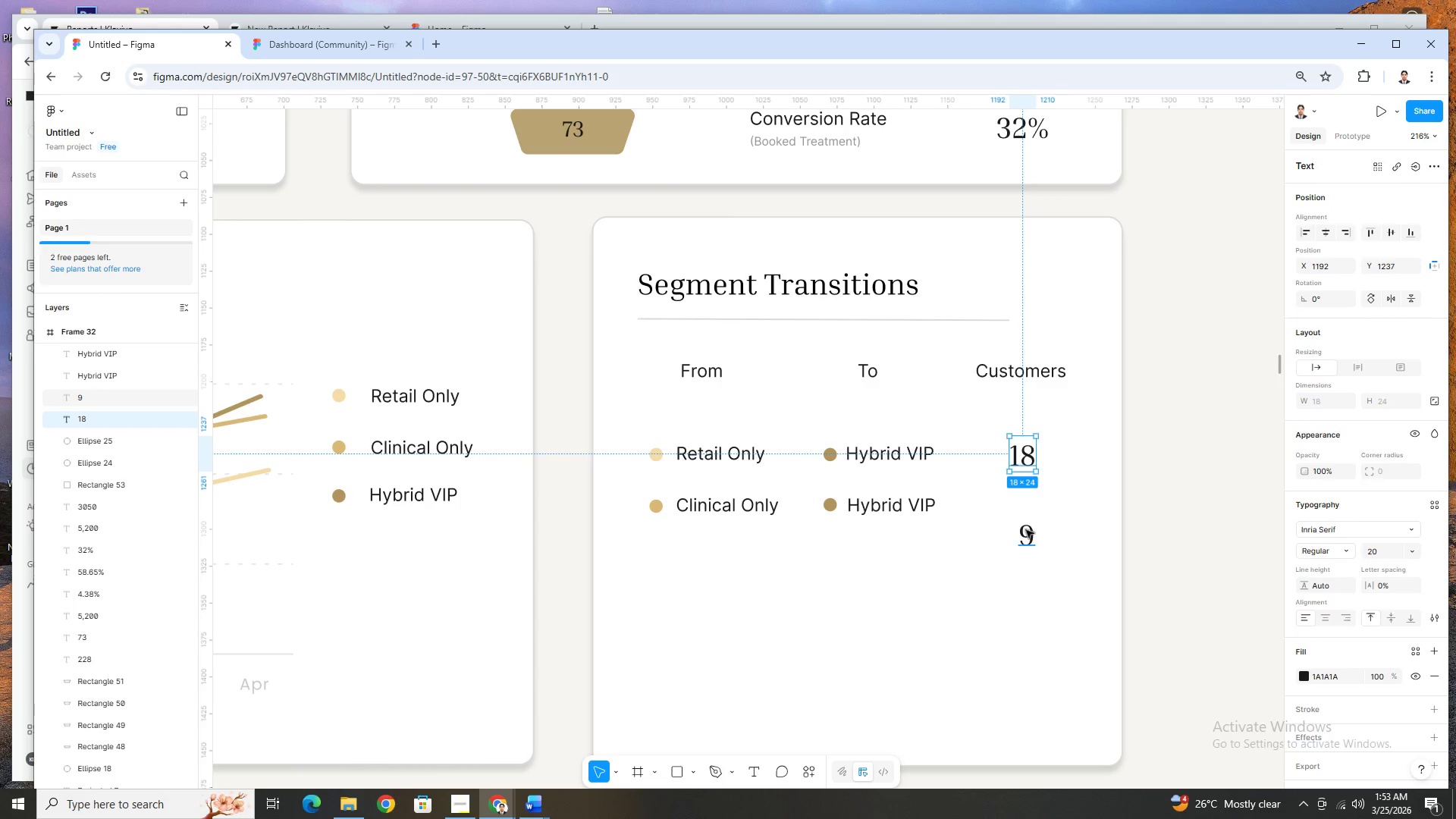 
left_click([1028, 532])
 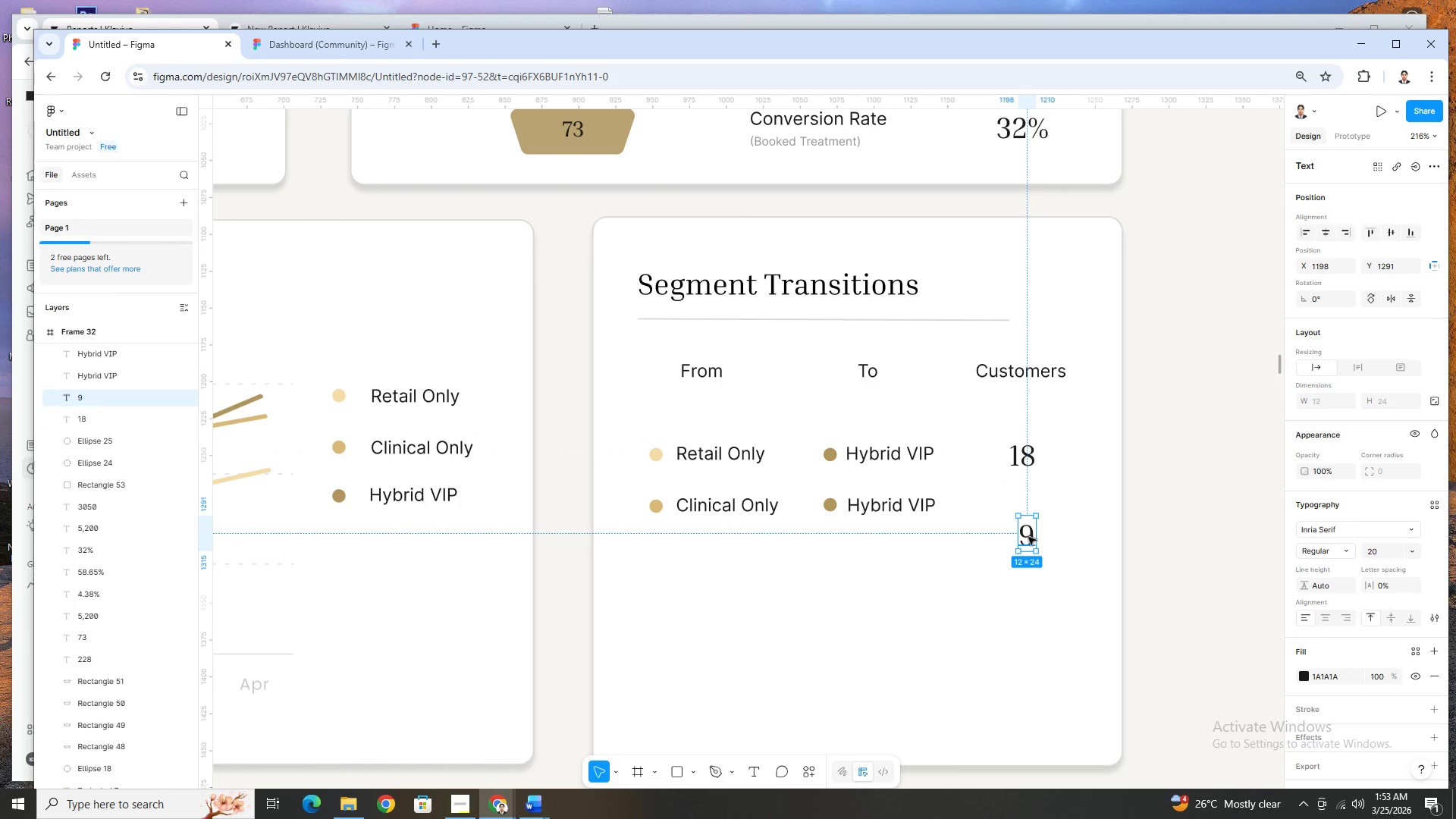 
left_click_drag(start_coordinate=[1028, 537], to_coordinate=[1029, 508])
 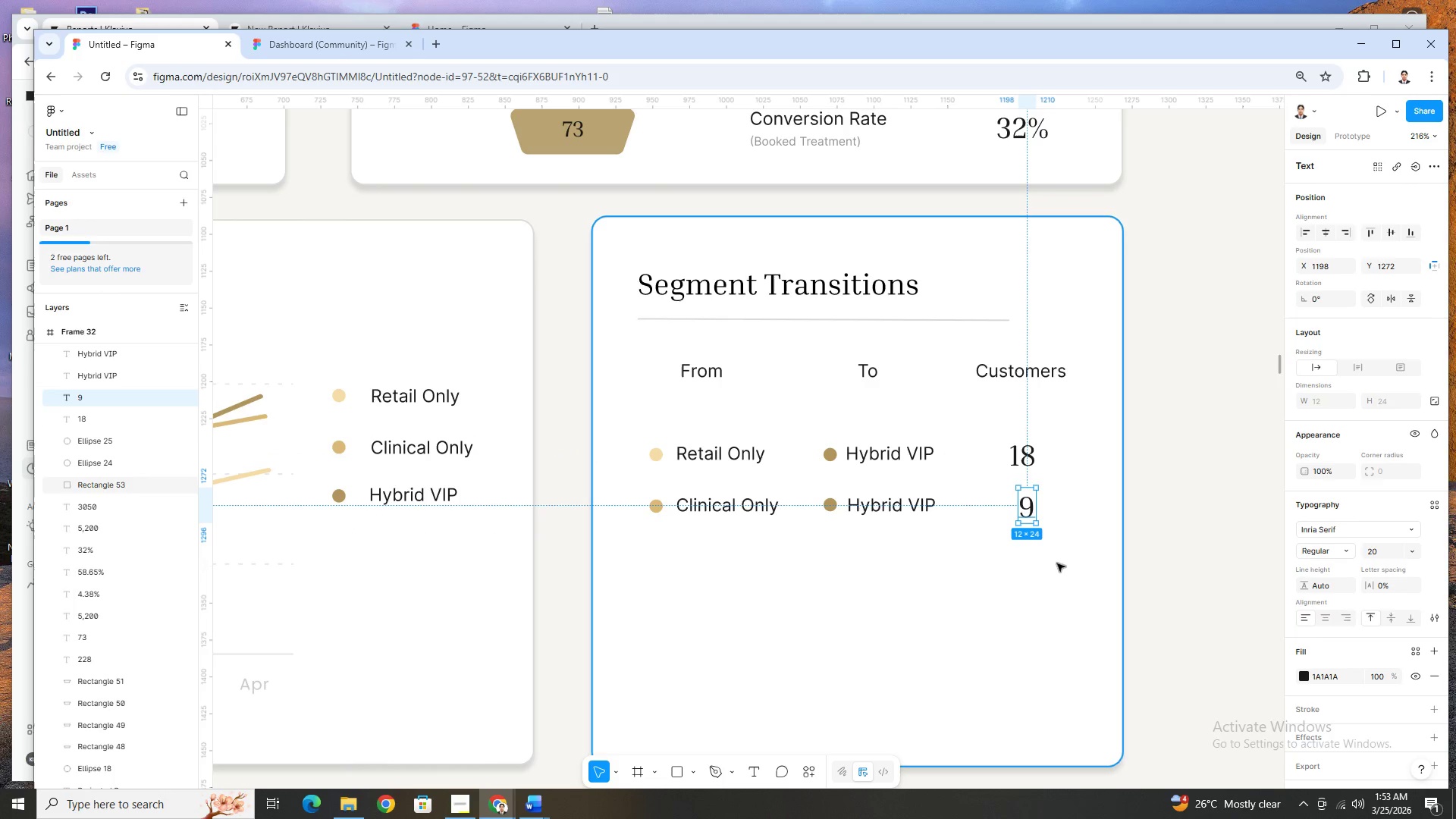 
left_click([1057, 563])
 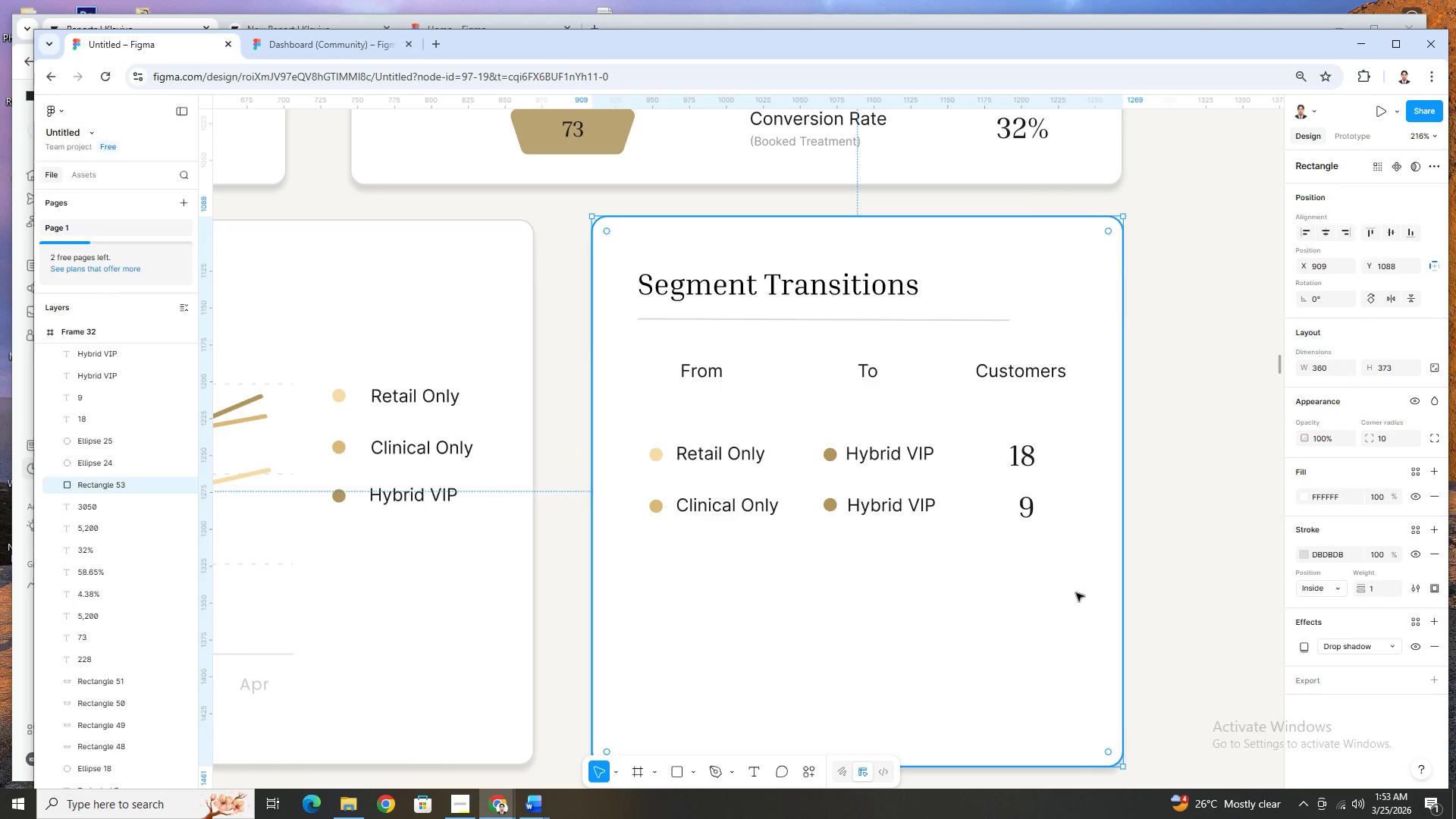 
left_click_drag(start_coordinate=[1078, 598], to_coordinate=[899, 564])
 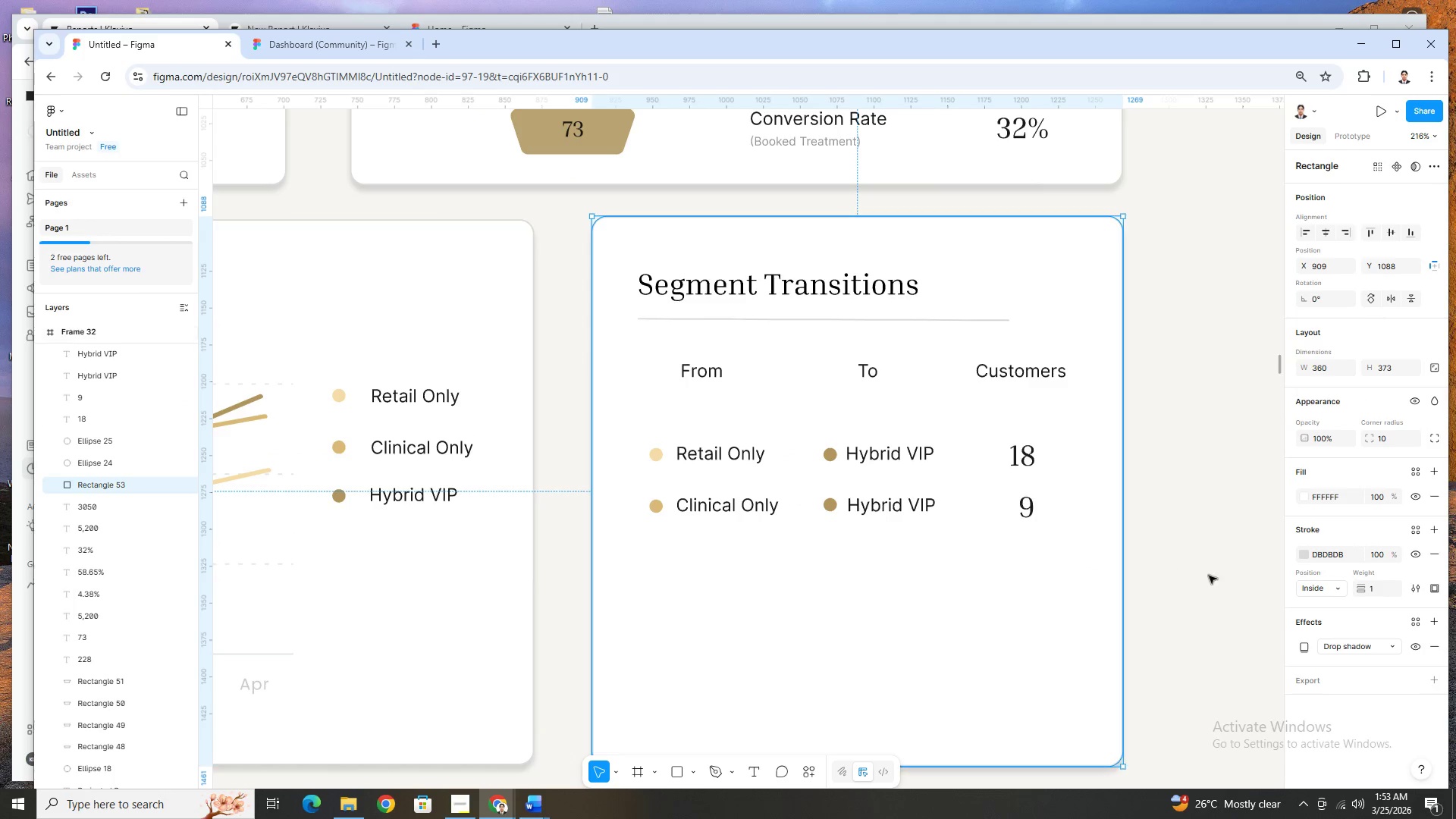 
key(Control+Z)
 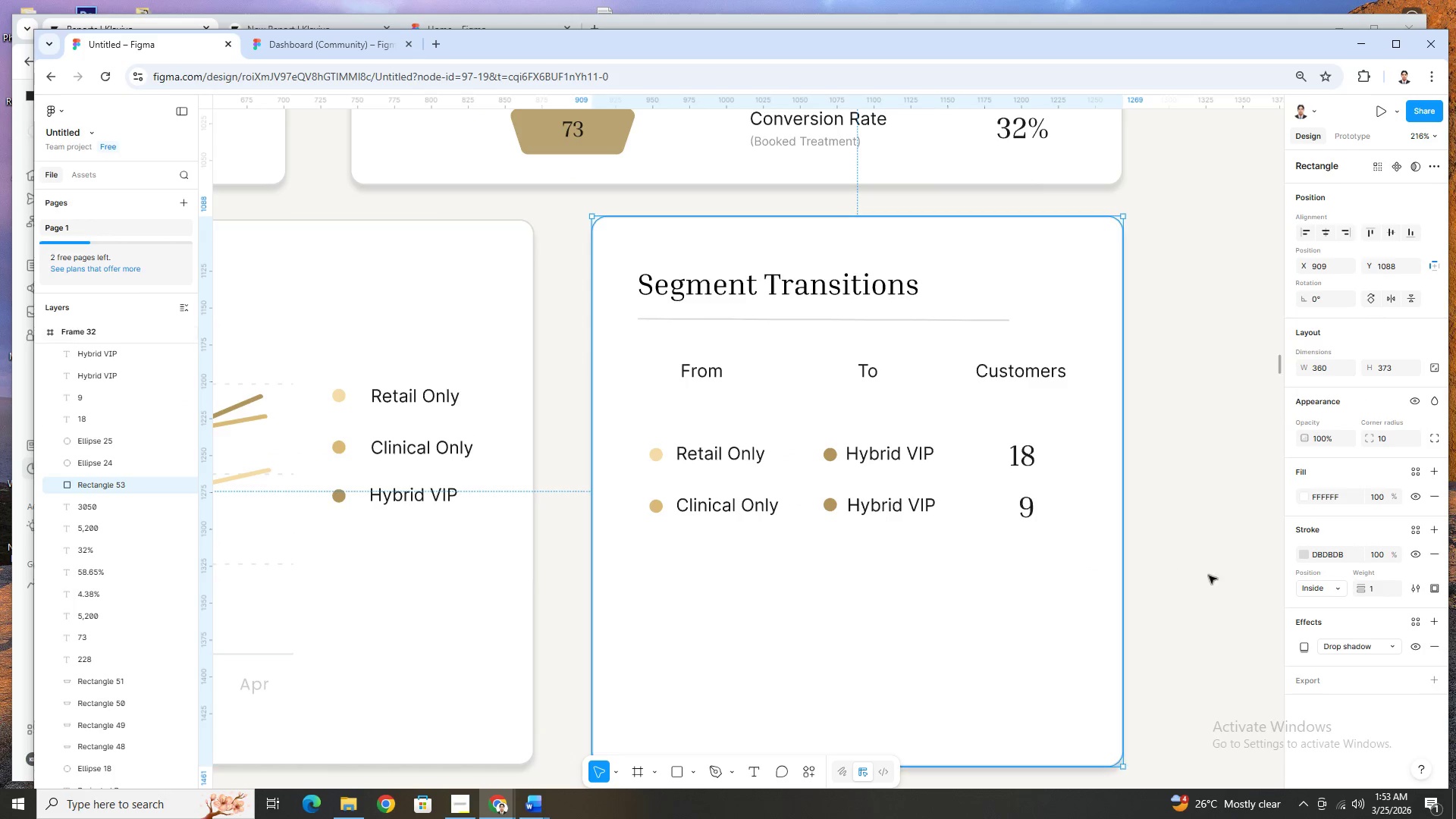 
left_click([1242, 577])
 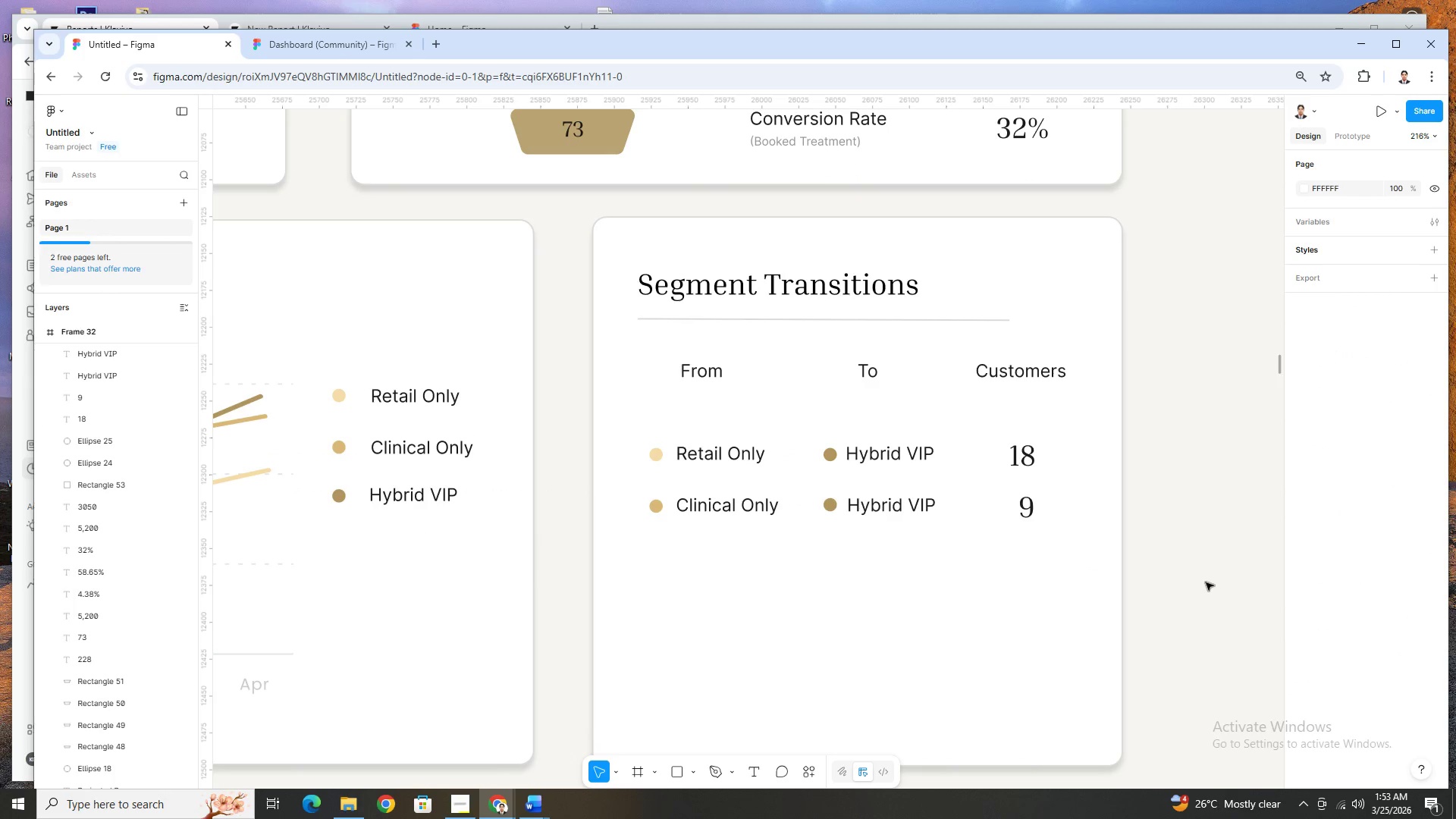 
left_click_drag(start_coordinate=[1197, 592], to_coordinate=[640, 483])
 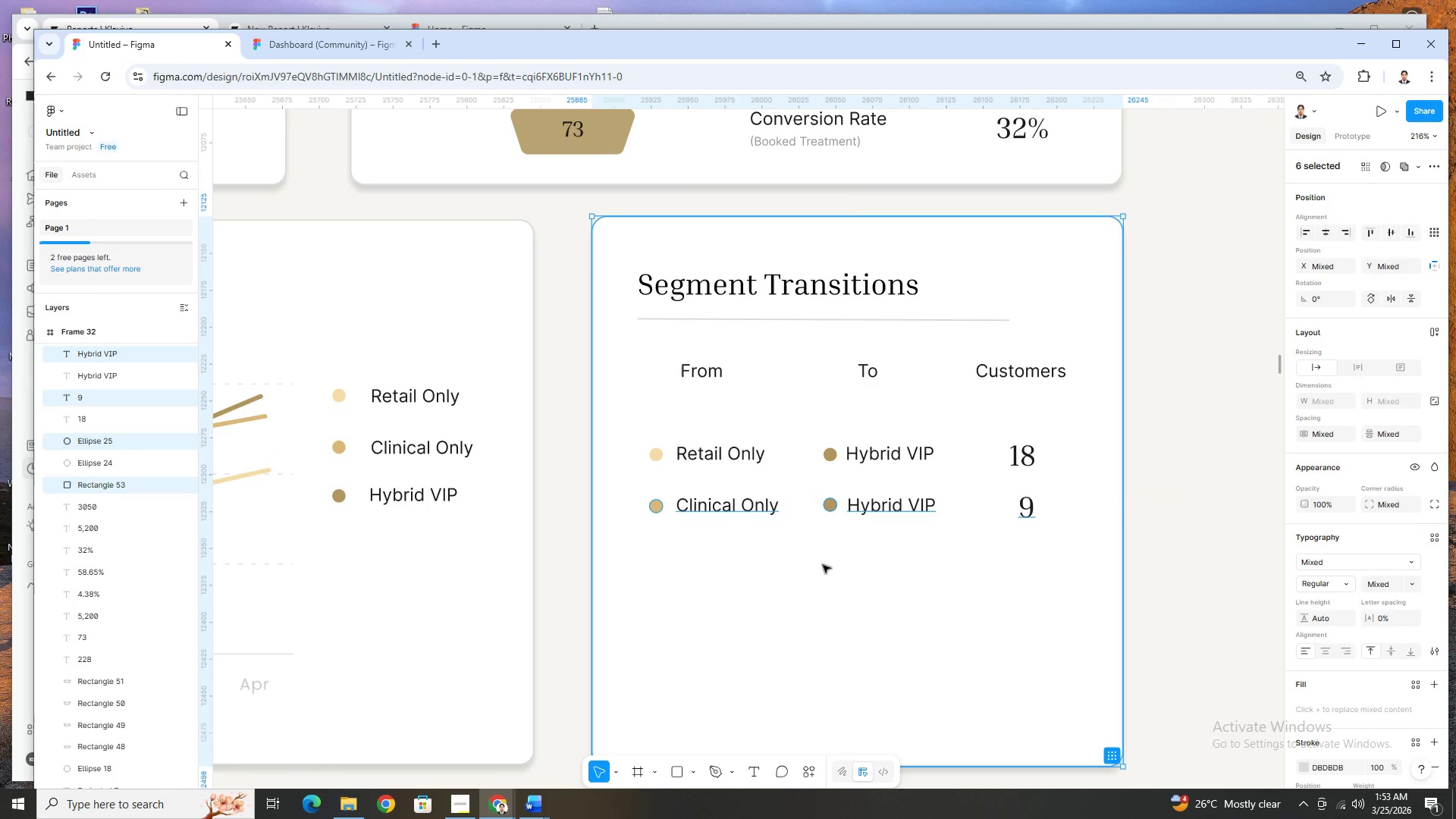 
hold_key(key=ShiftLeft, duration=0.31)
left_click([857, 580])
 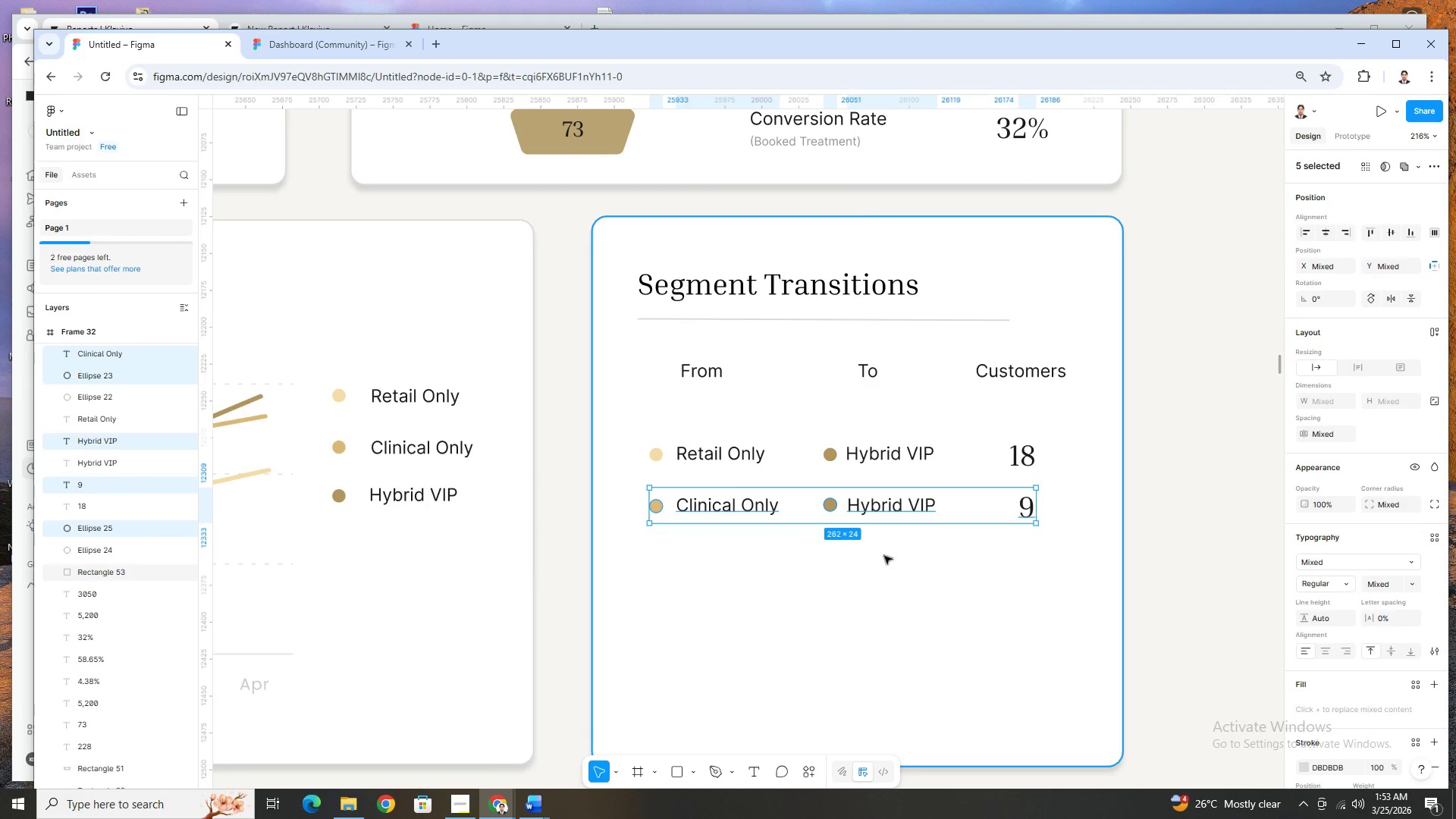 
left_click_drag(start_coordinate=[884, 556], to_coordinate=[887, 584])
 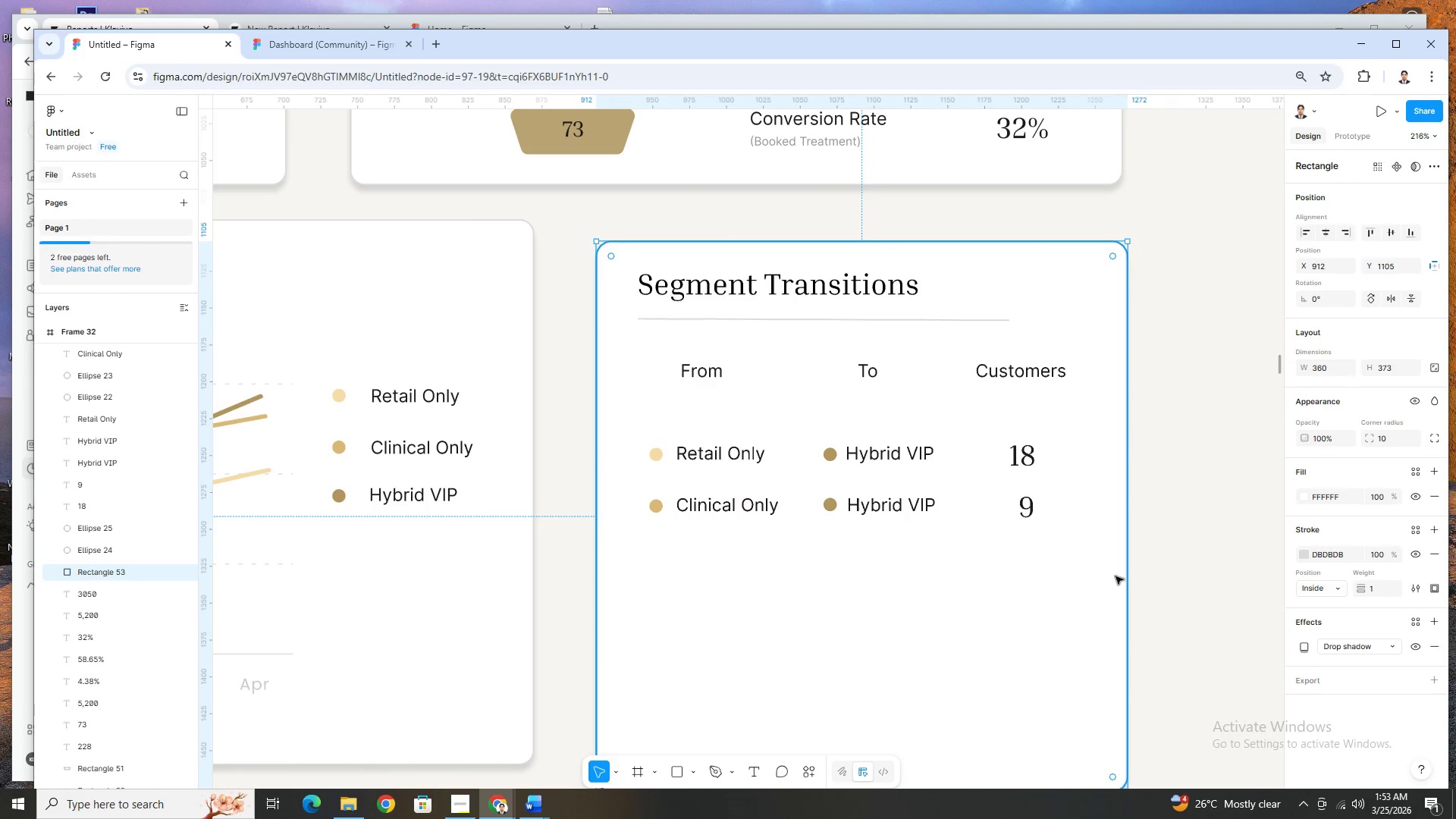 
left_click([1157, 579])
 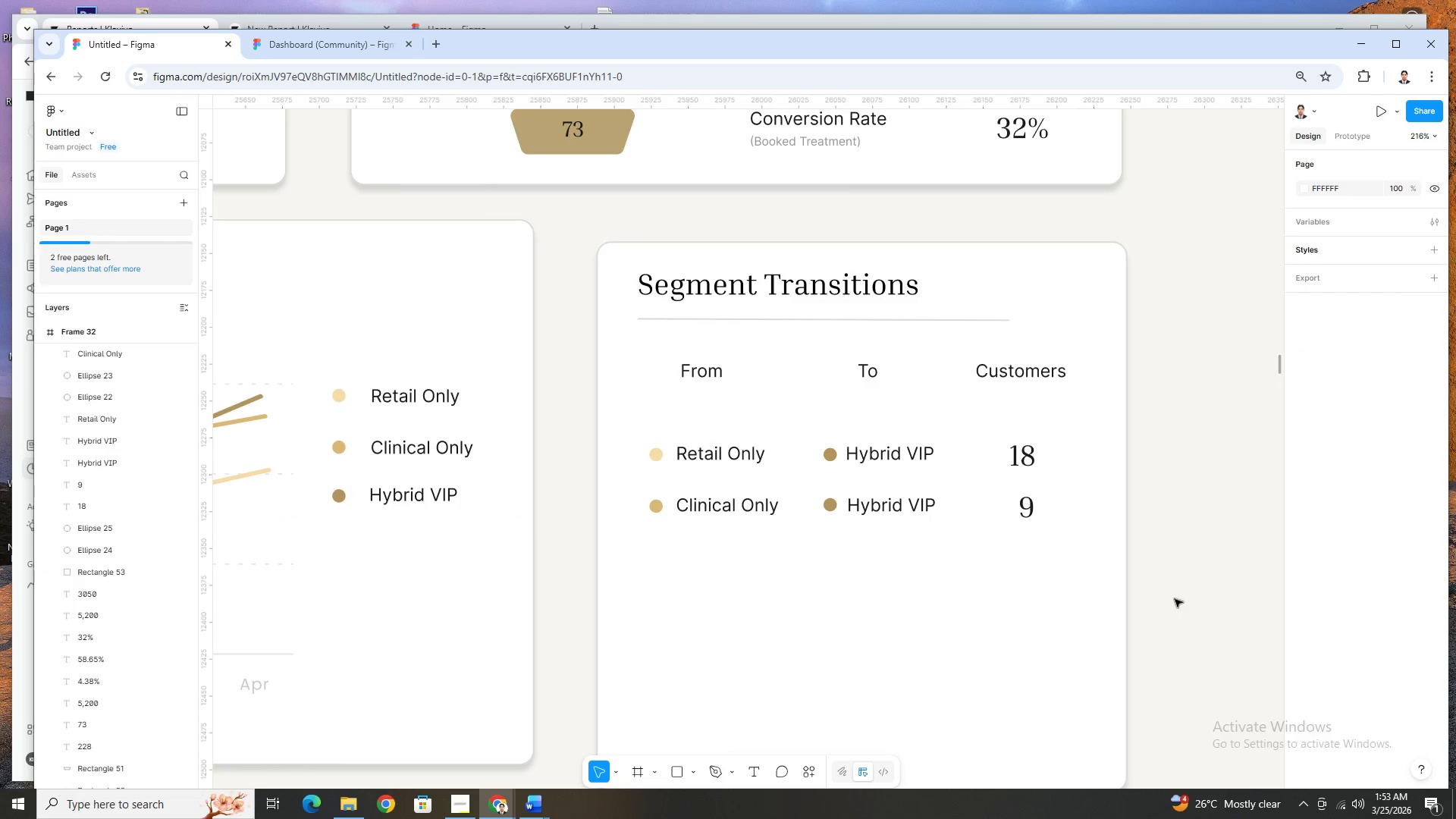 
key(Control+Z)
 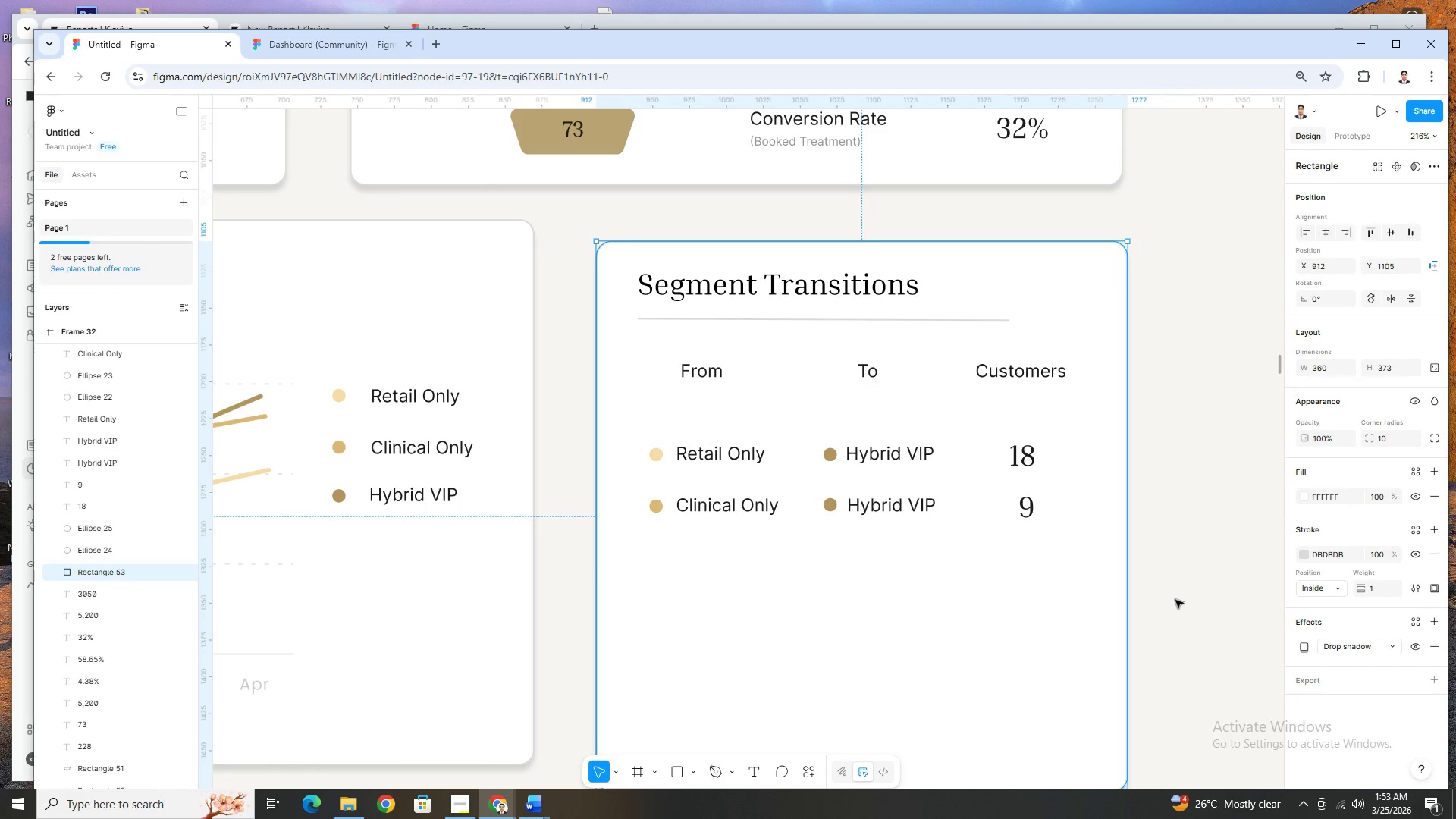 
key(Control+Z)
 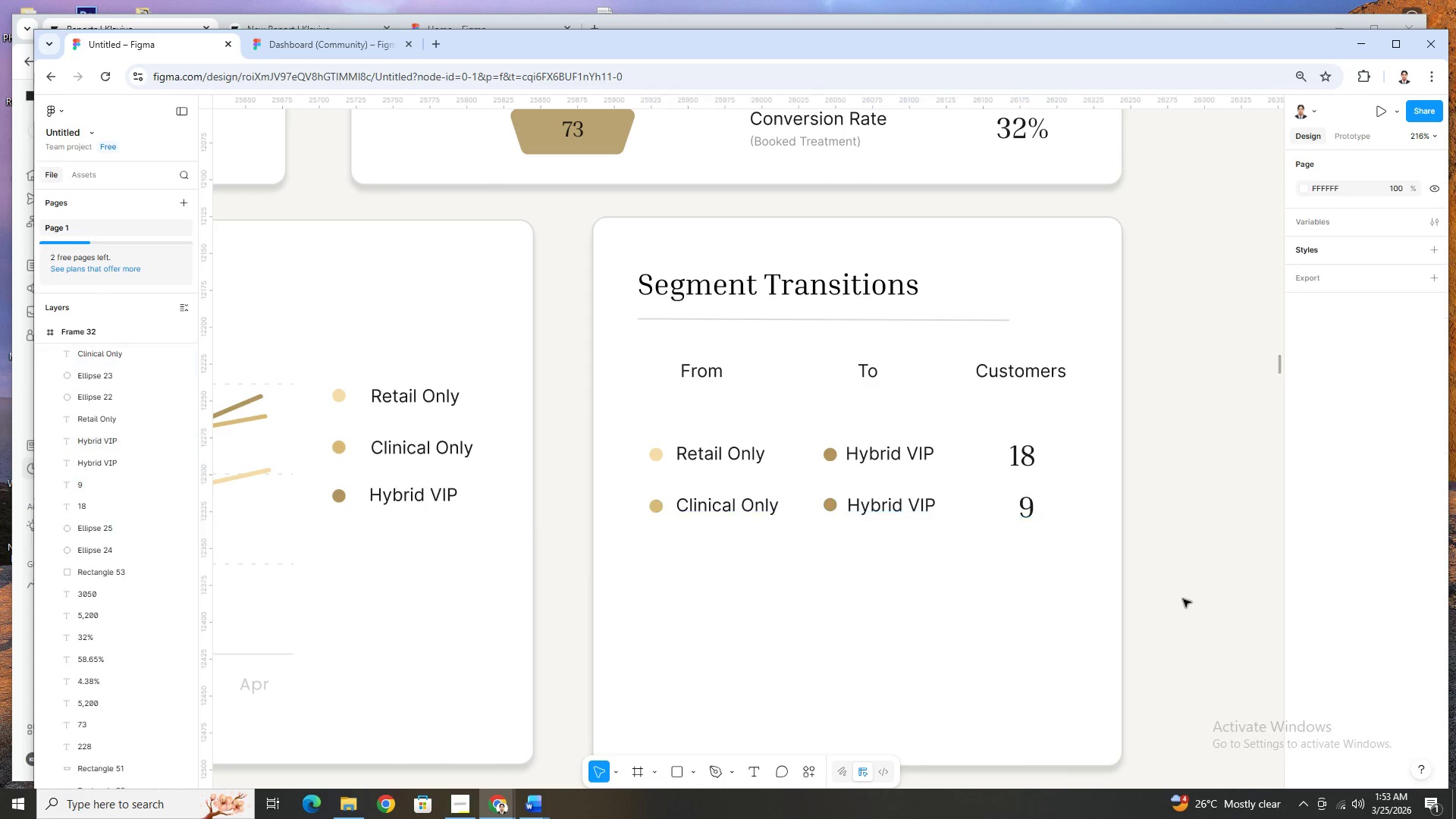 
left_click_drag(start_coordinate=[1182, 611], to_coordinate=[659, 492])
 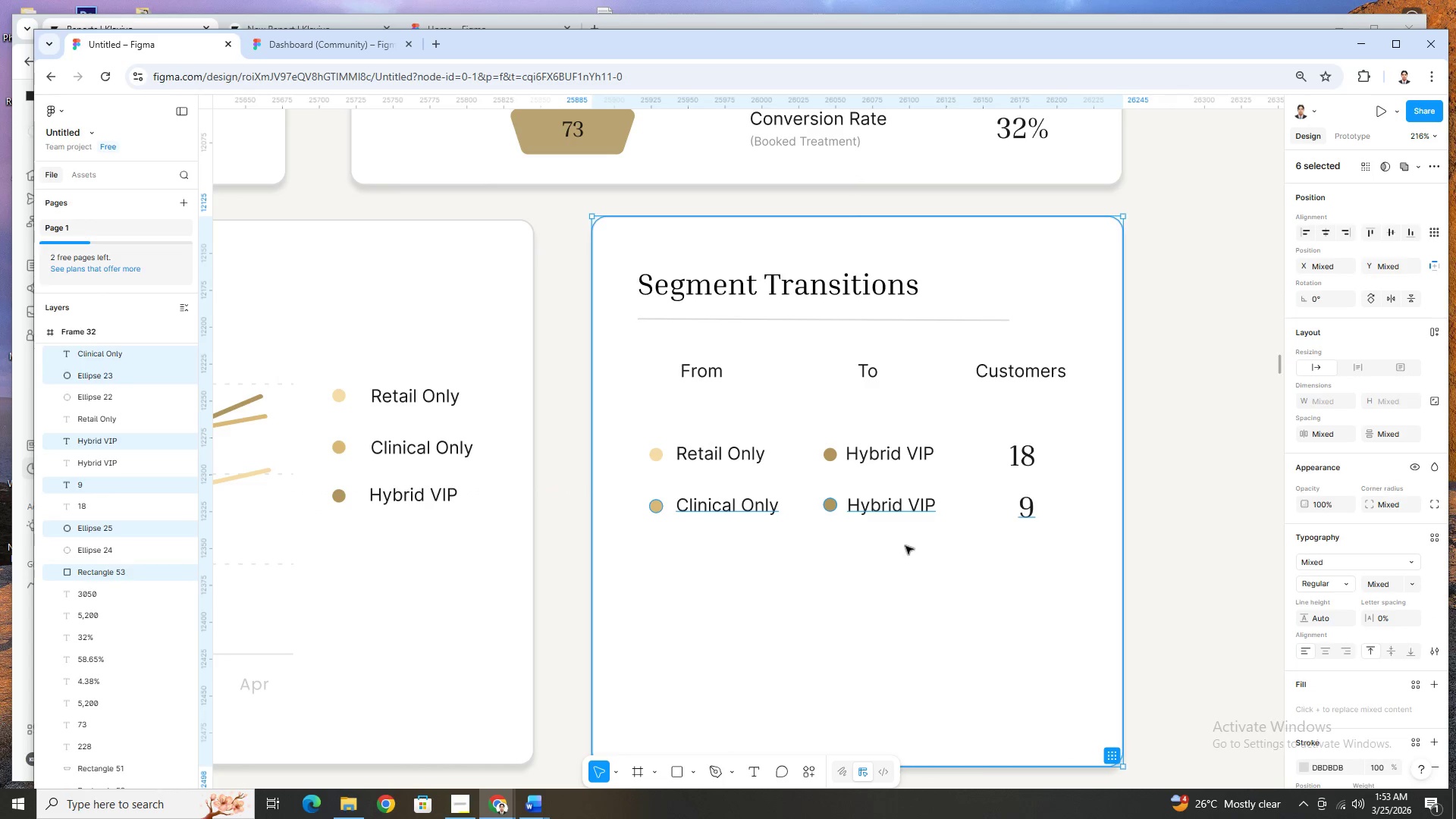 
hold_key(key=ShiftLeft, duration=0.33)
left_click([905, 546])
 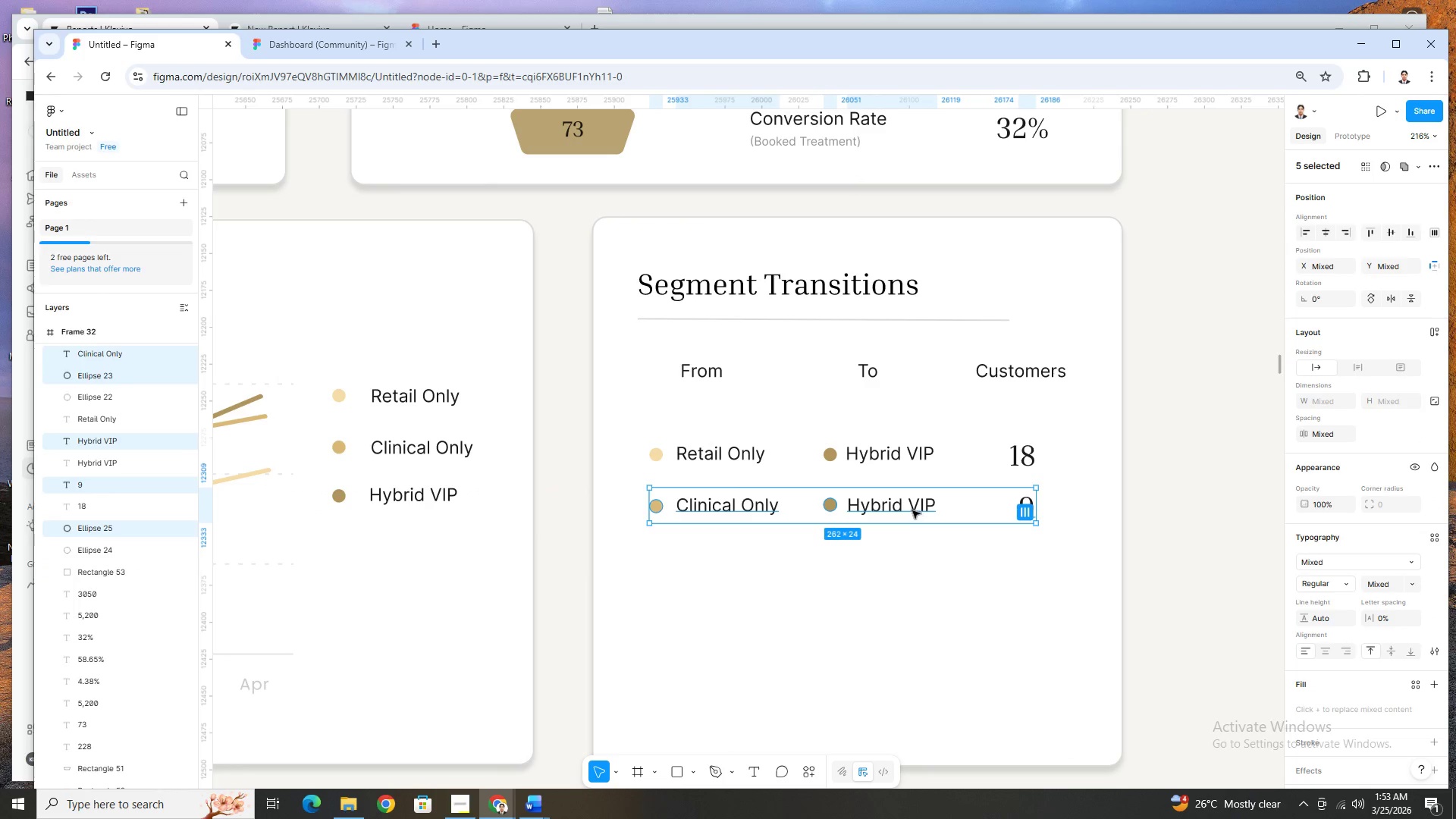 
left_click_drag(start_coordinate=[912, 510], to_coordinate=[916, 522])
 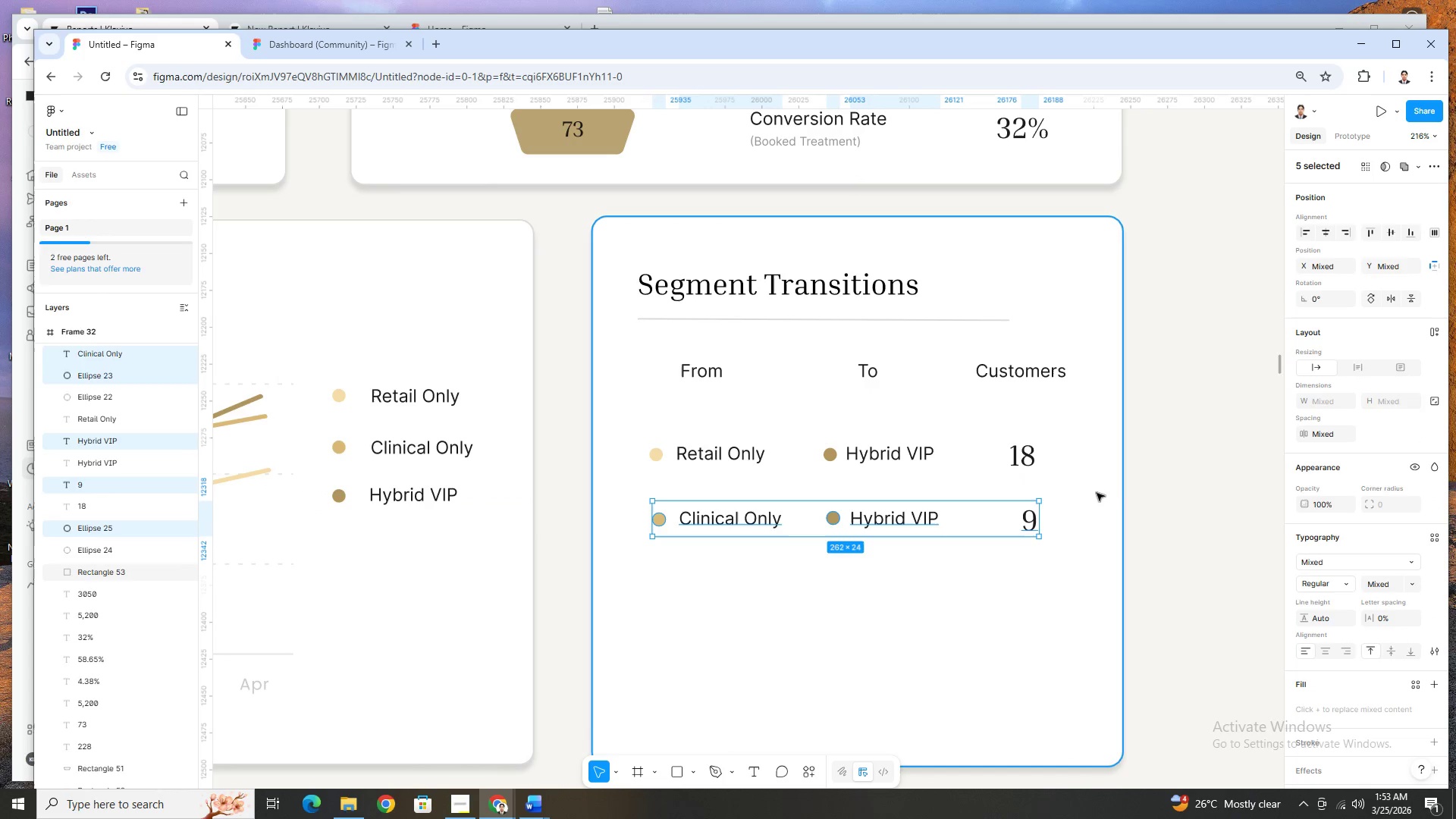 
left_click([1098, 492])
 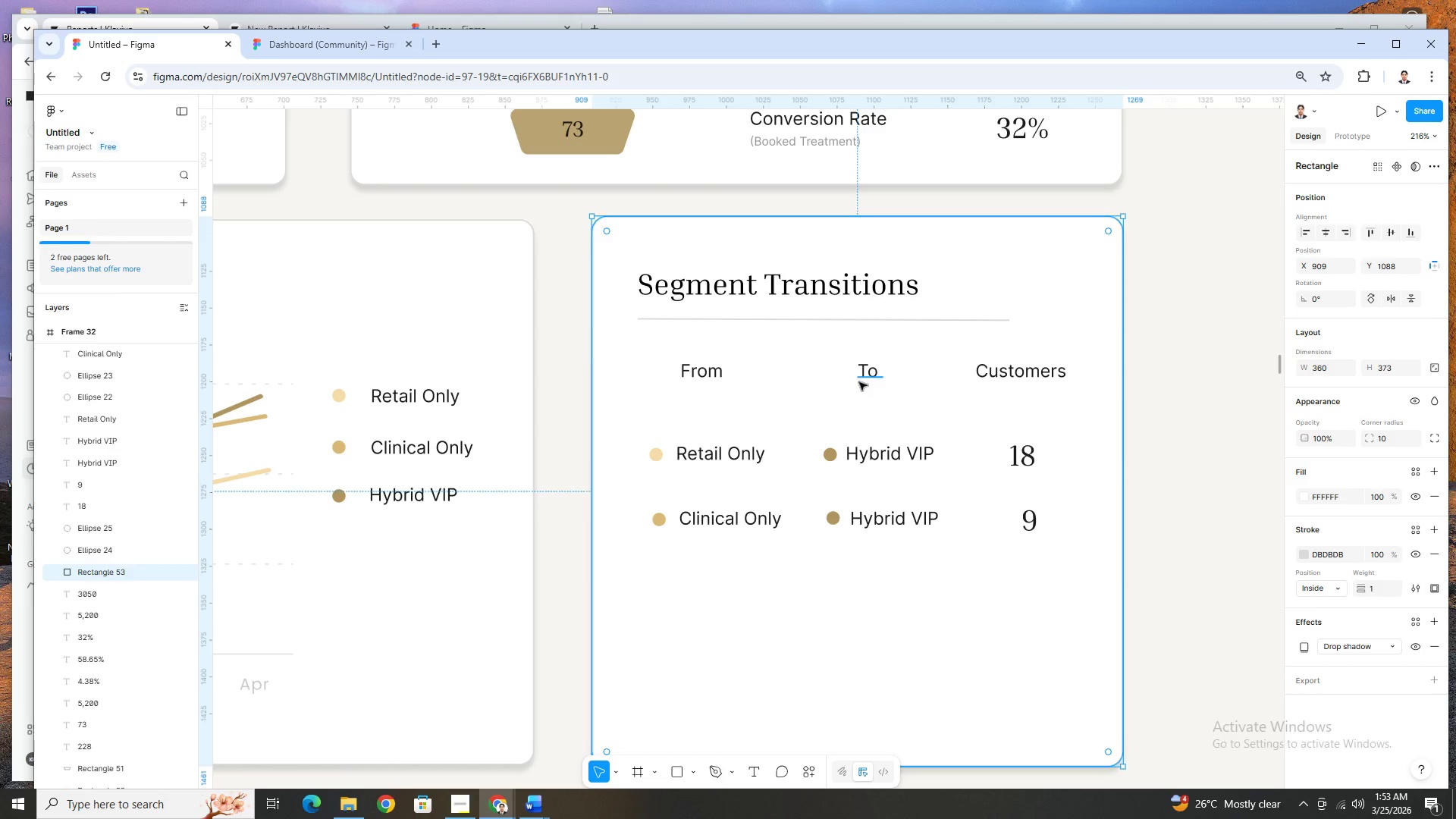 
hold_key(key=ControlLeft, duration=1.36)
scroll: coordinate [944, 536], scroll_direction: down, amount: 5.0
 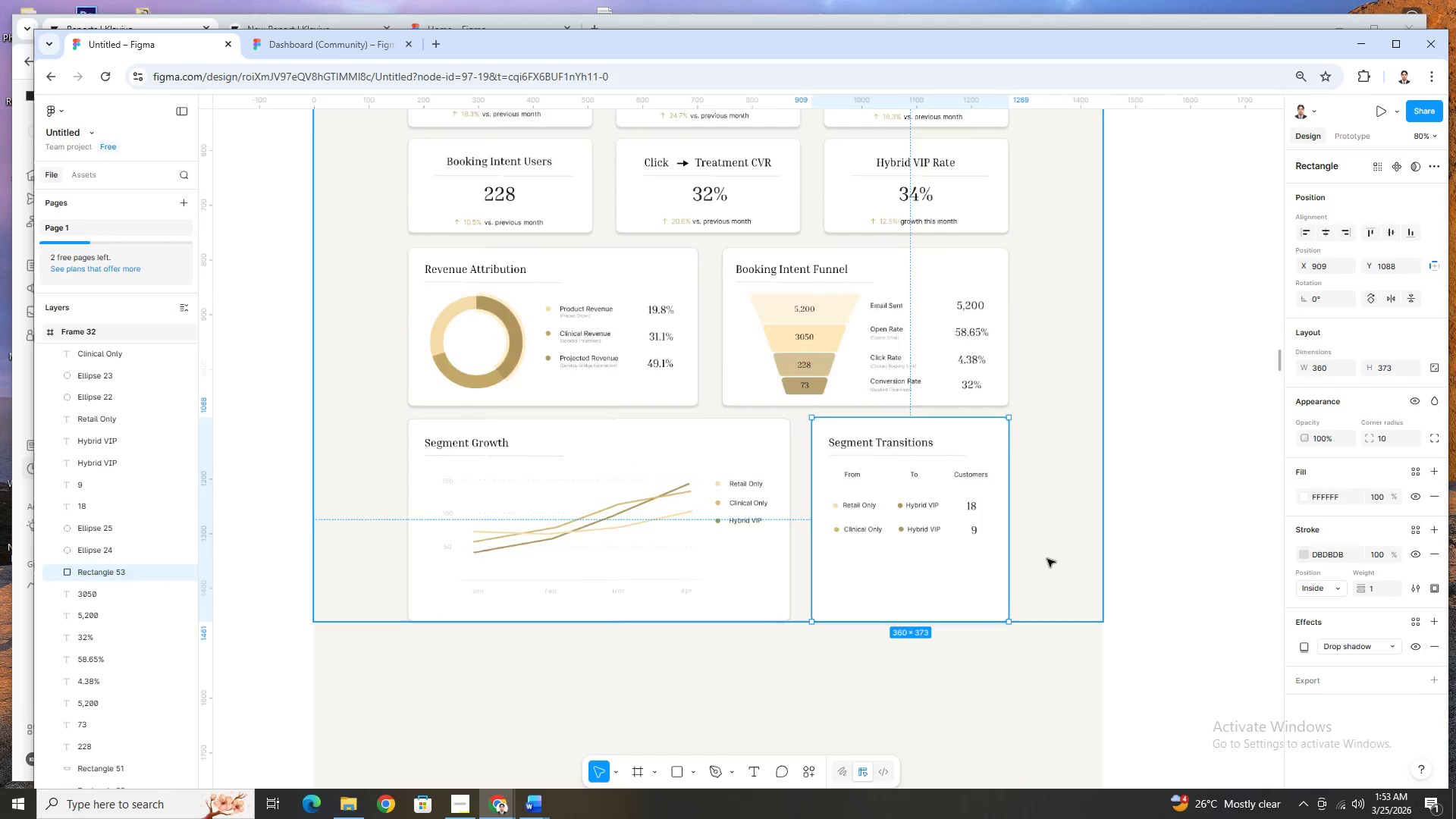 
scroll: coordinate [1045, 558], scroll_direction: up, amount: 4.0
 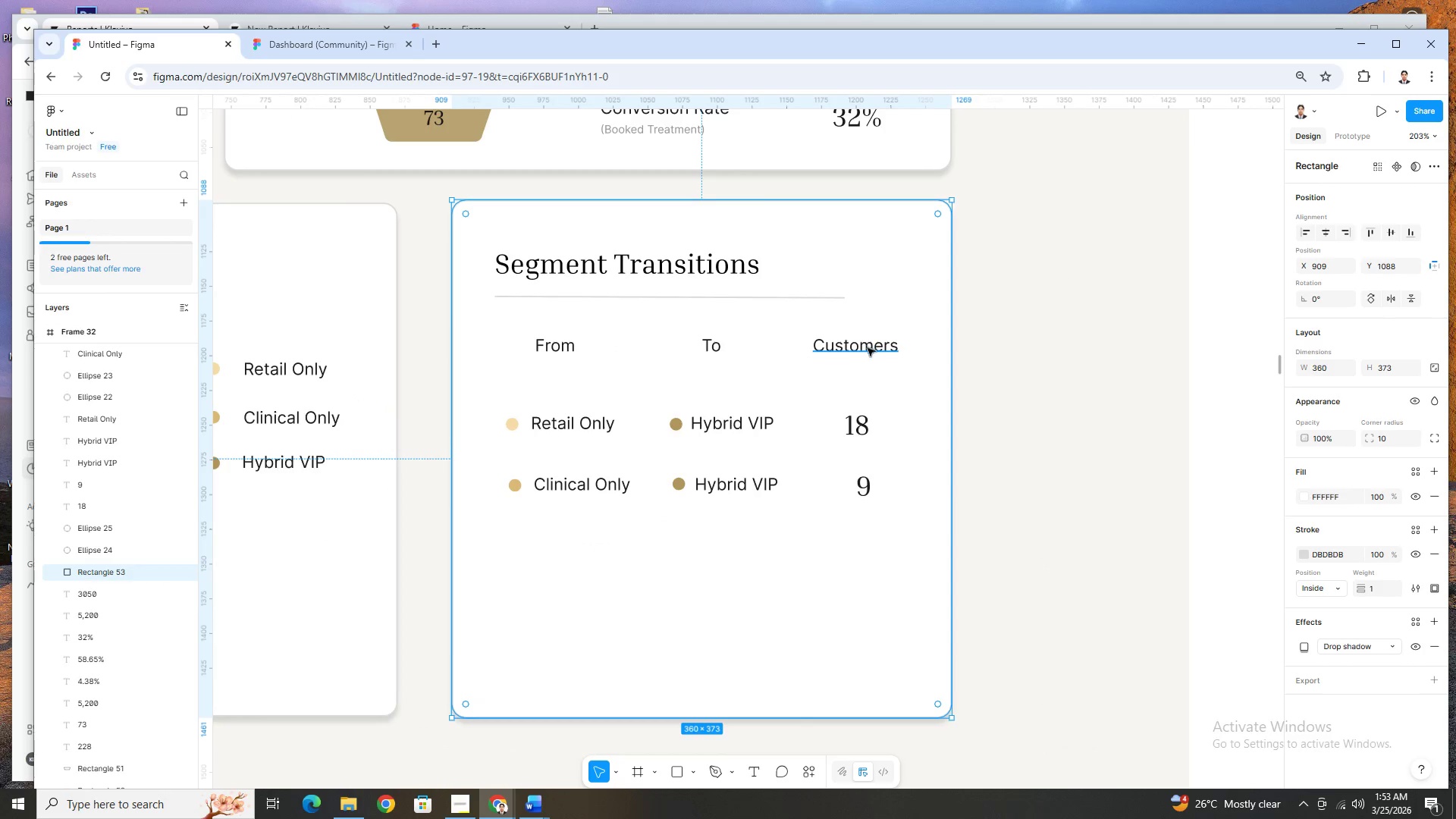 
left_click([868, 349])
 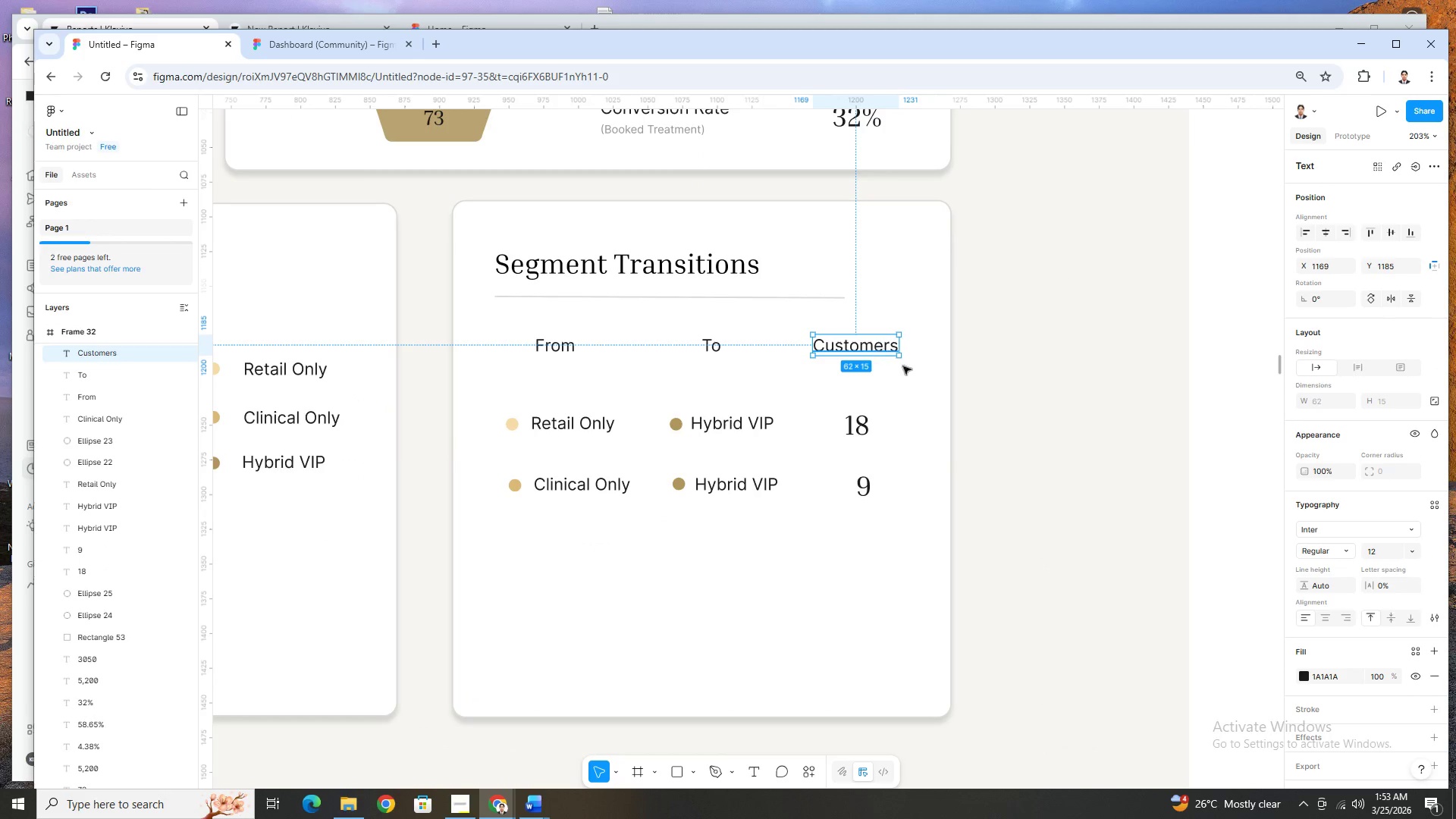 
key(ArrowRight)
 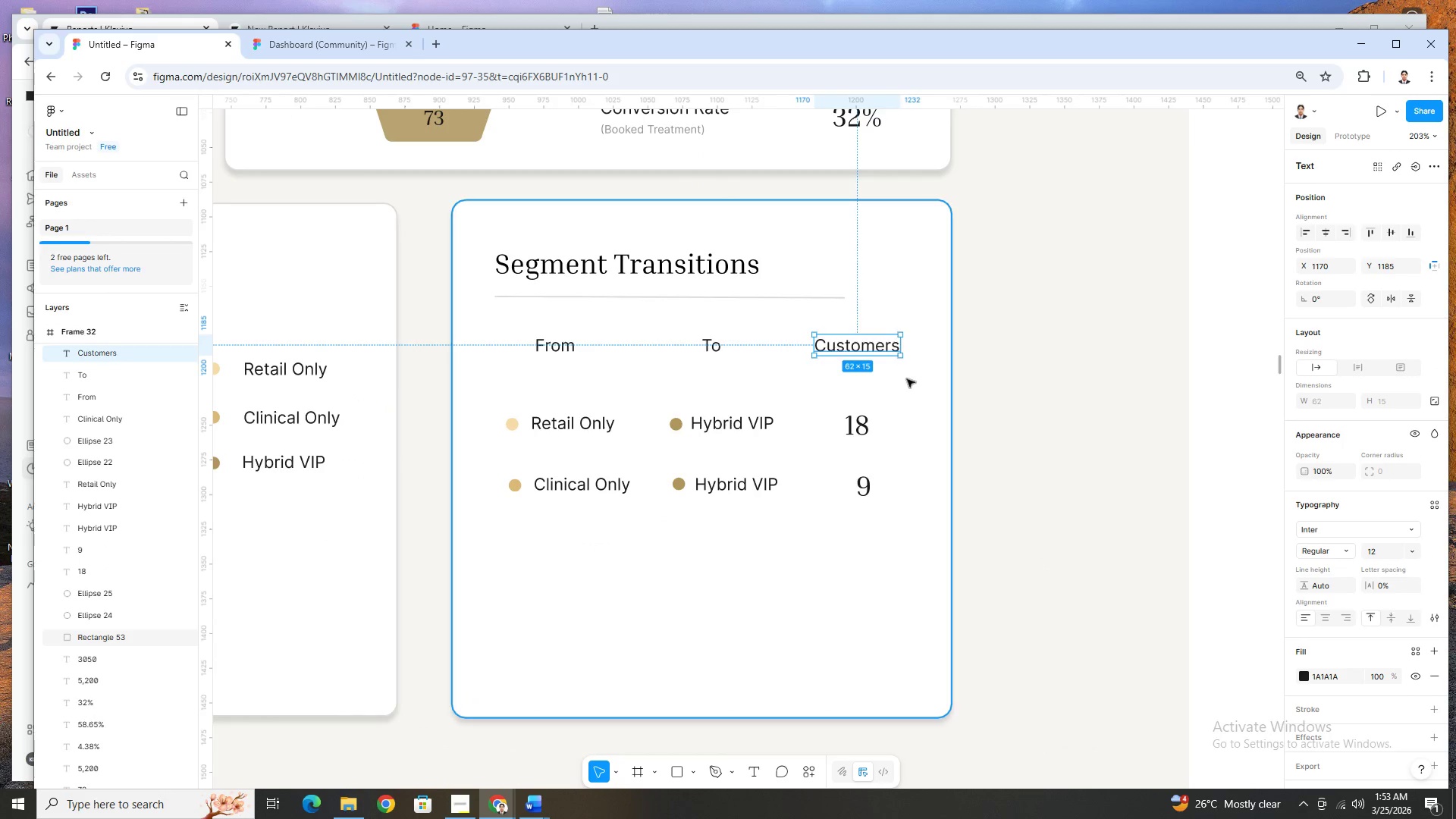 
key(ArrowRight)
 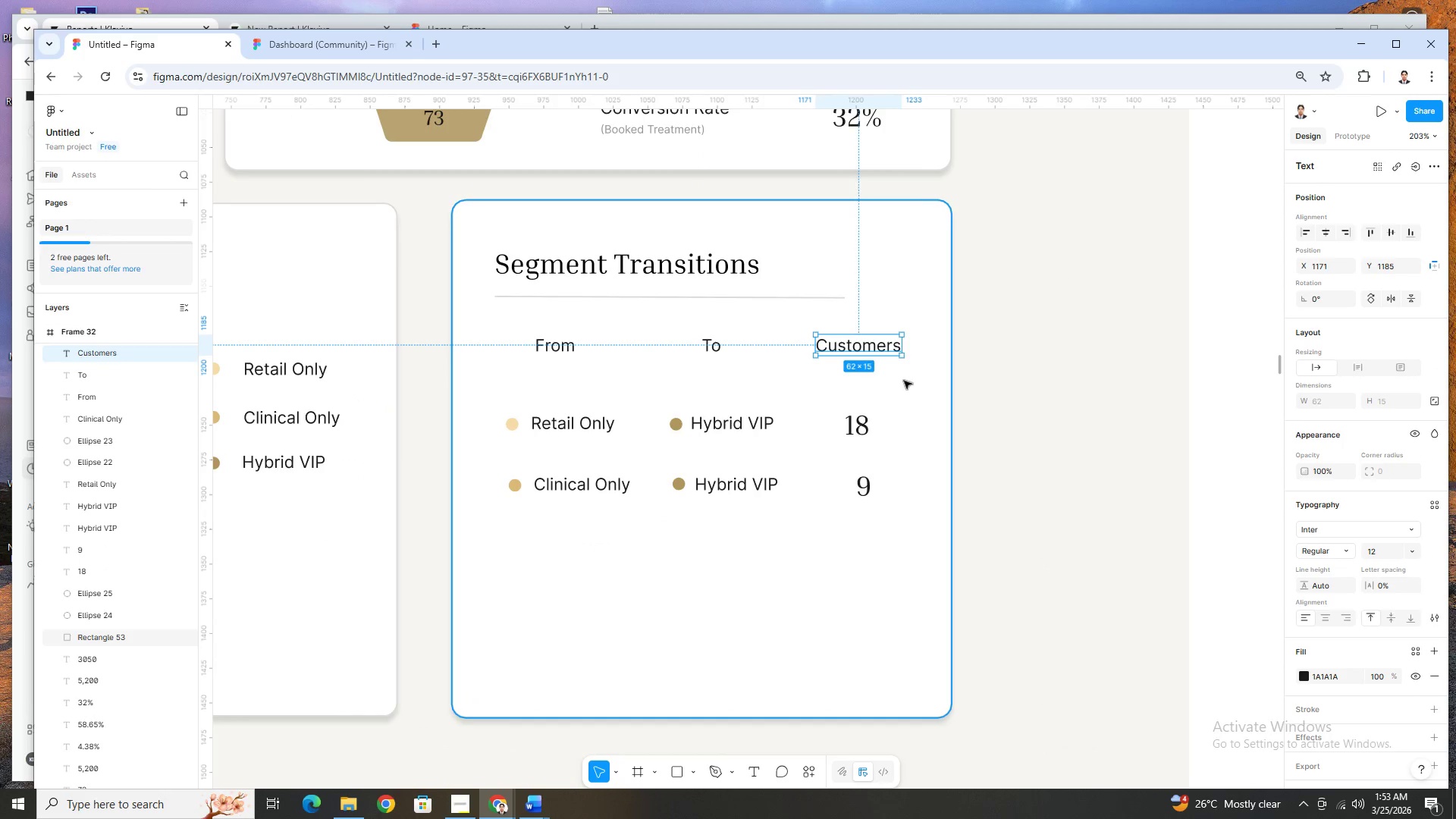 
key(ArrowRight)
 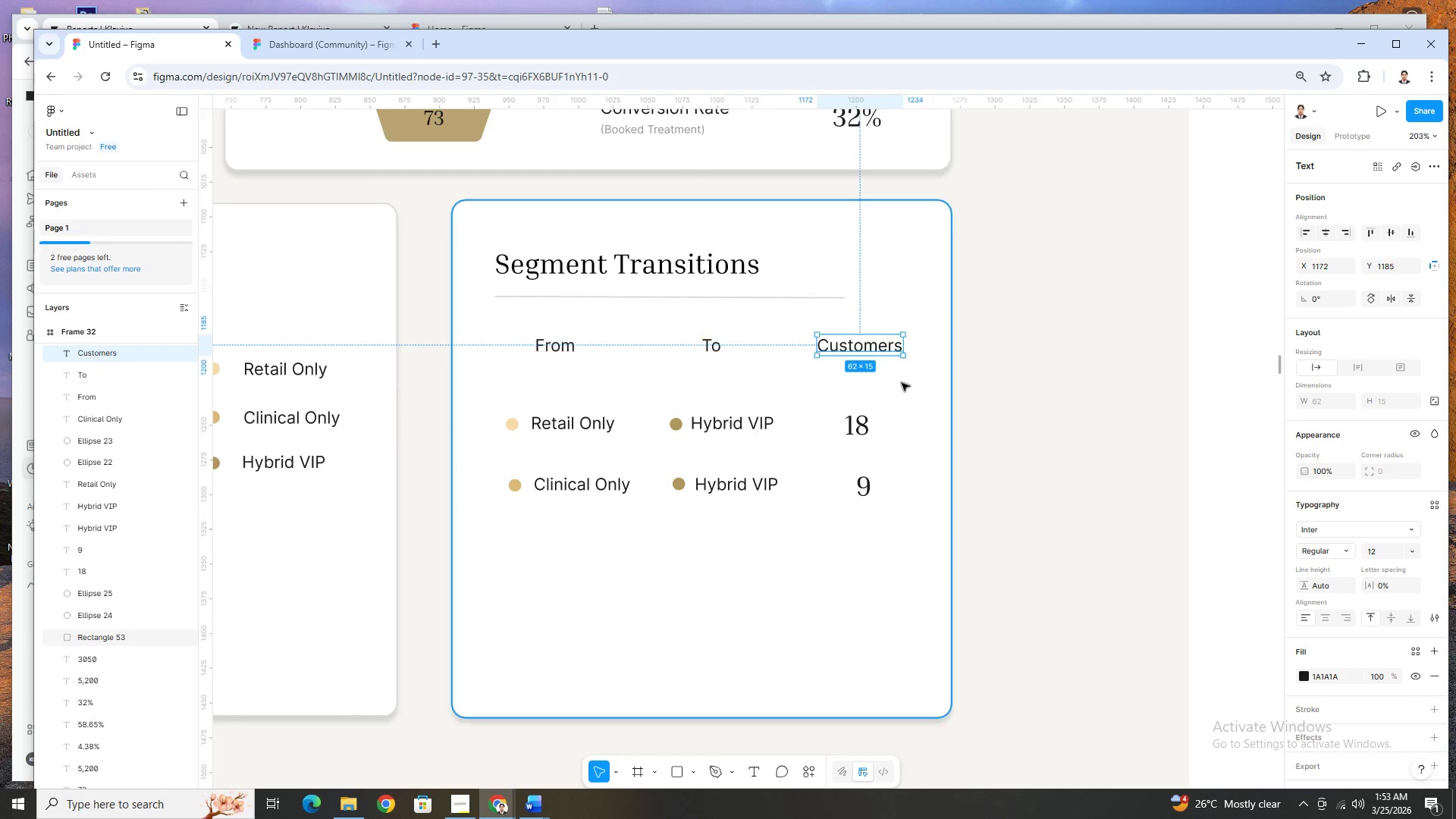 
key(ArrowRight)
 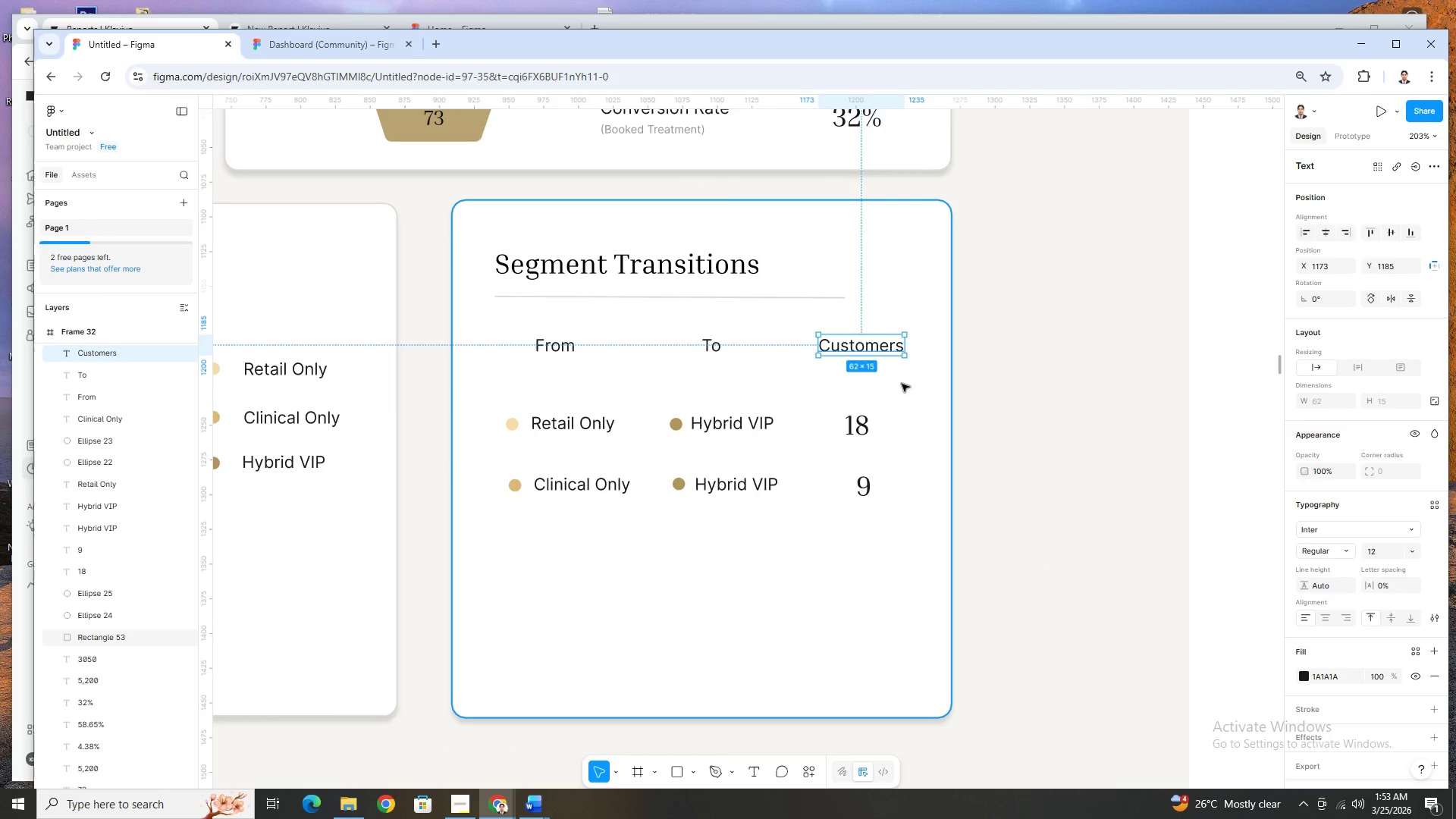 
key(ArrowRight)
 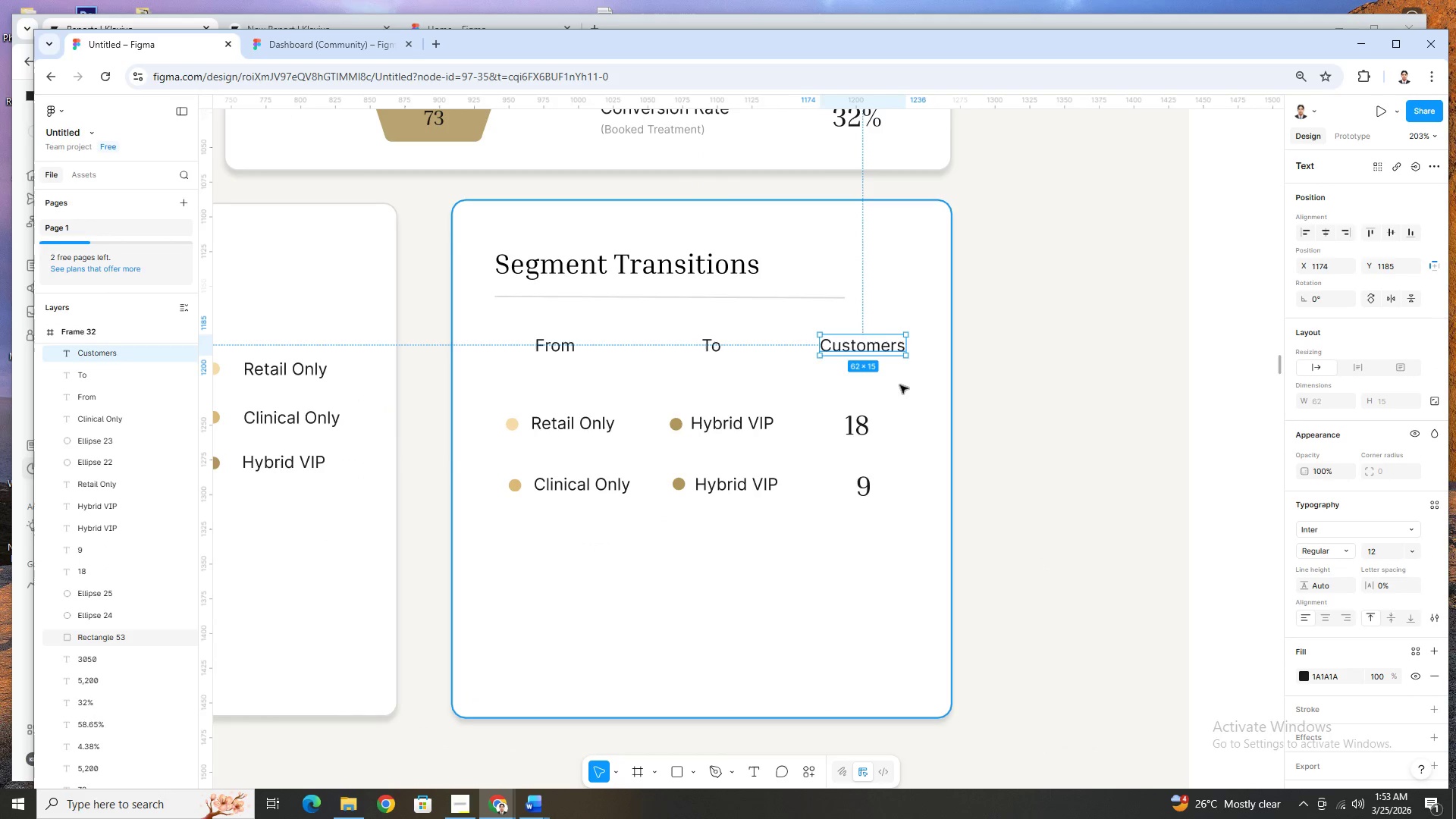 
key(ArrowRight)
 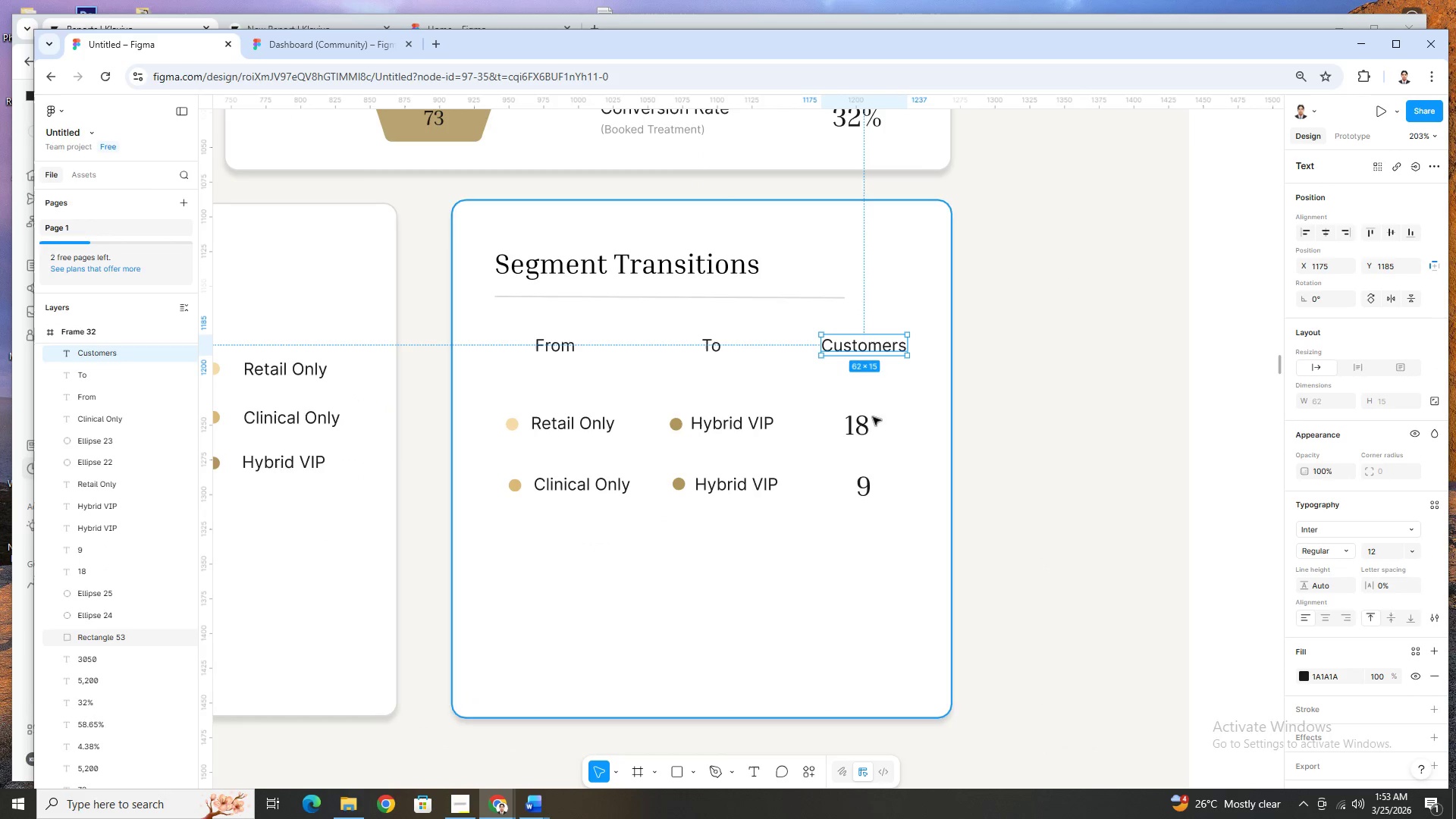 
left_click([859, 428])
 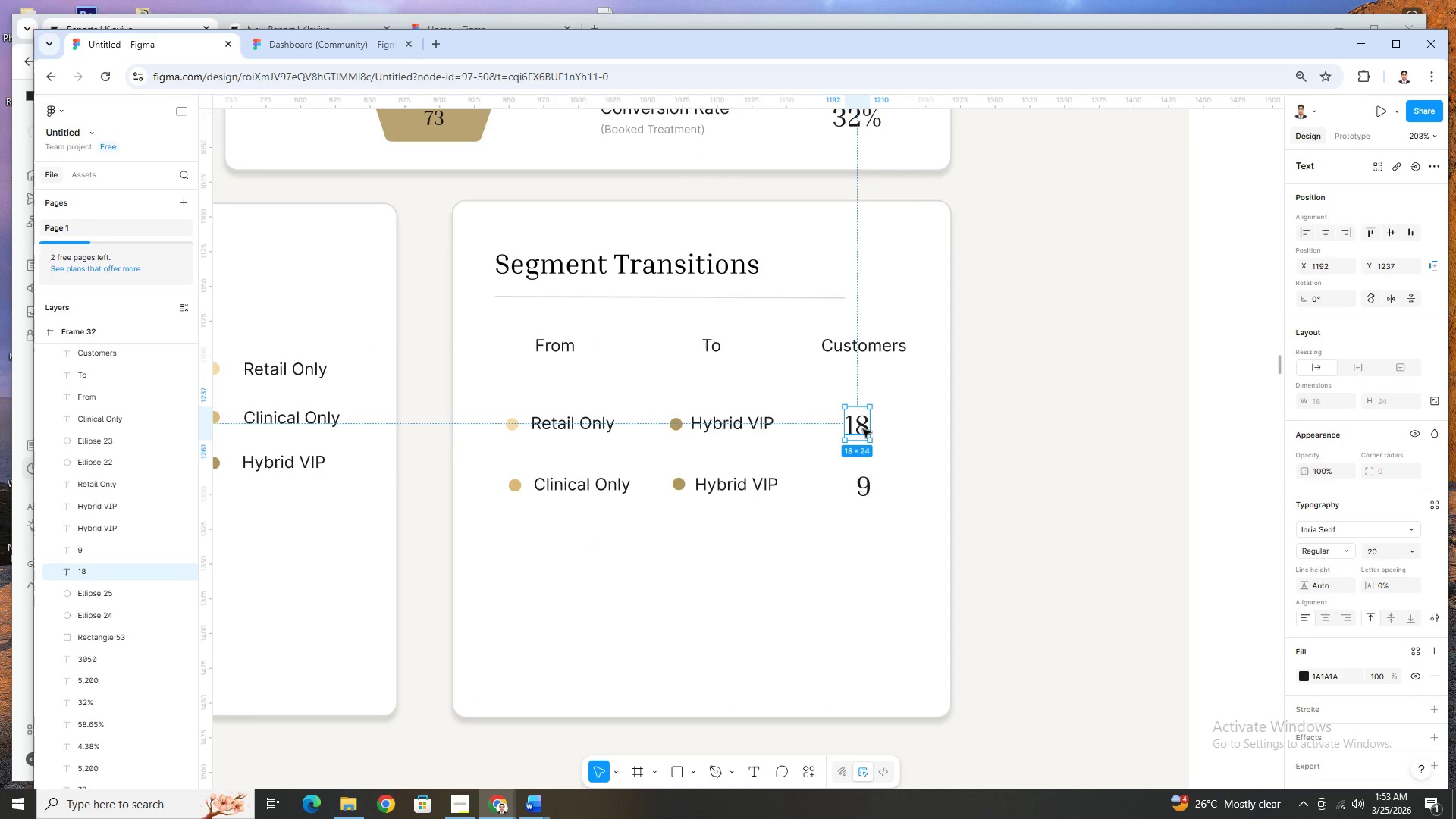 
key(ArrowRight)
 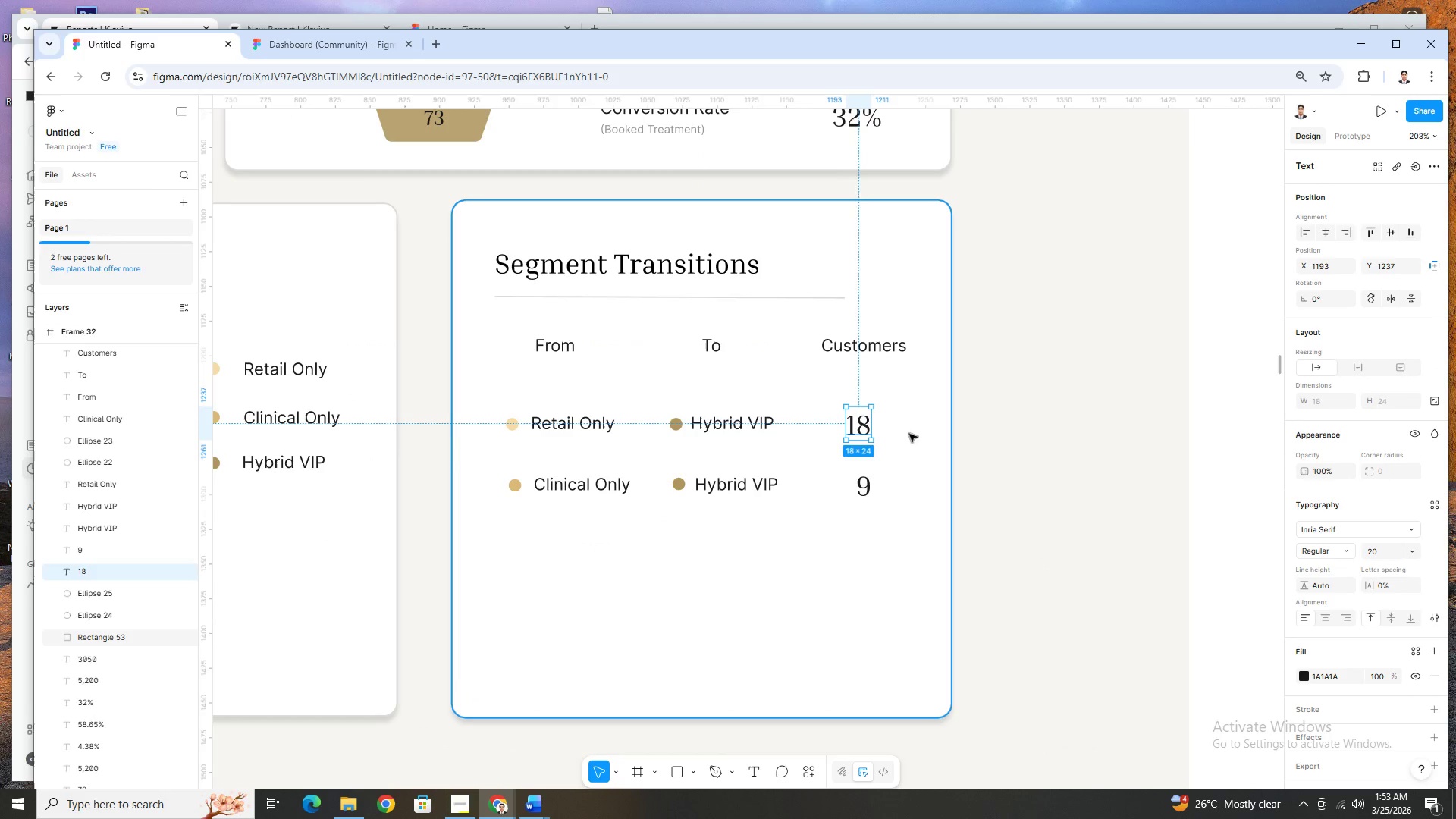 
key(ArrowRight)
 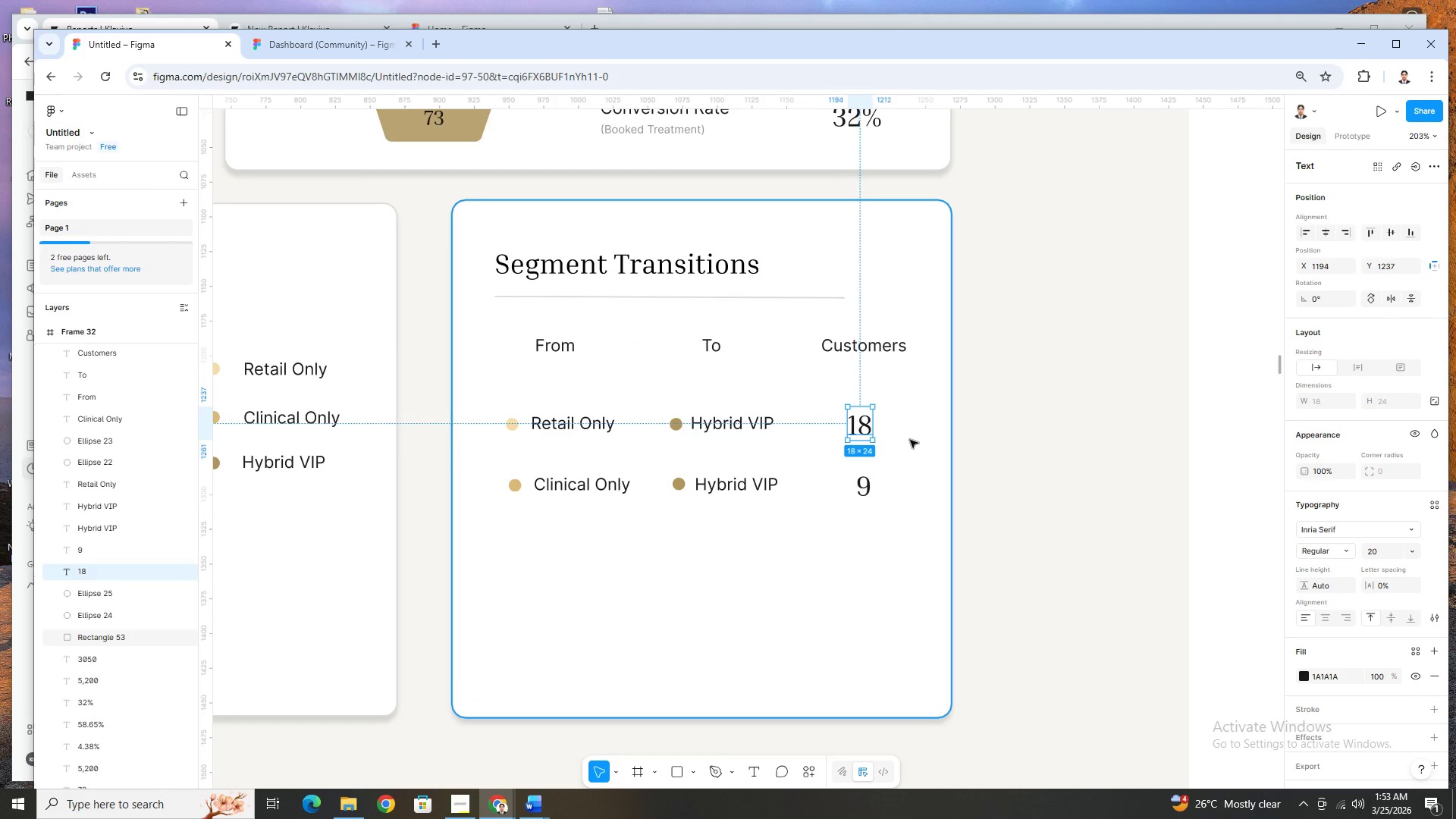 
key(ArrowRight)
 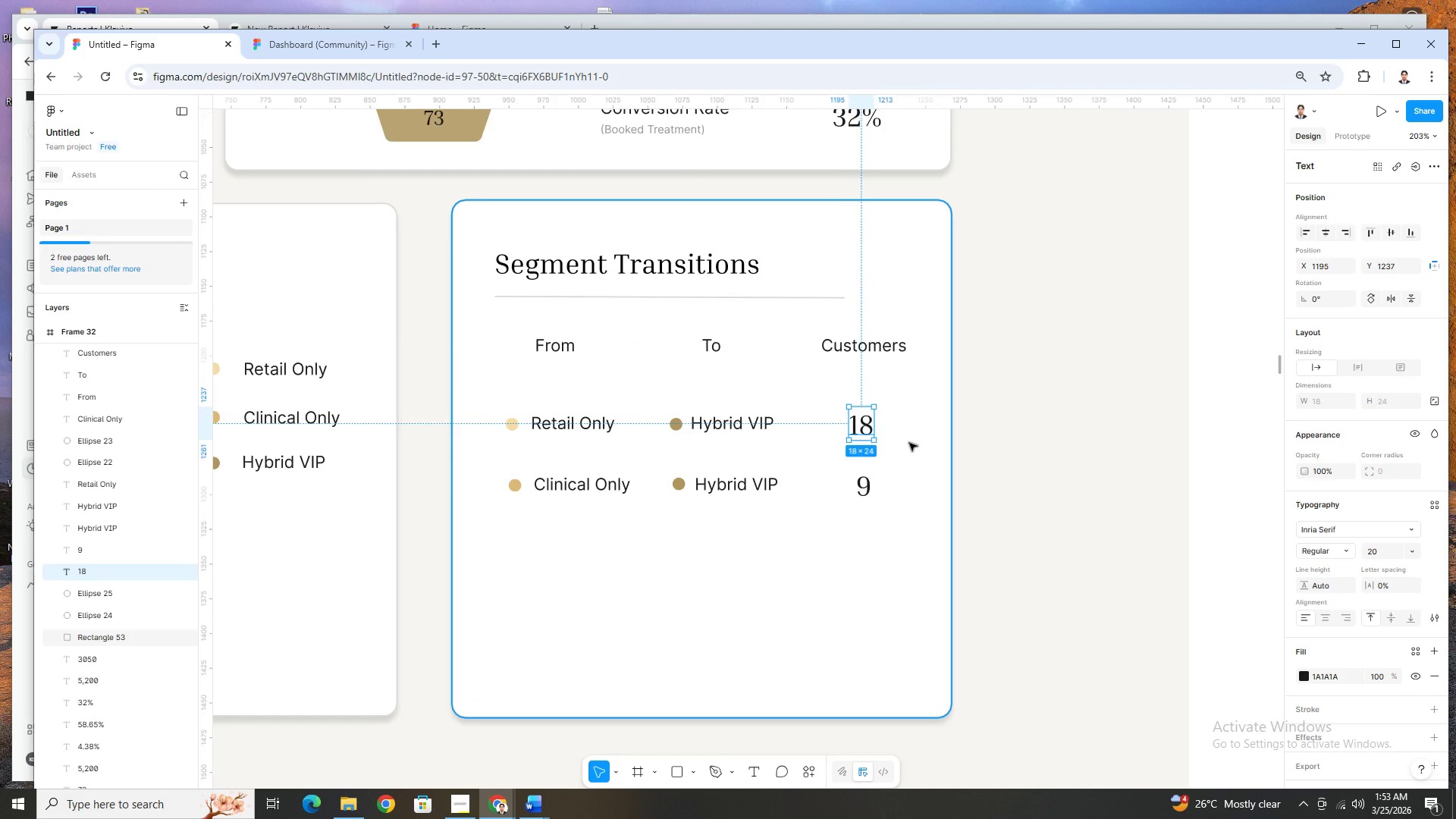 
key(ArrowRight)
 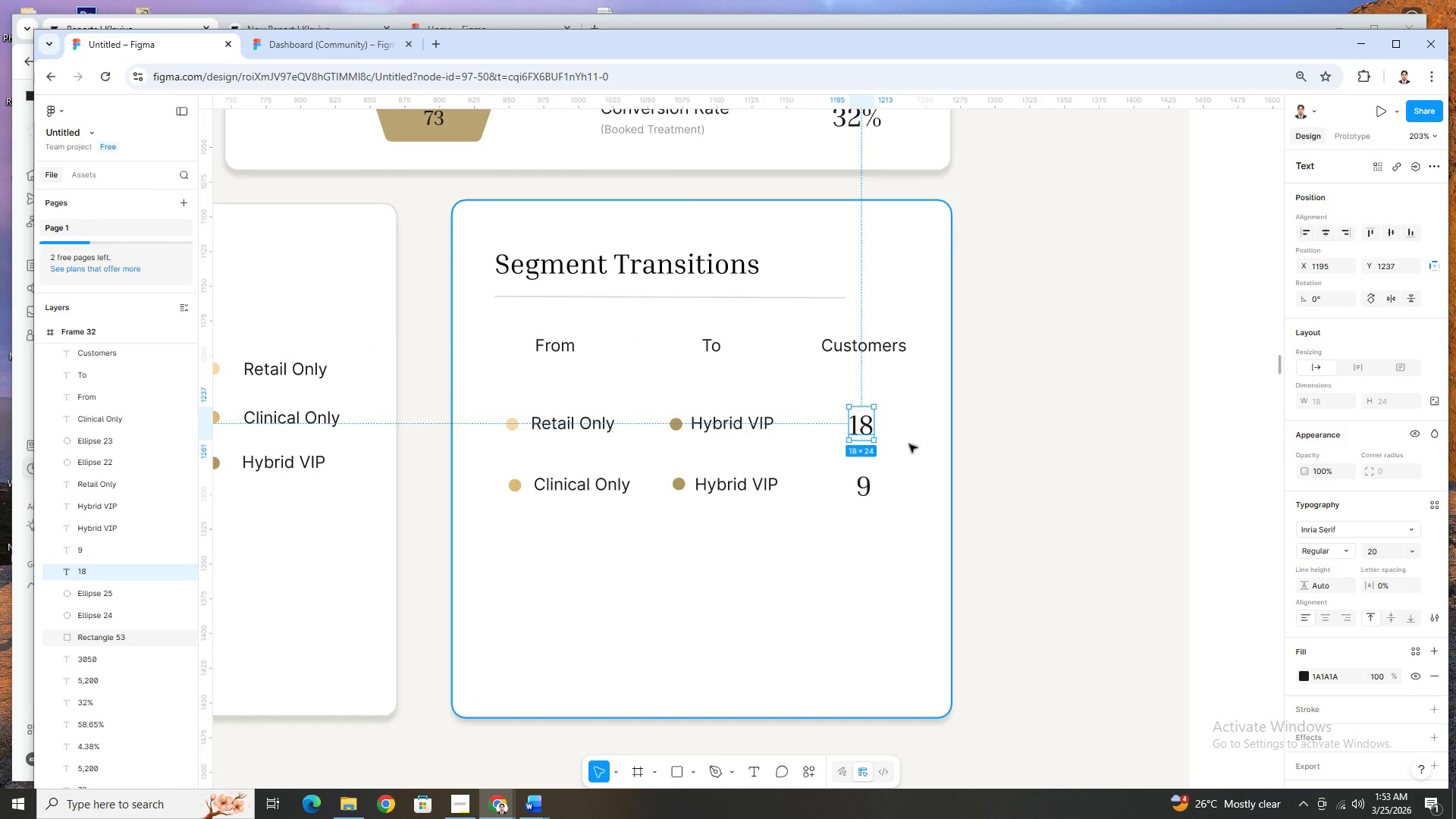 
key(ArrowRight)
 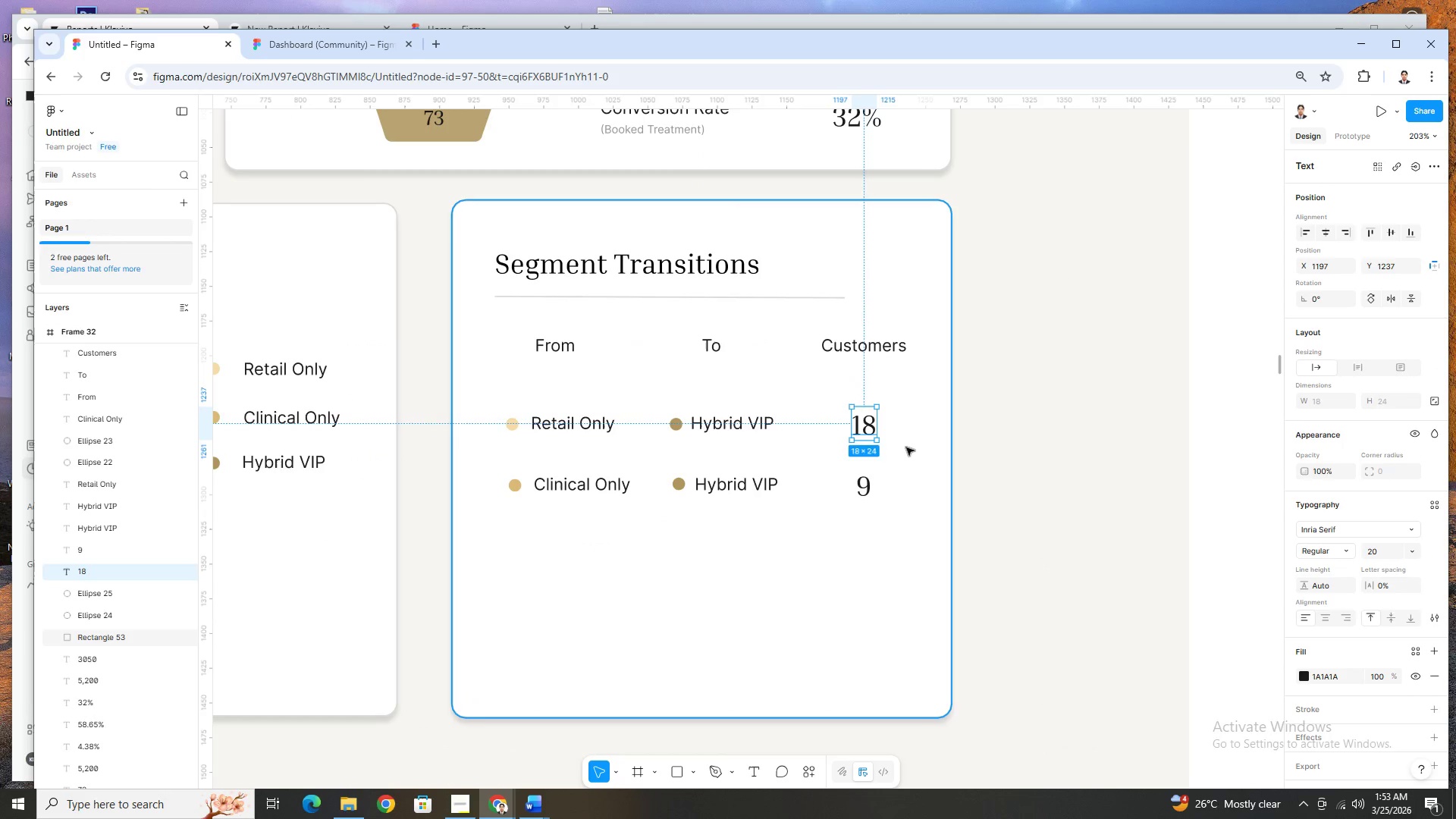 
key(ArrowRight)
 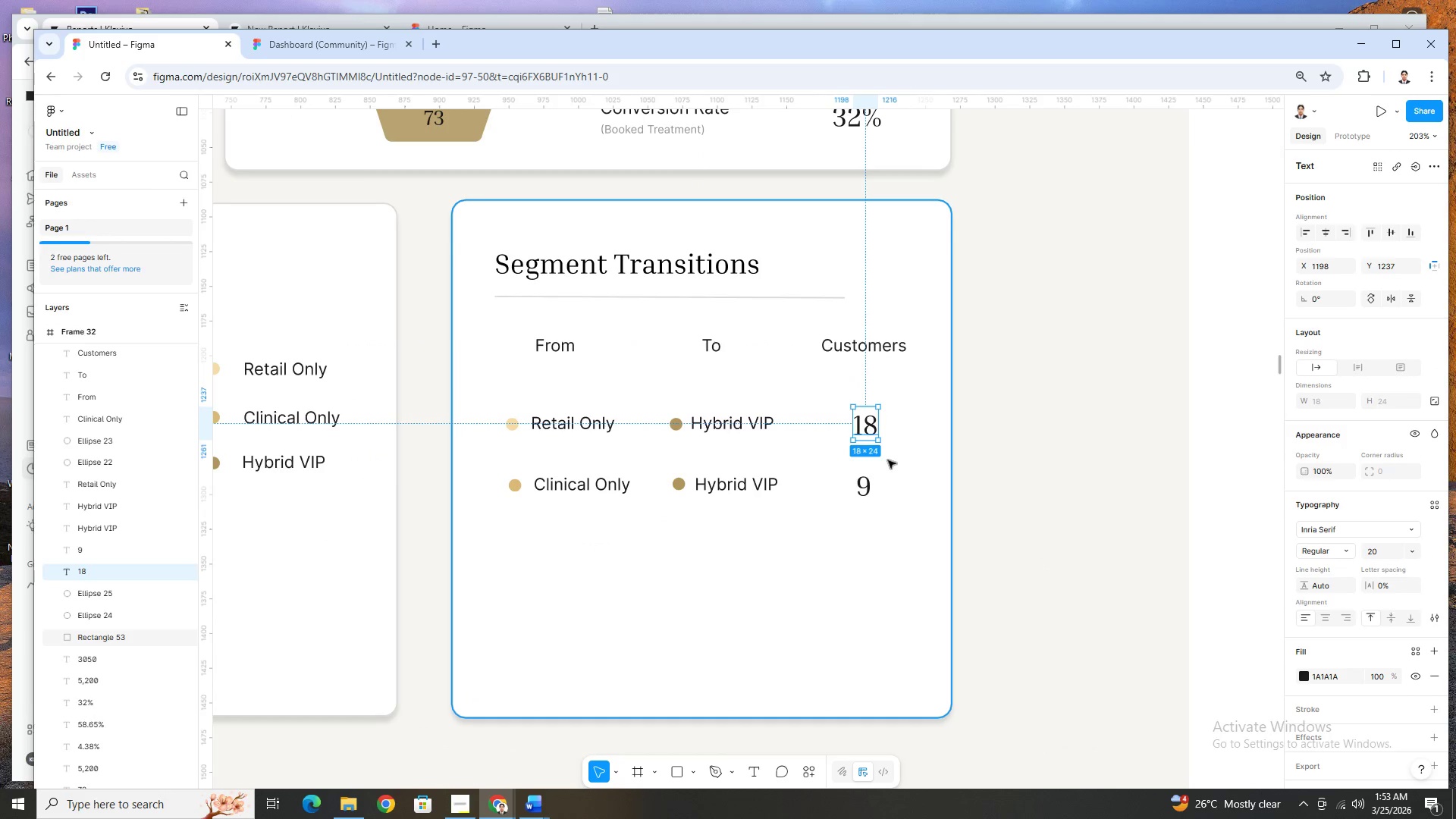 
key(ArrowLeft)
 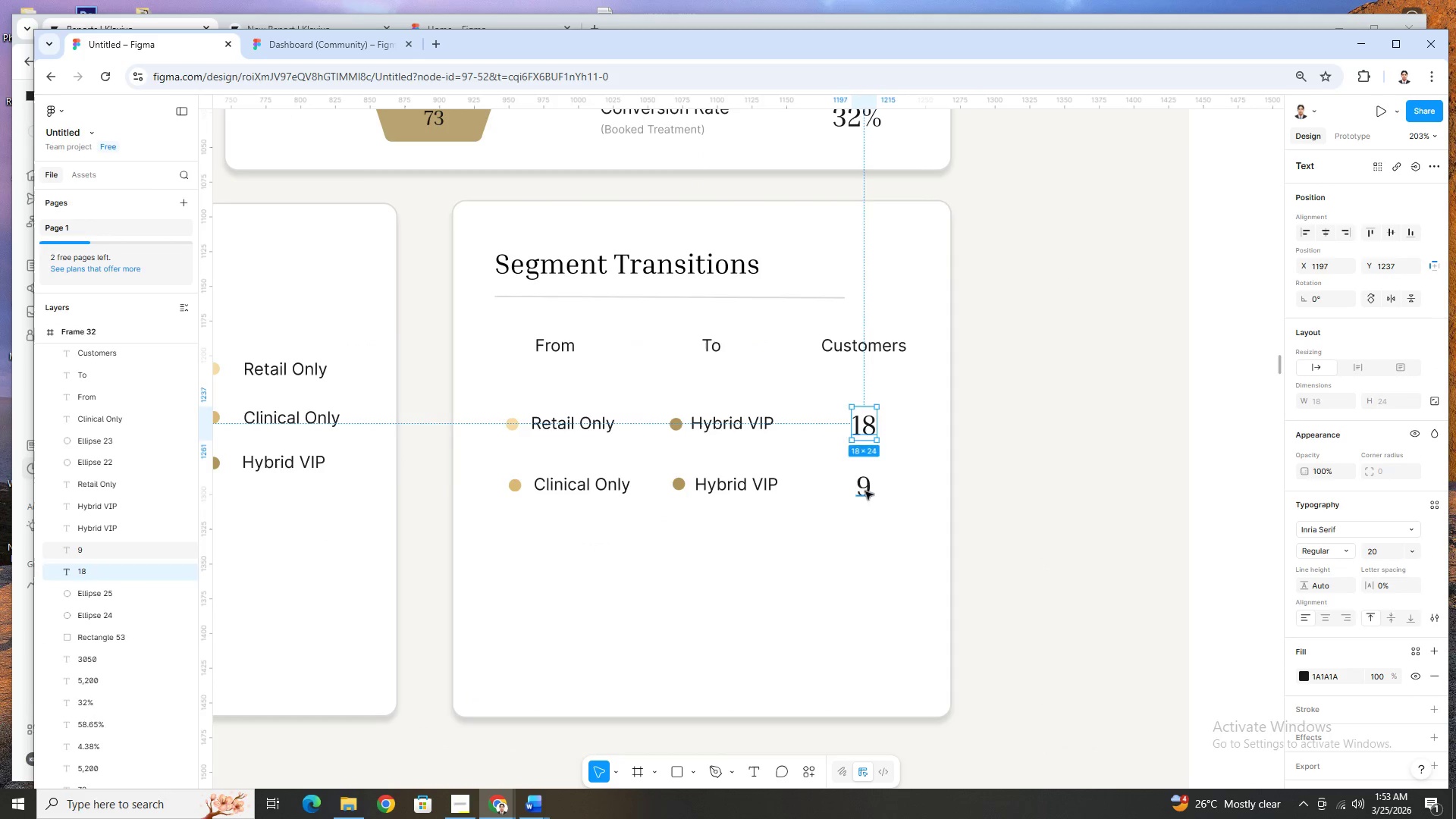 
double_click([974, 488])
 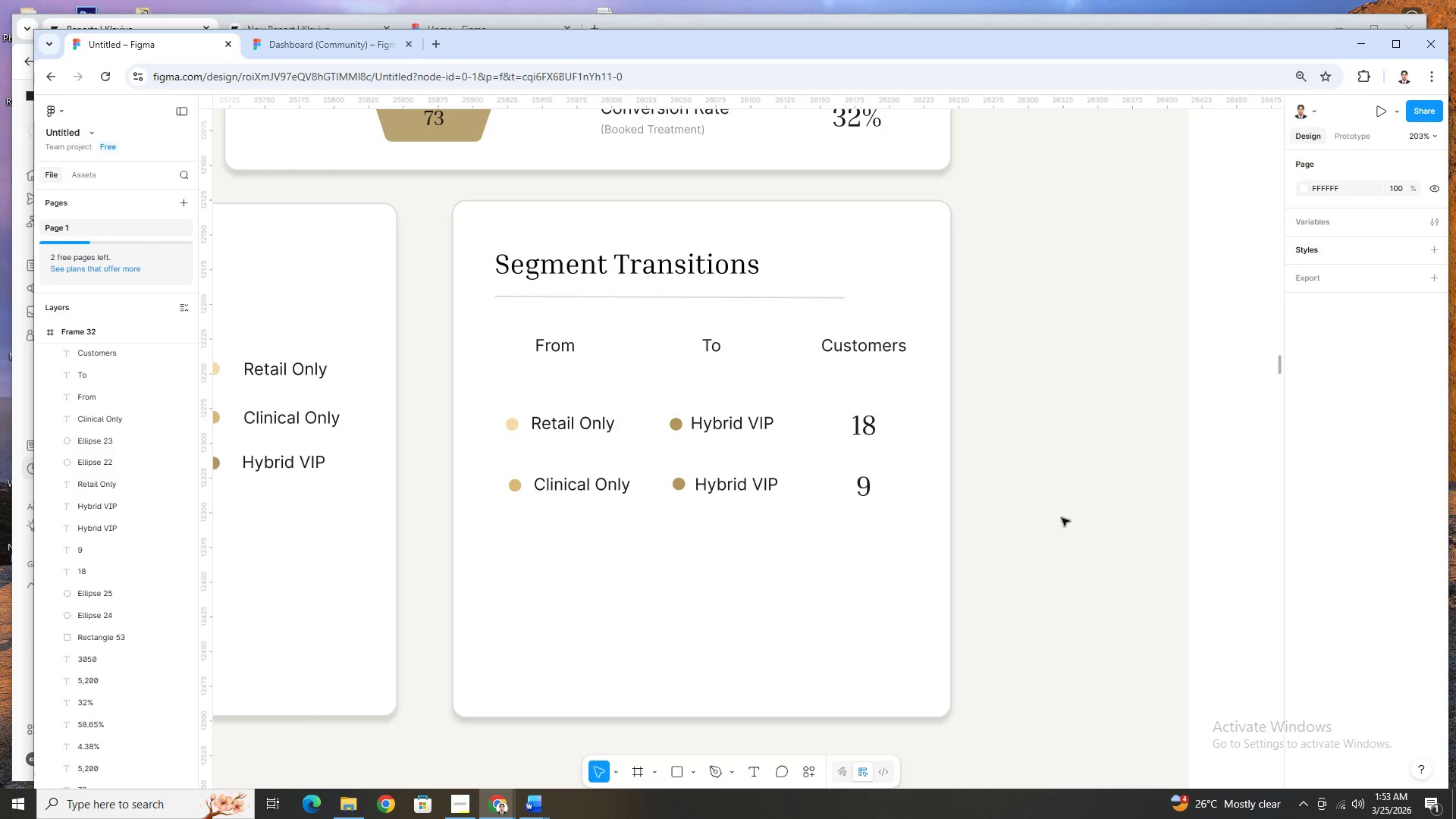 
hold_key(key=ControlLeft, duration=1.34)
scroll: coordinate [1062, 522], scroll_direction: down, amount: 6.0
 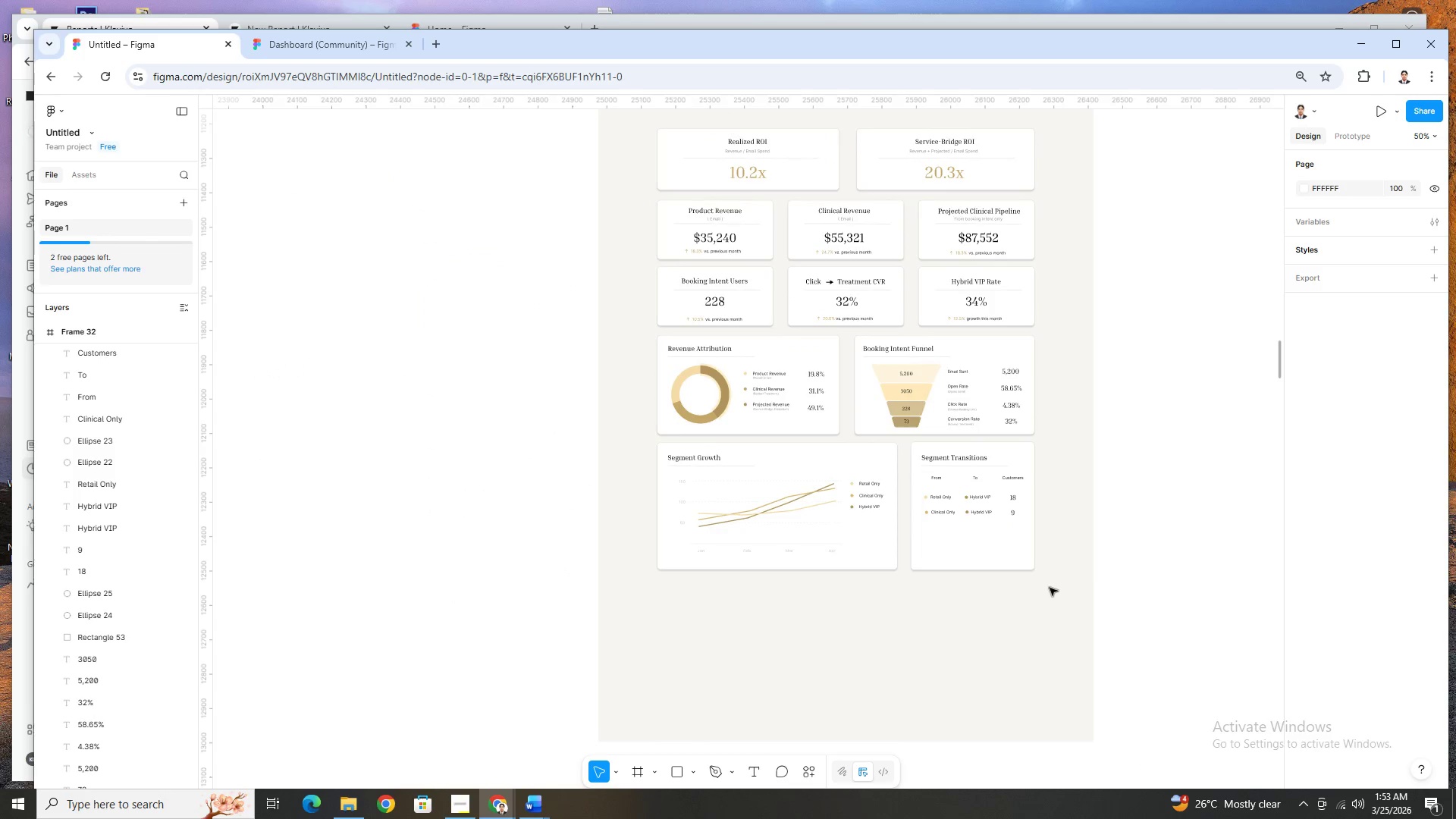 
hold_key(key=ControlLeft, duration=15.98)
 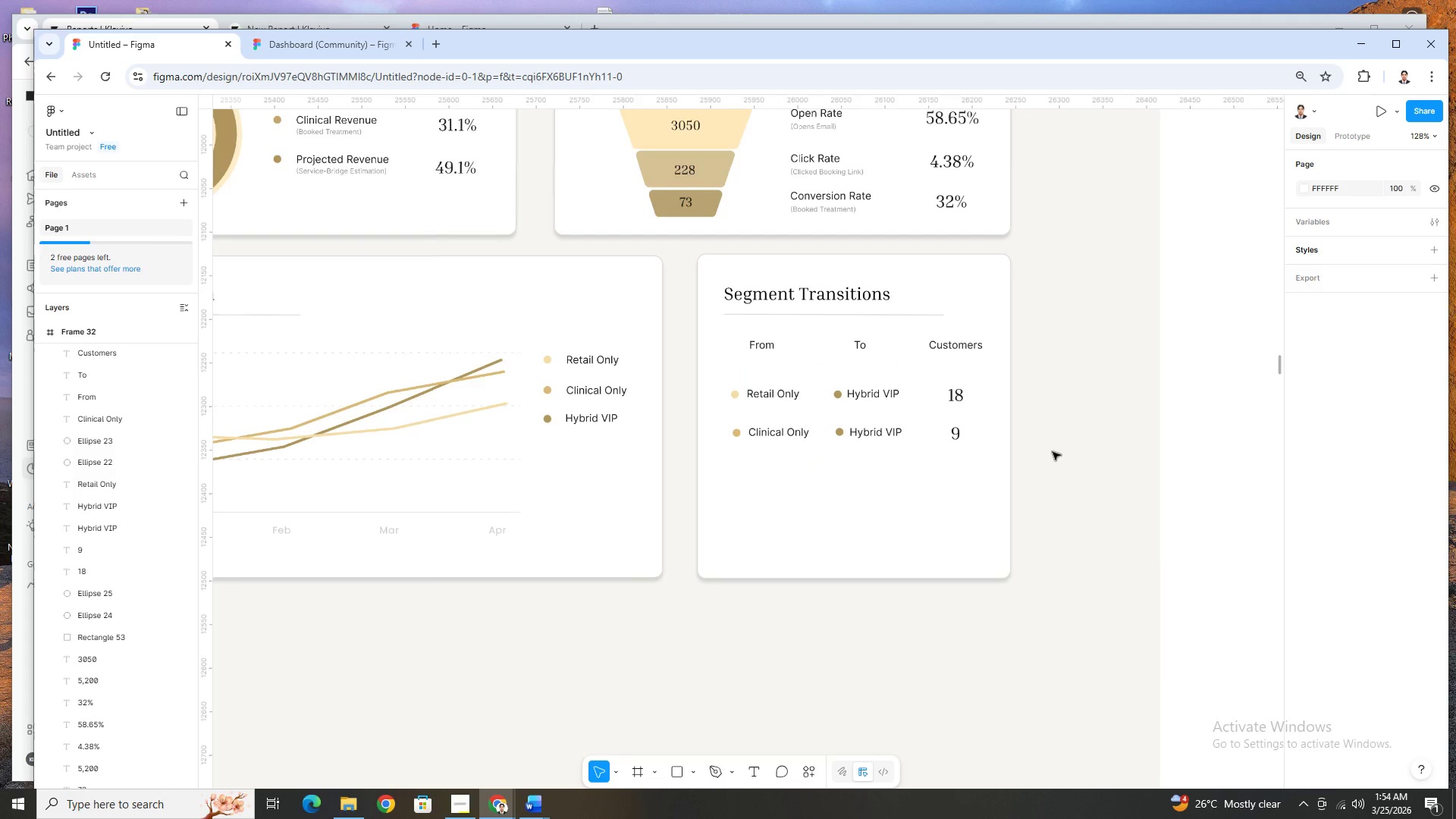 
scroll: coordinate [1050, 588], scroll_direction: up, amount: 3.0
 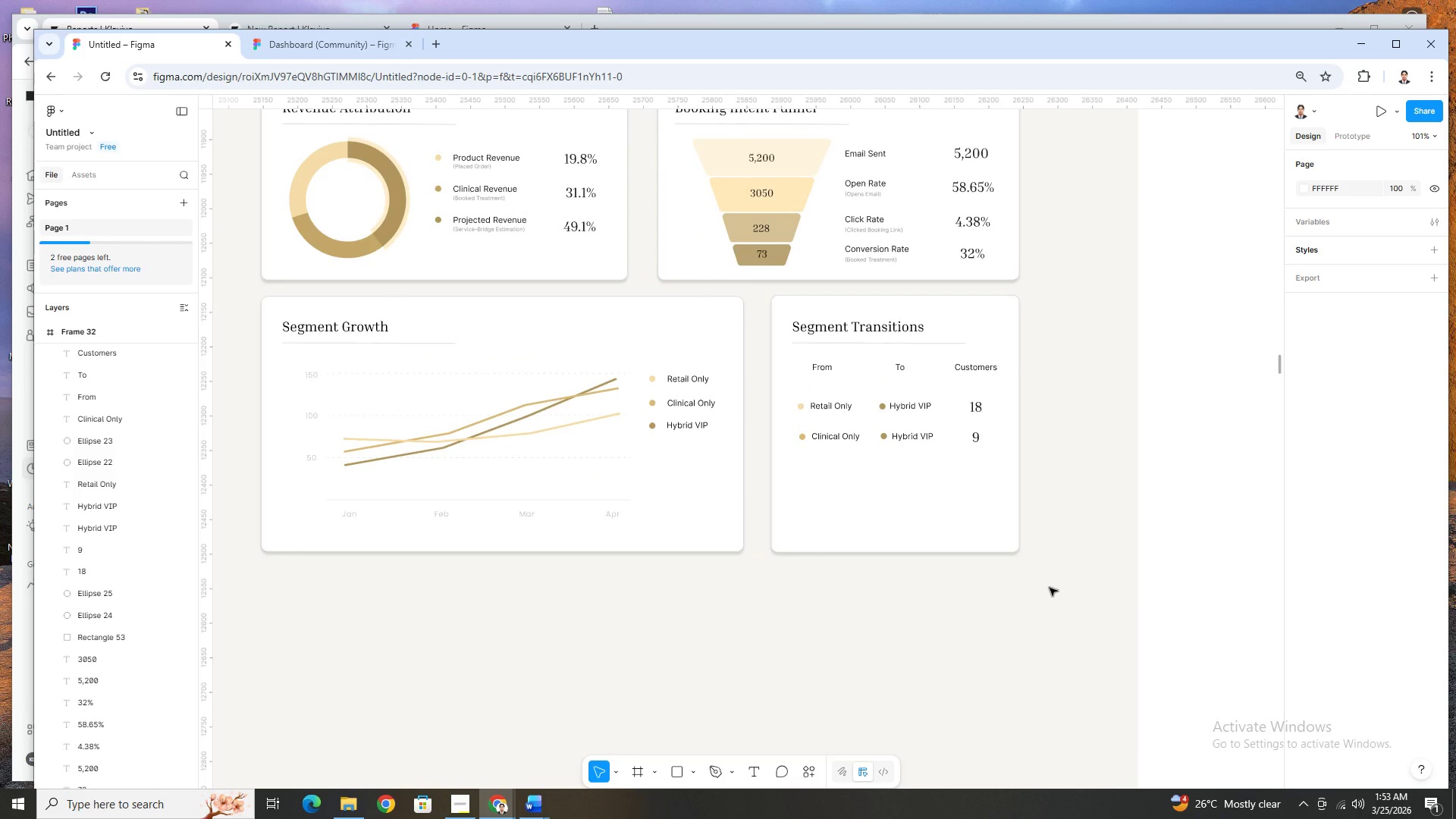 
hold_key(key=ControlLeft, duration=1.5)
scroll: coordinate [1053, 452], scroll_direction: up, amount: 1.0
 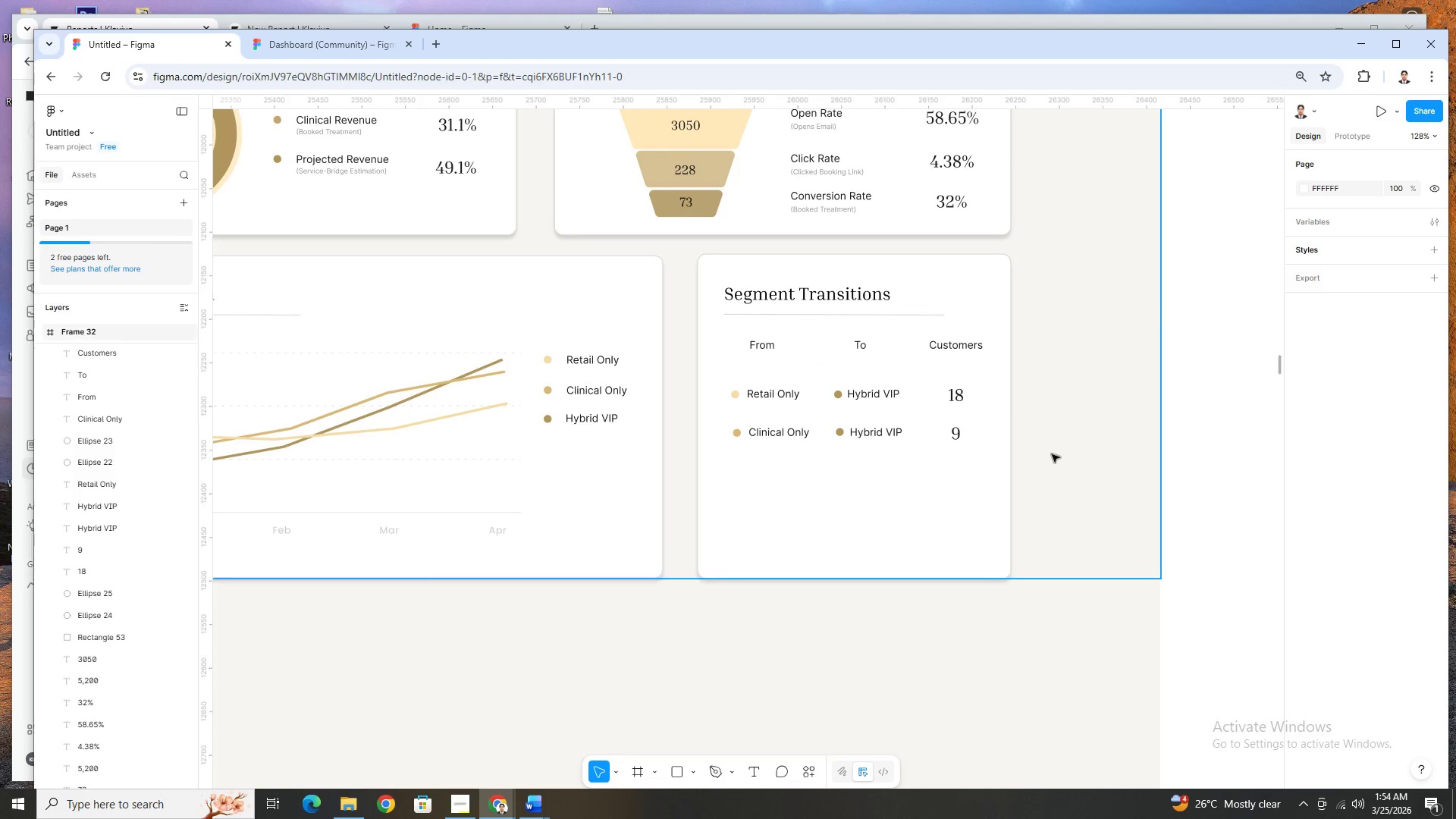 
hold_key(key=ControlLeft, duration=1.52)
scroll: coordinate [1045, 475], scroll_direction: down, amount: 1.0
 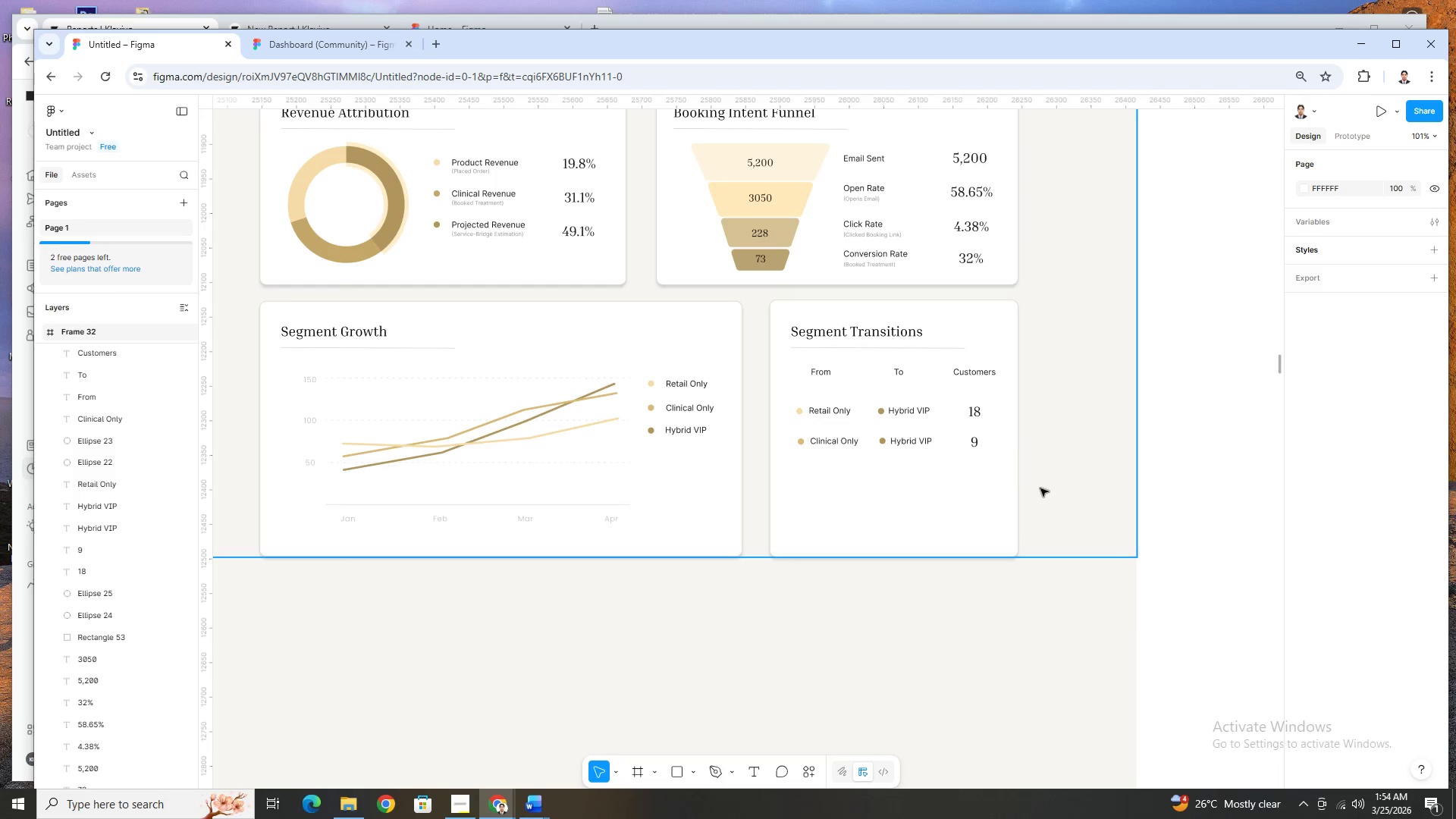 
hold_key(key=ControlLeft, duration=1.51)
scroll: coordinate [1040, 488], scroll_direction: down, amount: 1.0
 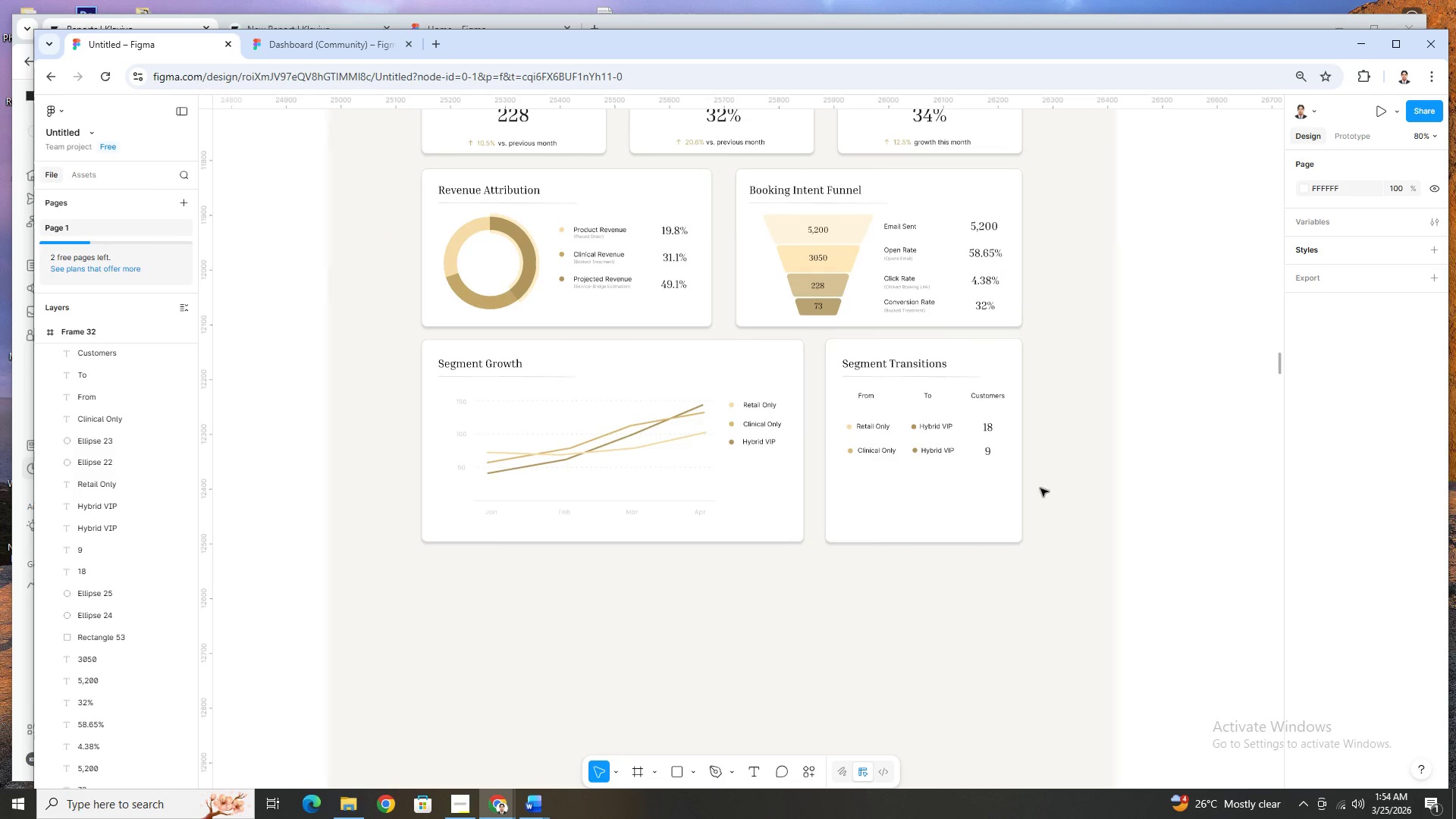 
key(Control+ControlLeft)
 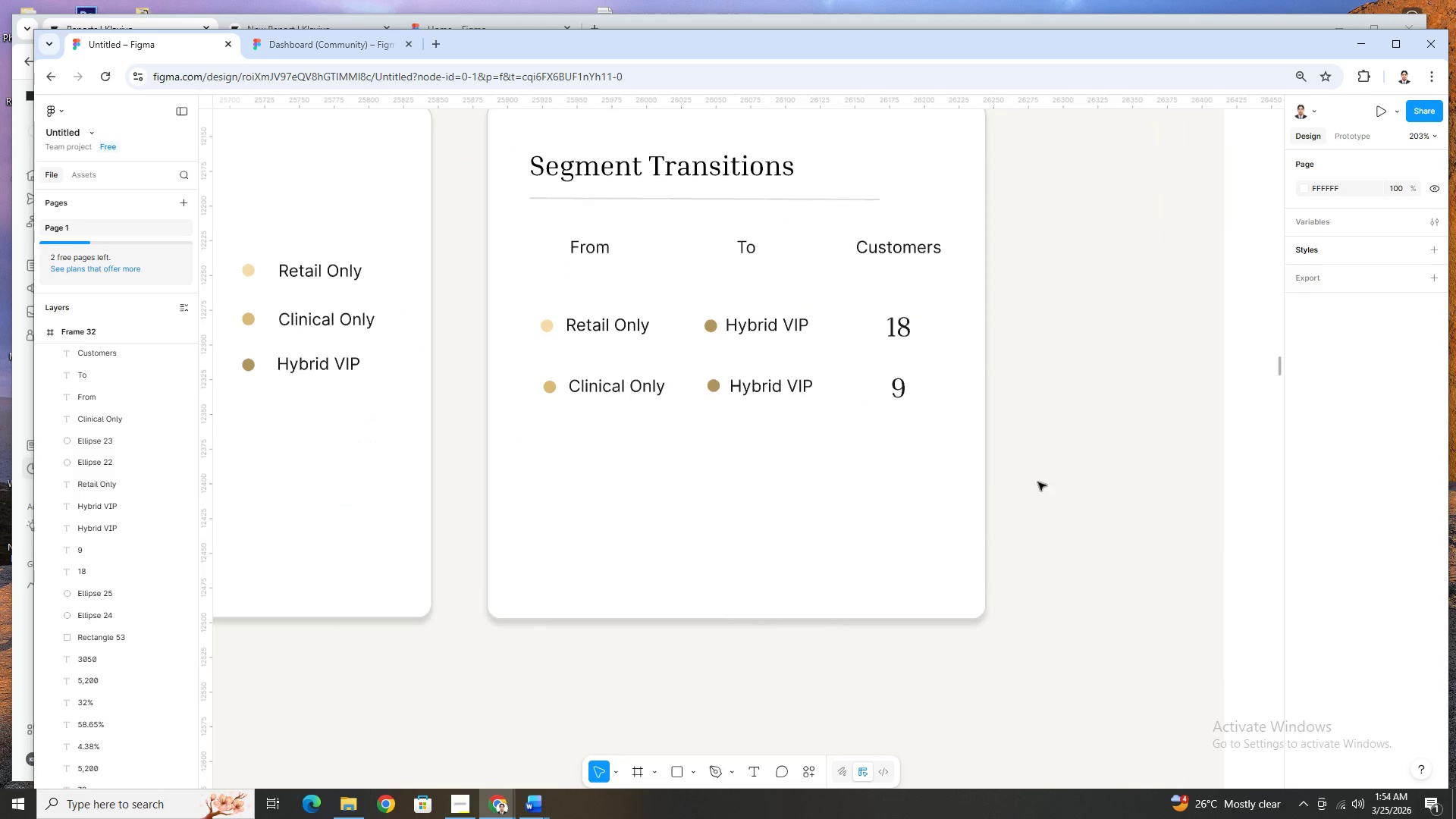 
key(Control+ControlLeft)
 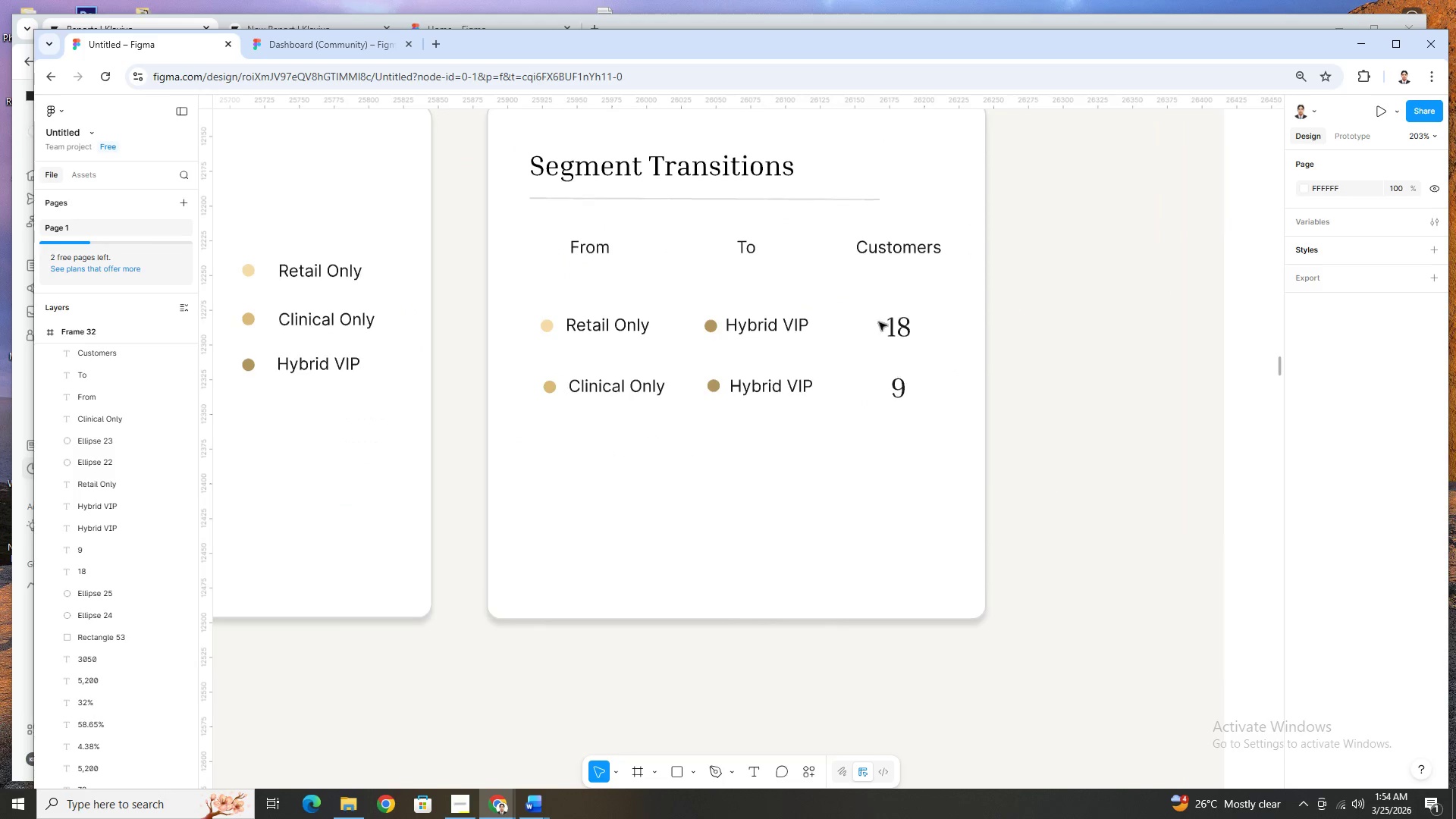 
key(Control+ControlLeft)
 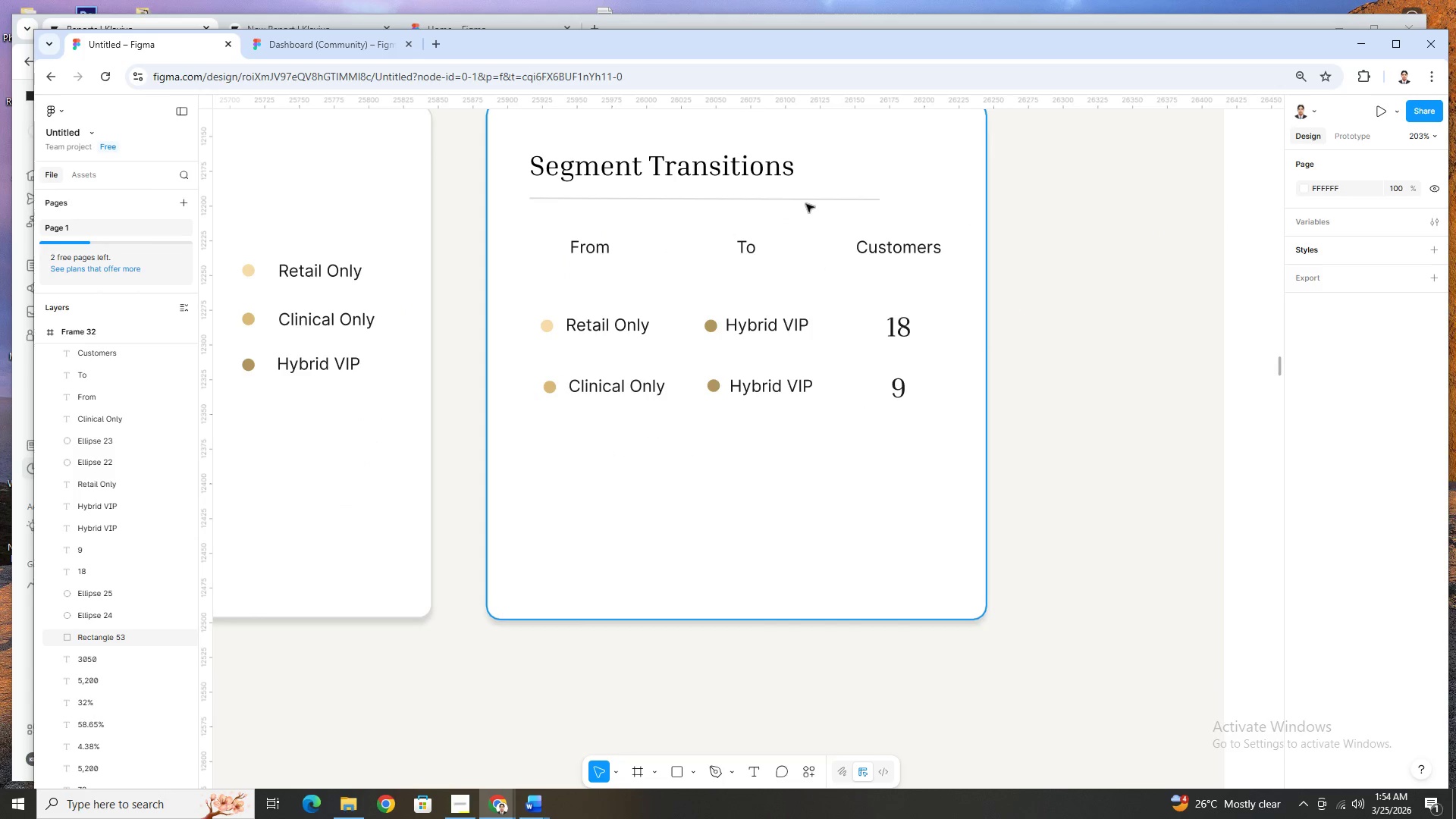 
scroll: coordinate [1046, 493], scroll_direction: up, amount: 4.0
 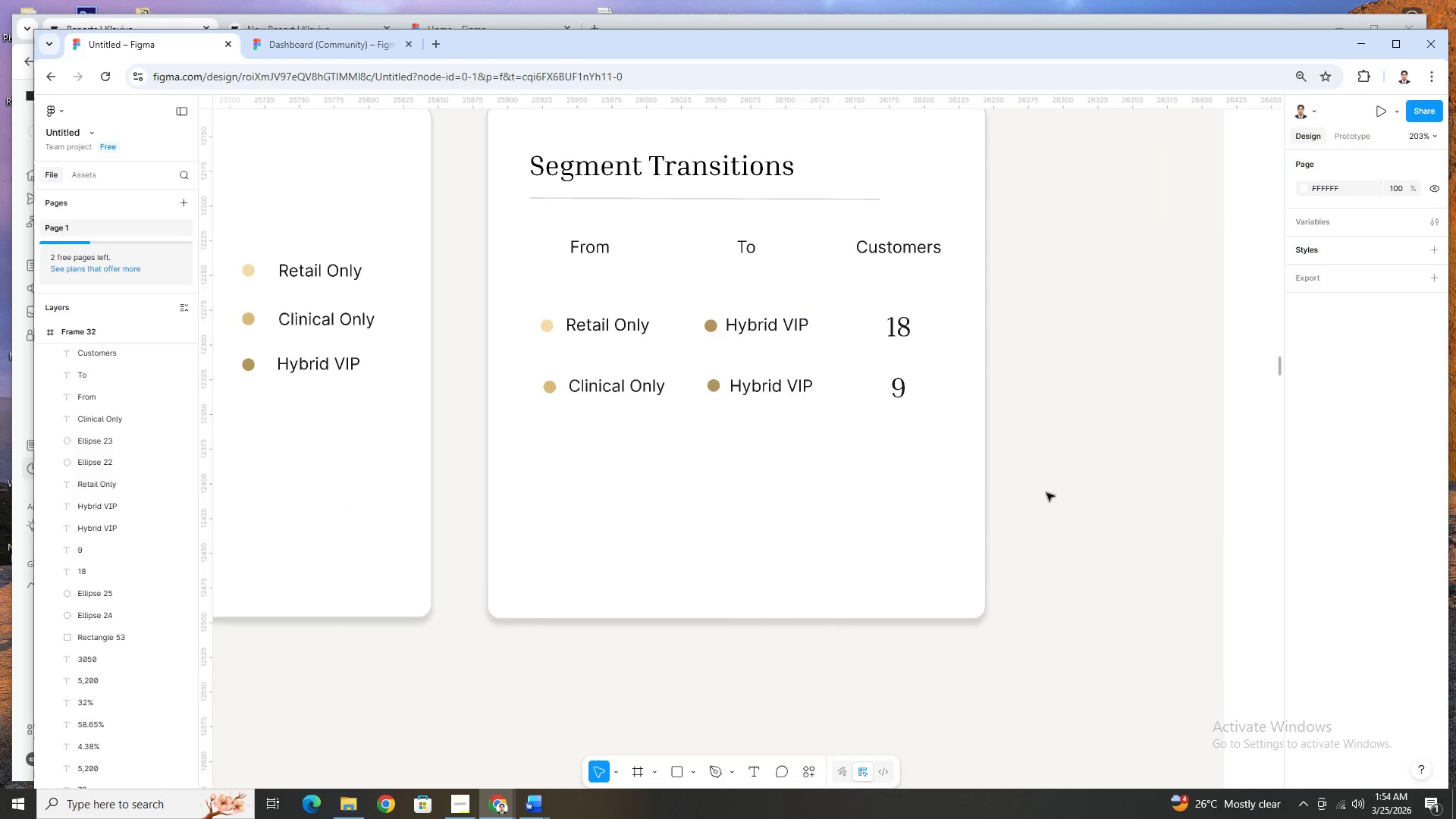 
left_click([806, 203])
 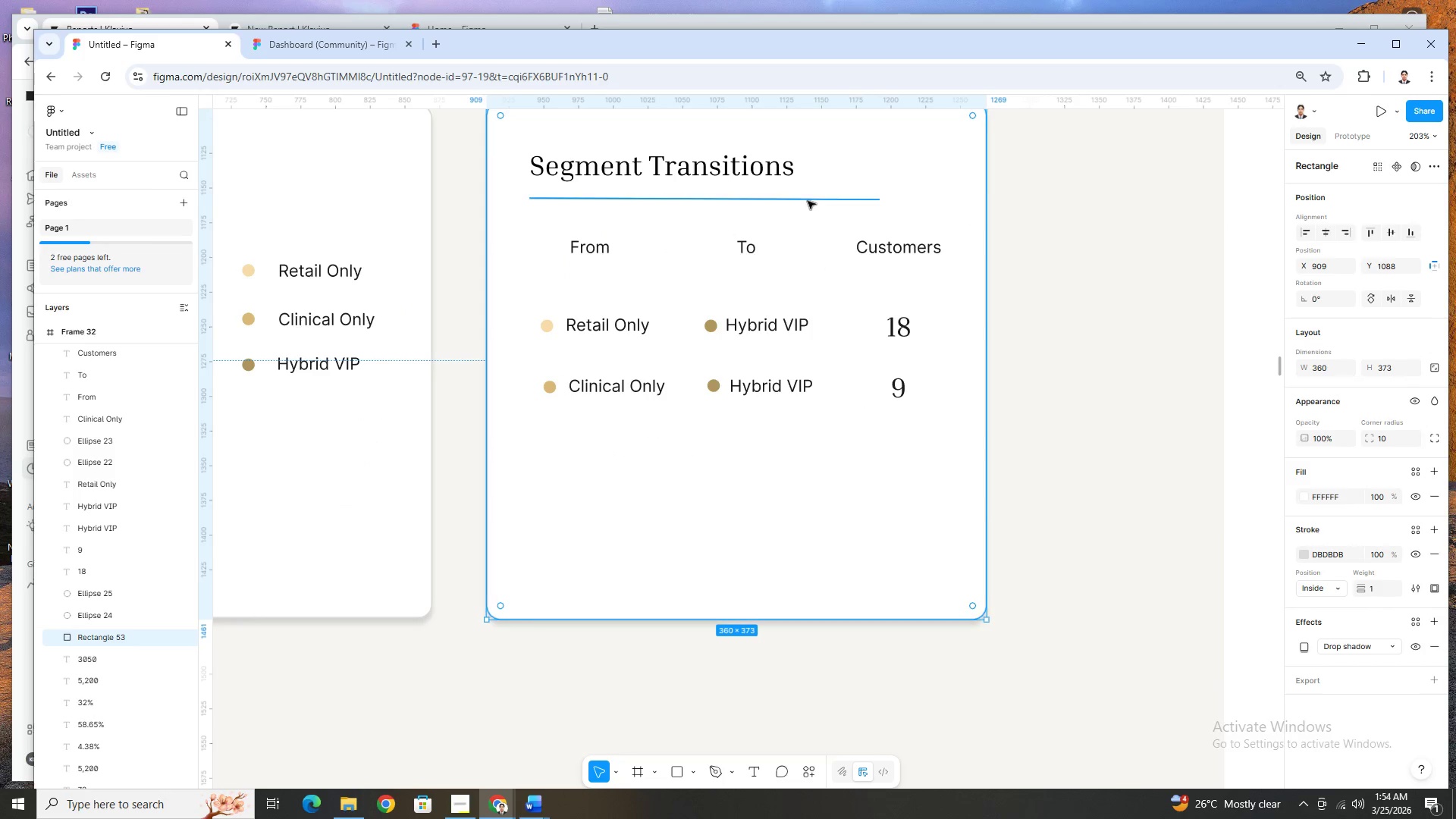 
left_click([808, 201])
 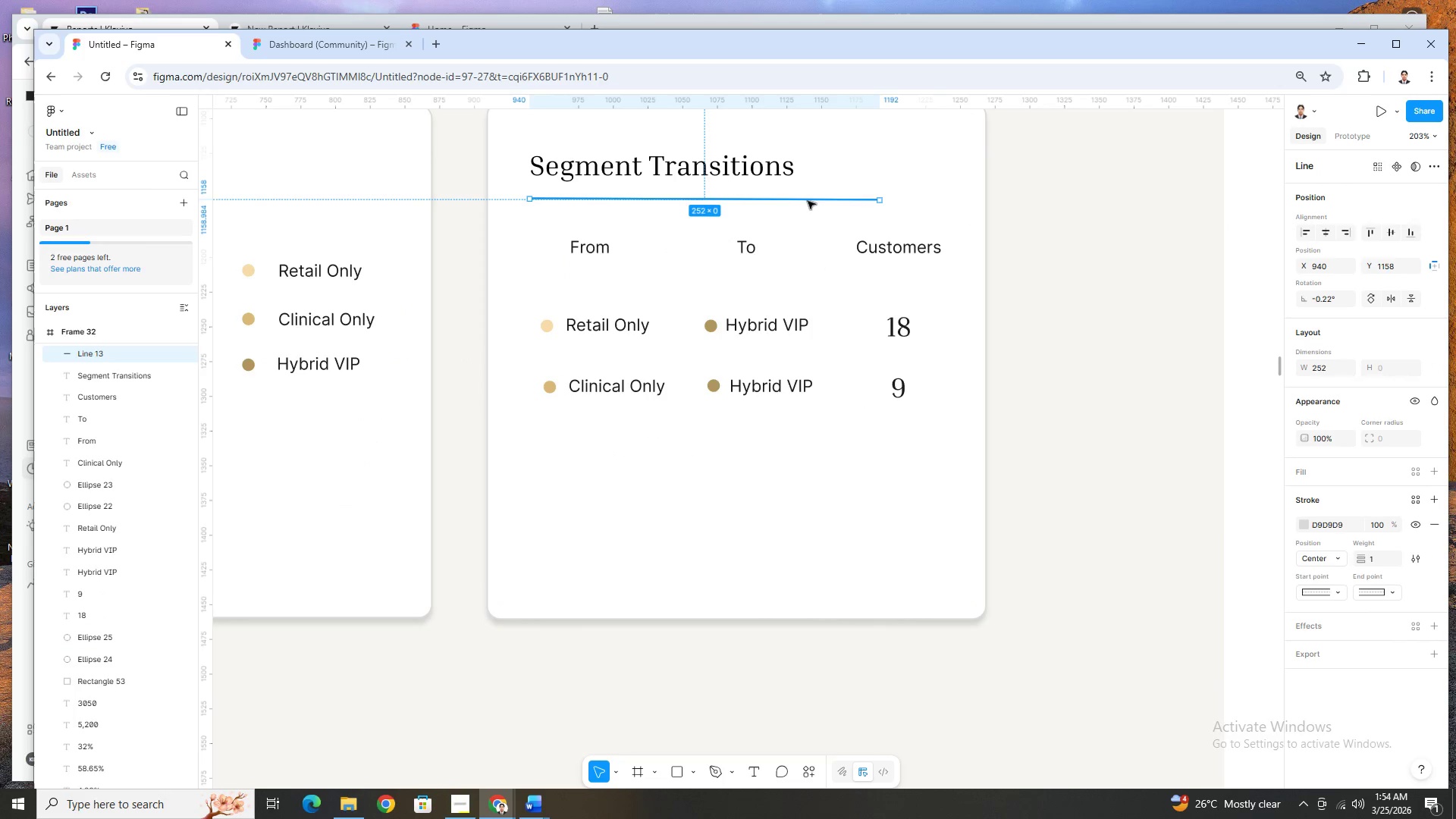 
key(Control+C)
 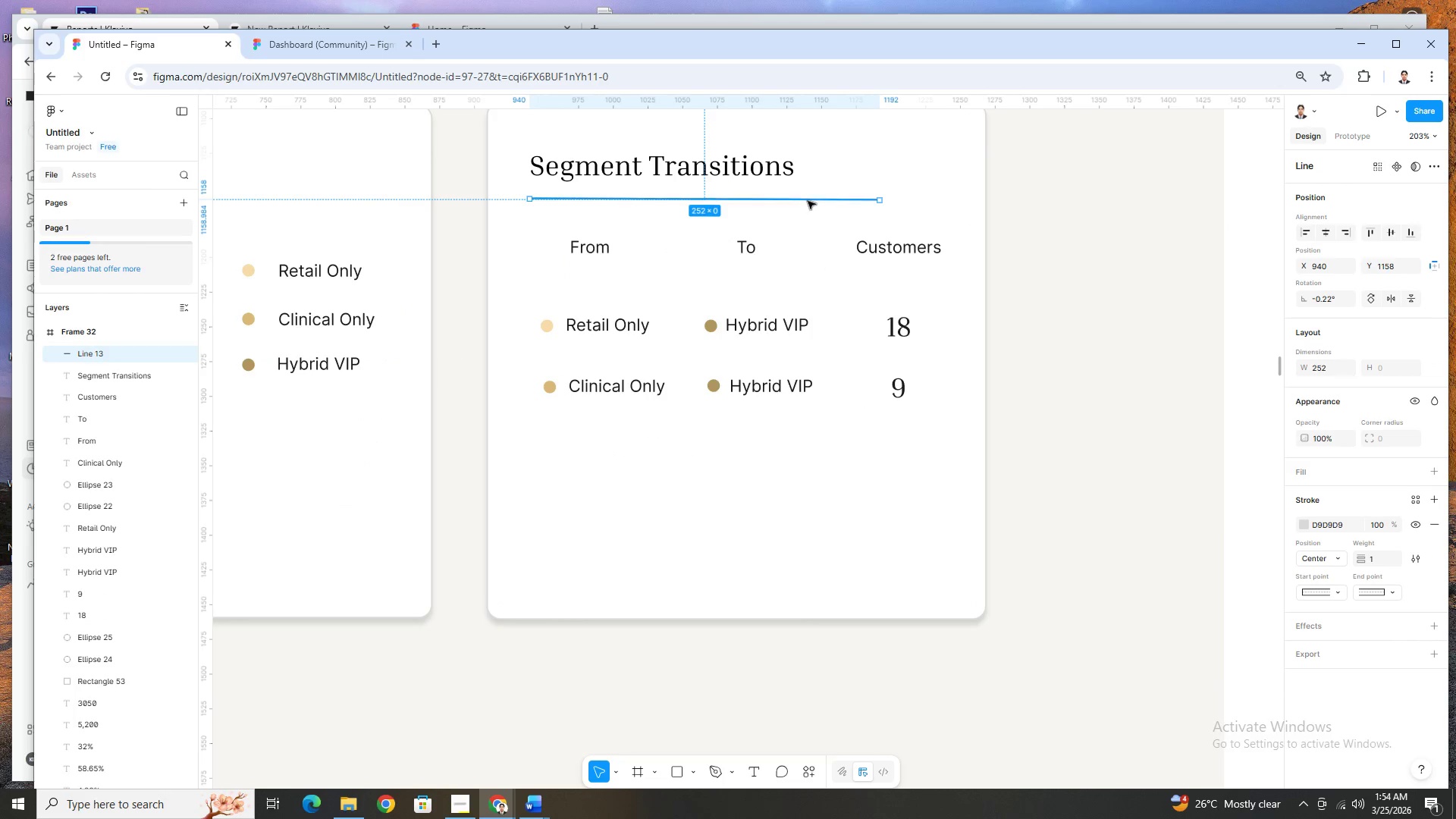 
key(Control+V)
 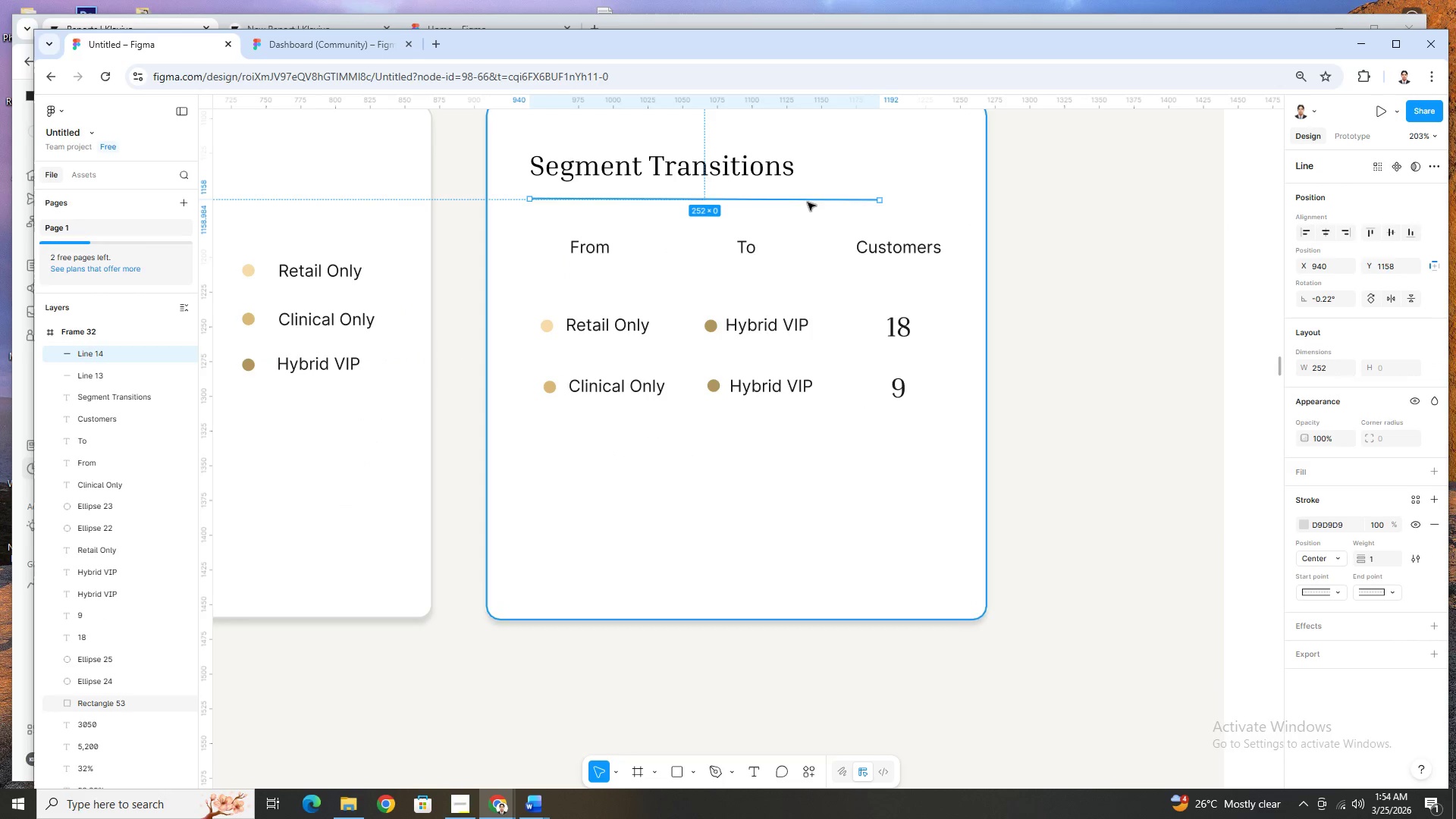 
left_click_drag(start_coordinate=[808, 202], to_coordinate=[821, 364])
 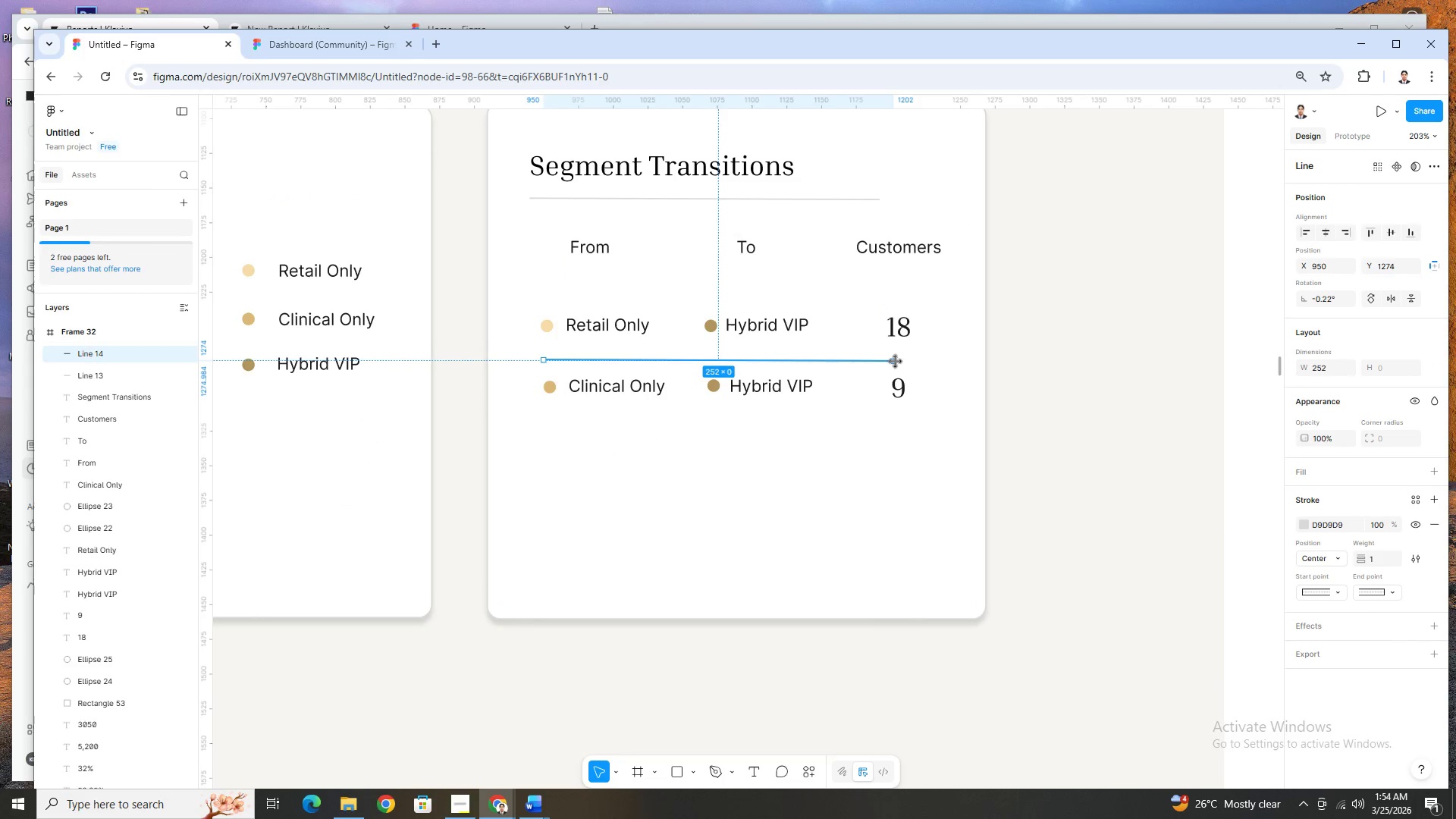 
left_click_drag(start_coordinate=[895, 360], to_coordinate=[937, 362])
 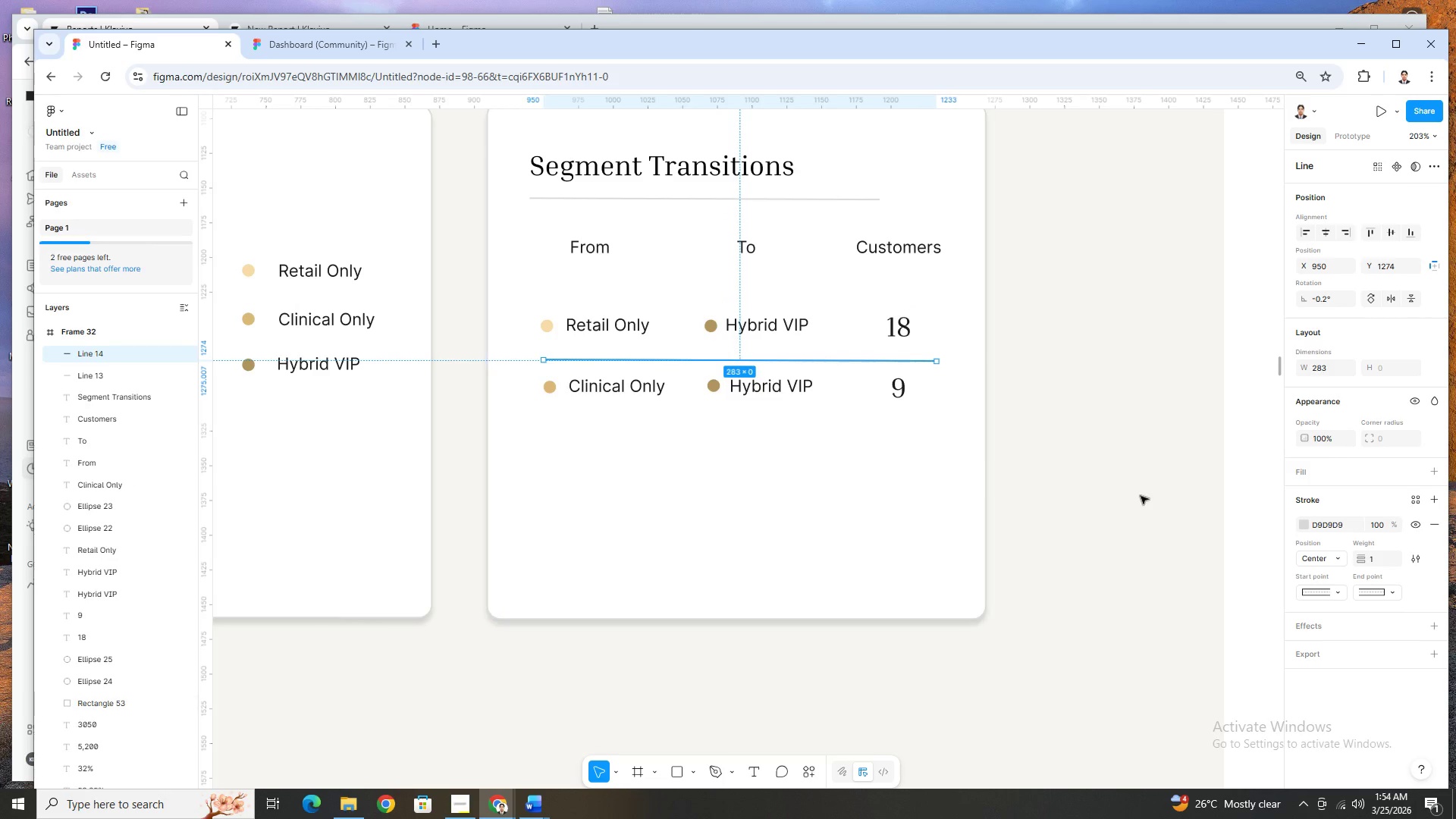 
left_click_drag(start_coordinate=[1140, 496], to_coordinate=[1125, 491])
 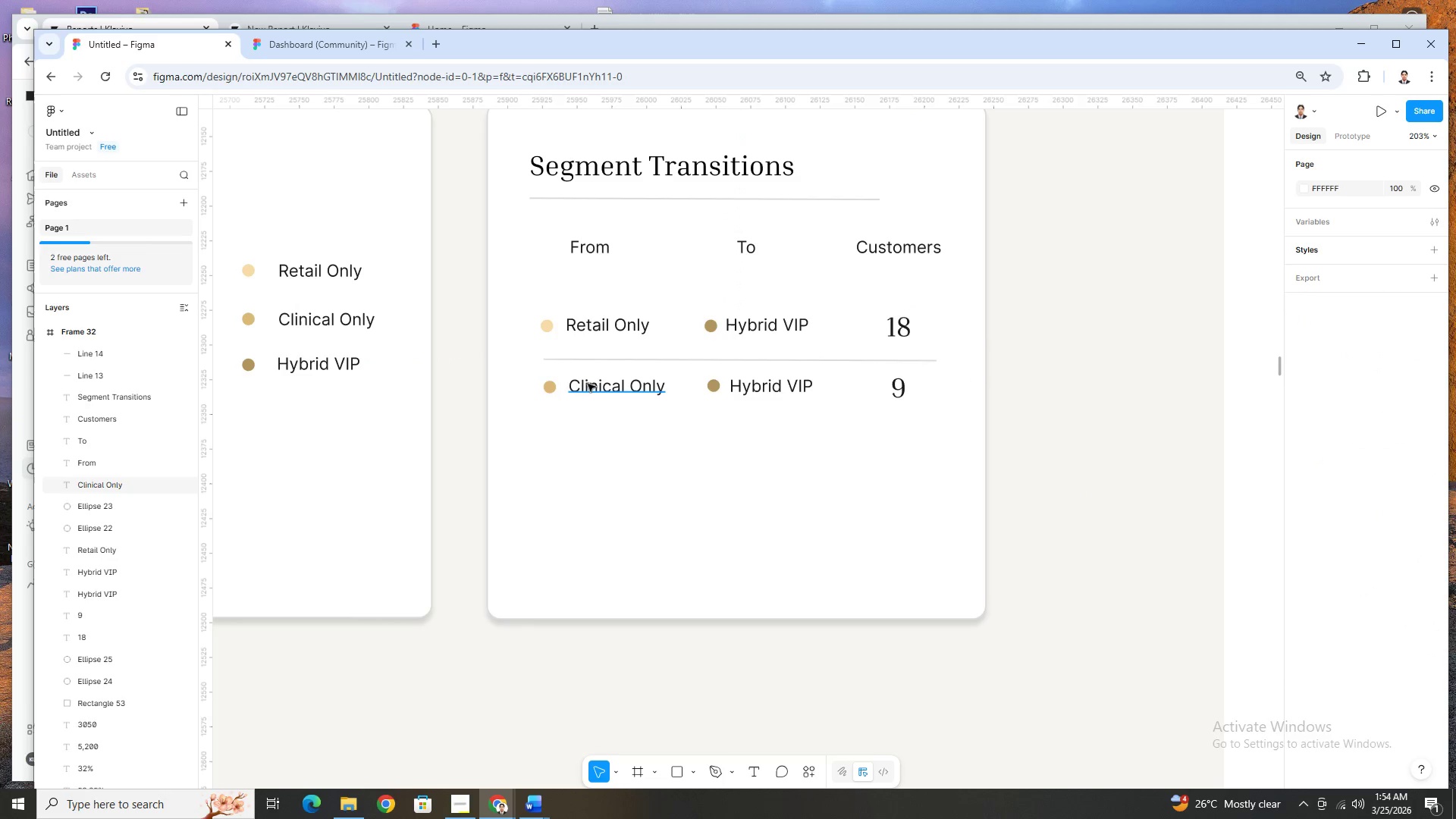 
left_click([554, 388])
 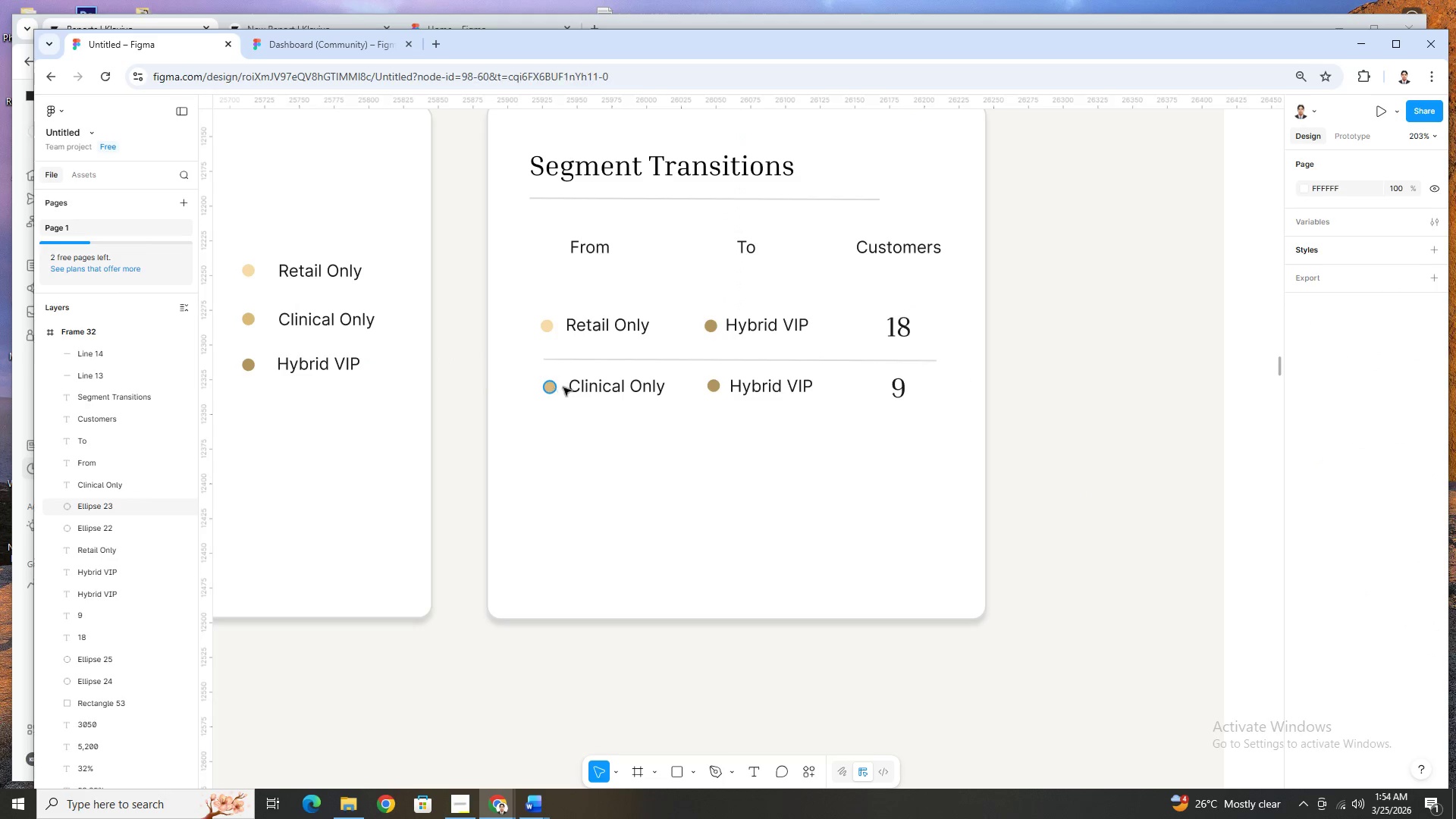 
hold_key(key=ShiftLeft, duration=1.5)
double_click([607, 391])
 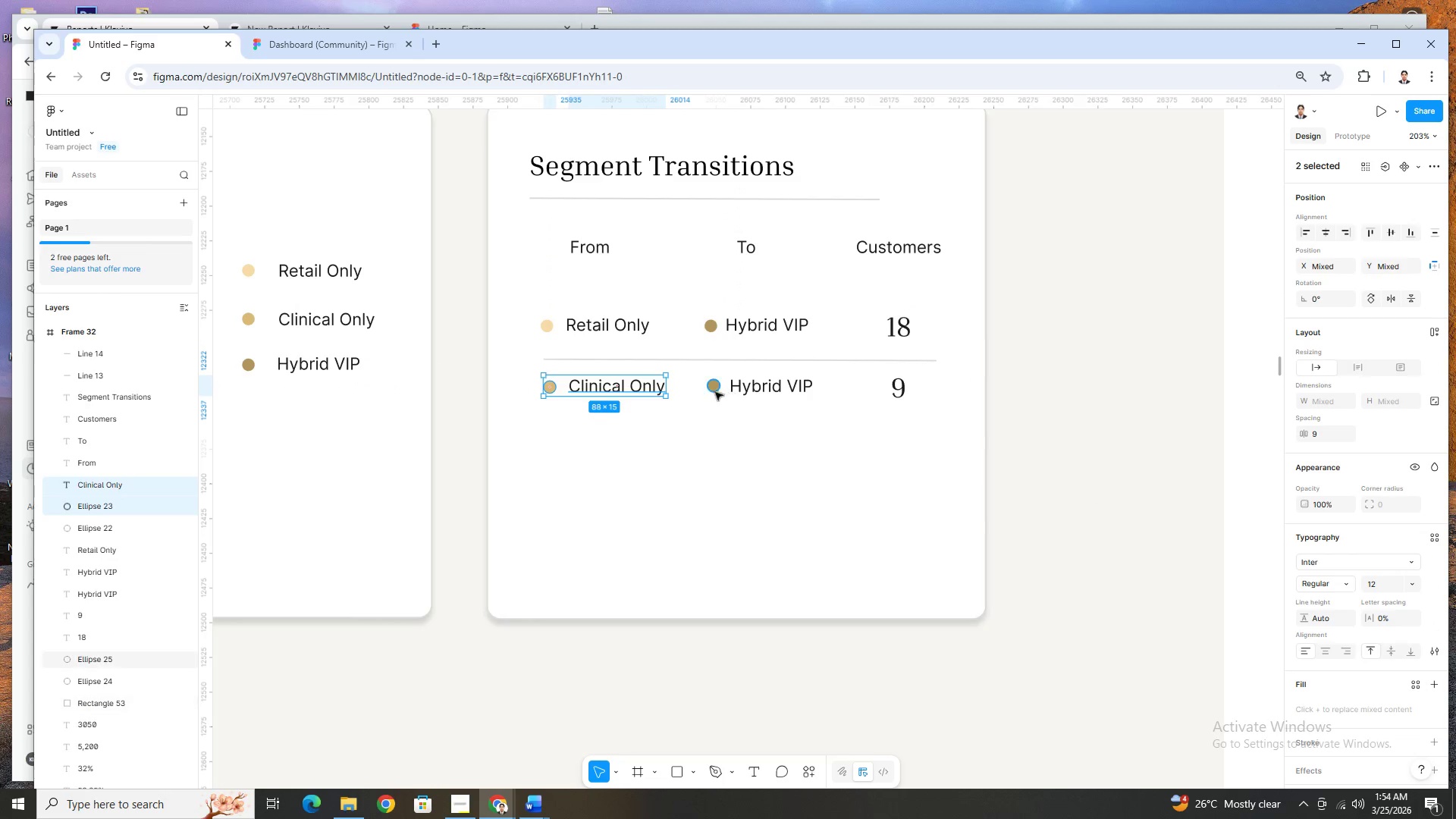 
left_click([715, 392])
 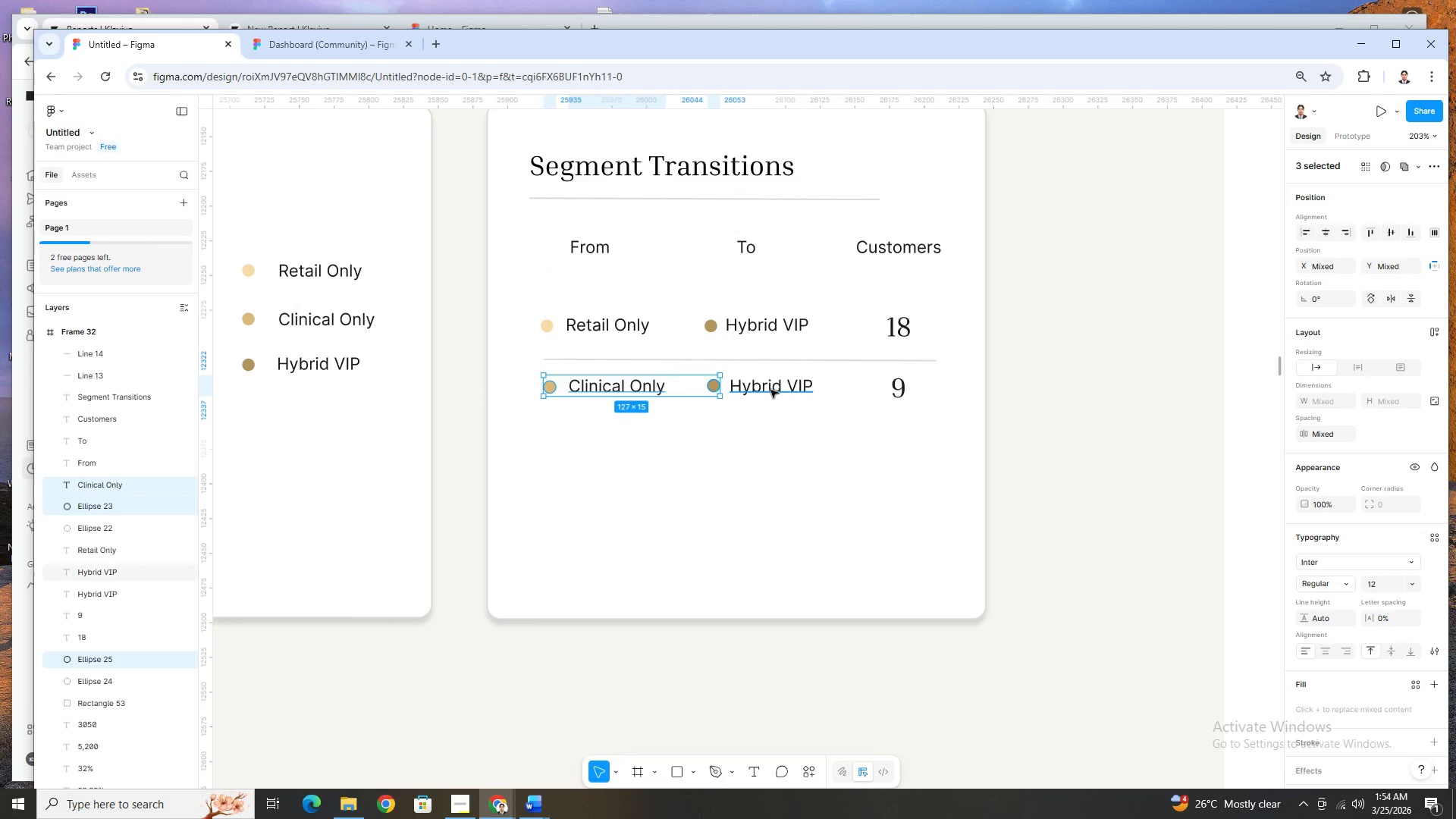 
double_click([770, 390])
 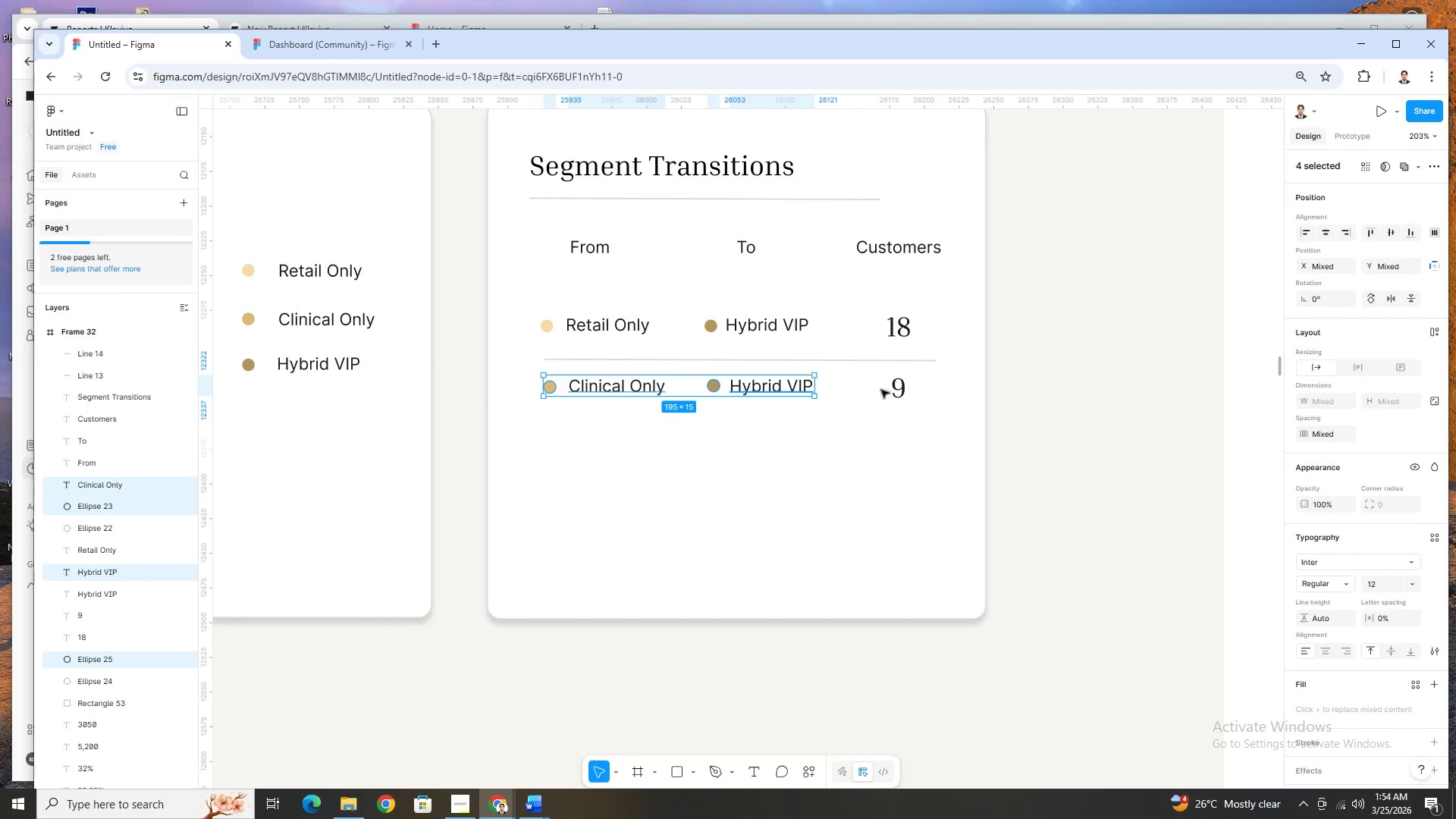 
hold_key(key=ShiftLeft, duration=0.53)
left_click([909, 393])
 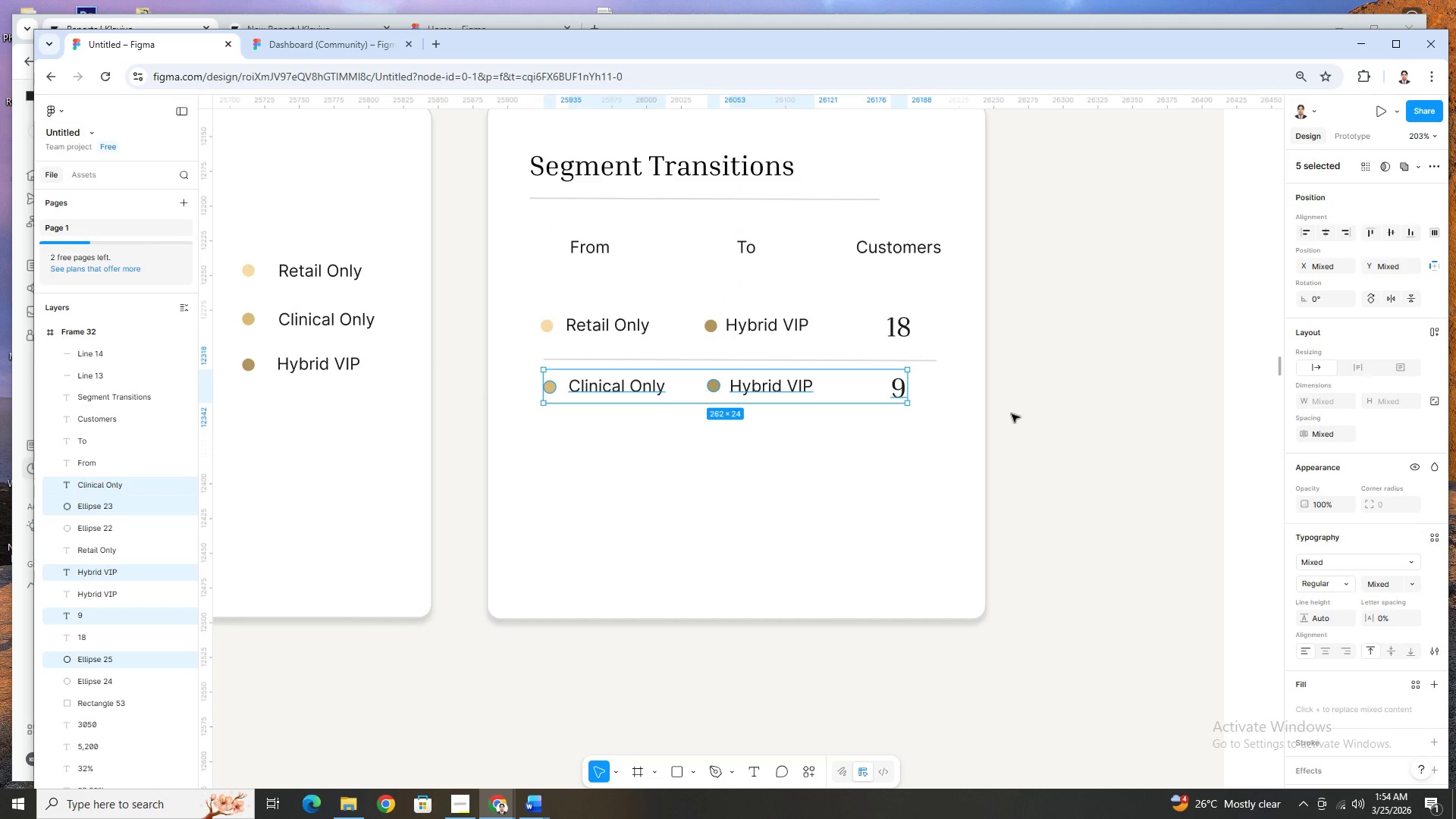 
key(ArrowDown)
 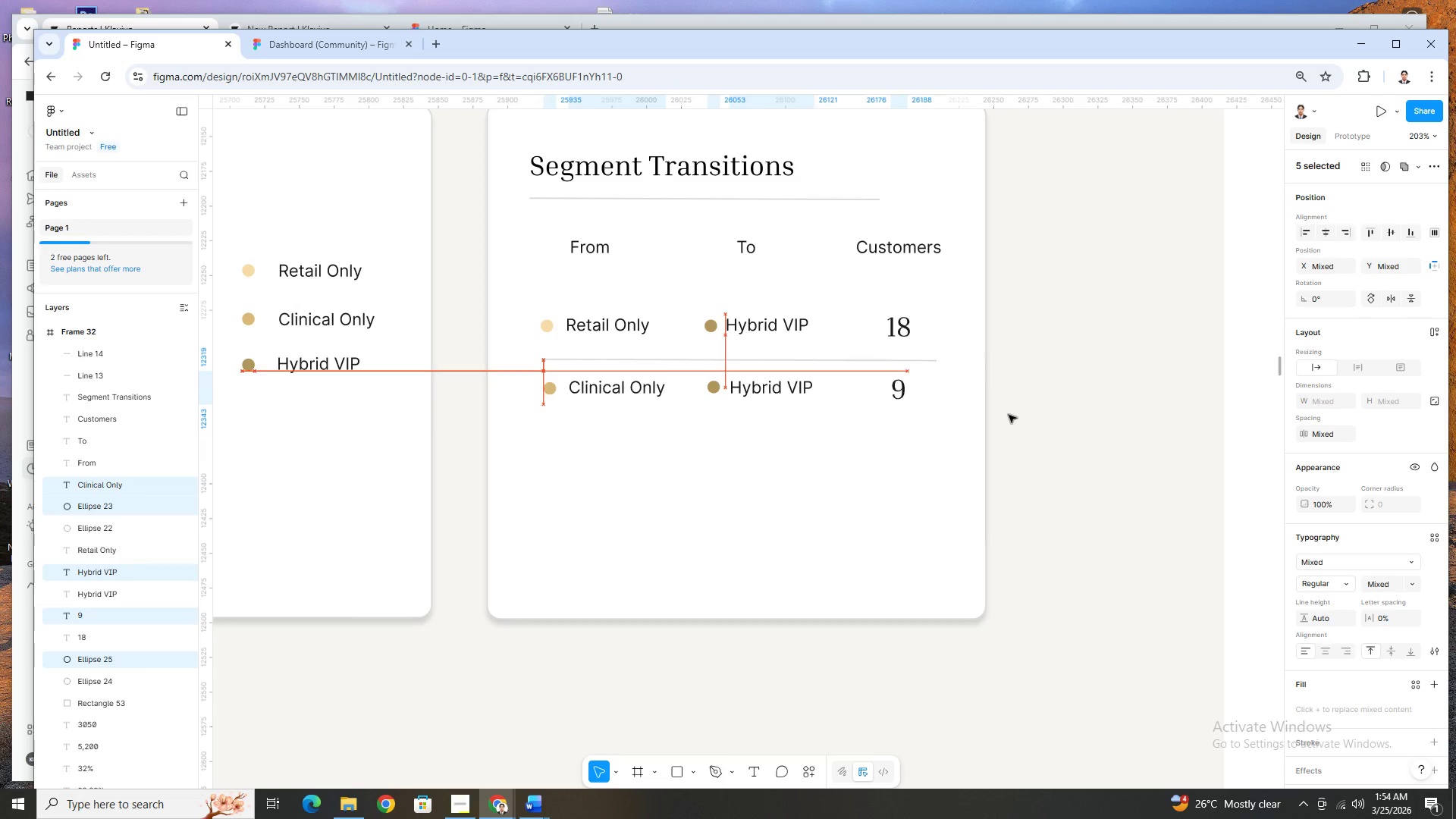 
key(ArrowDown)
 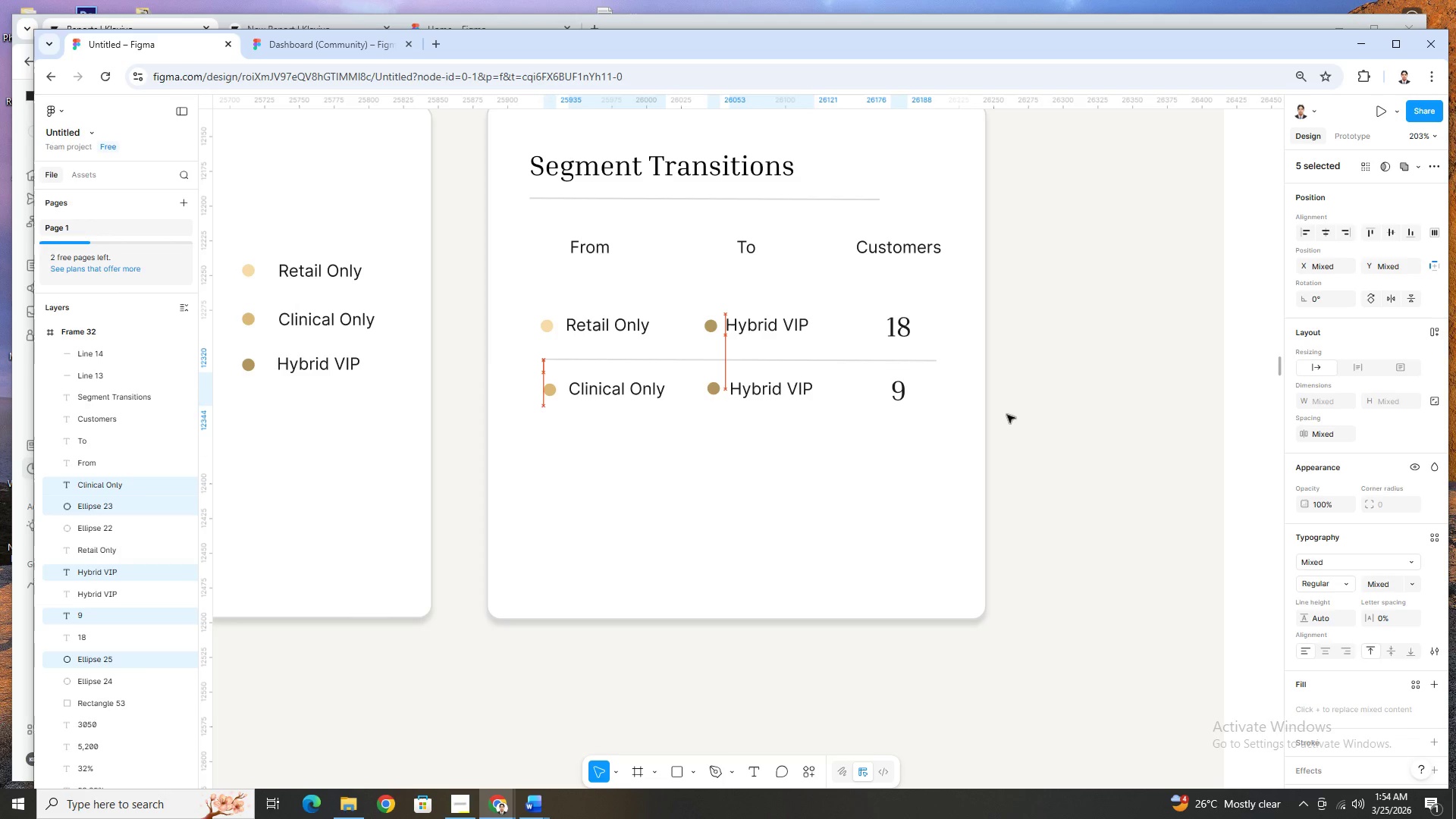 
key(ArrowDown)
 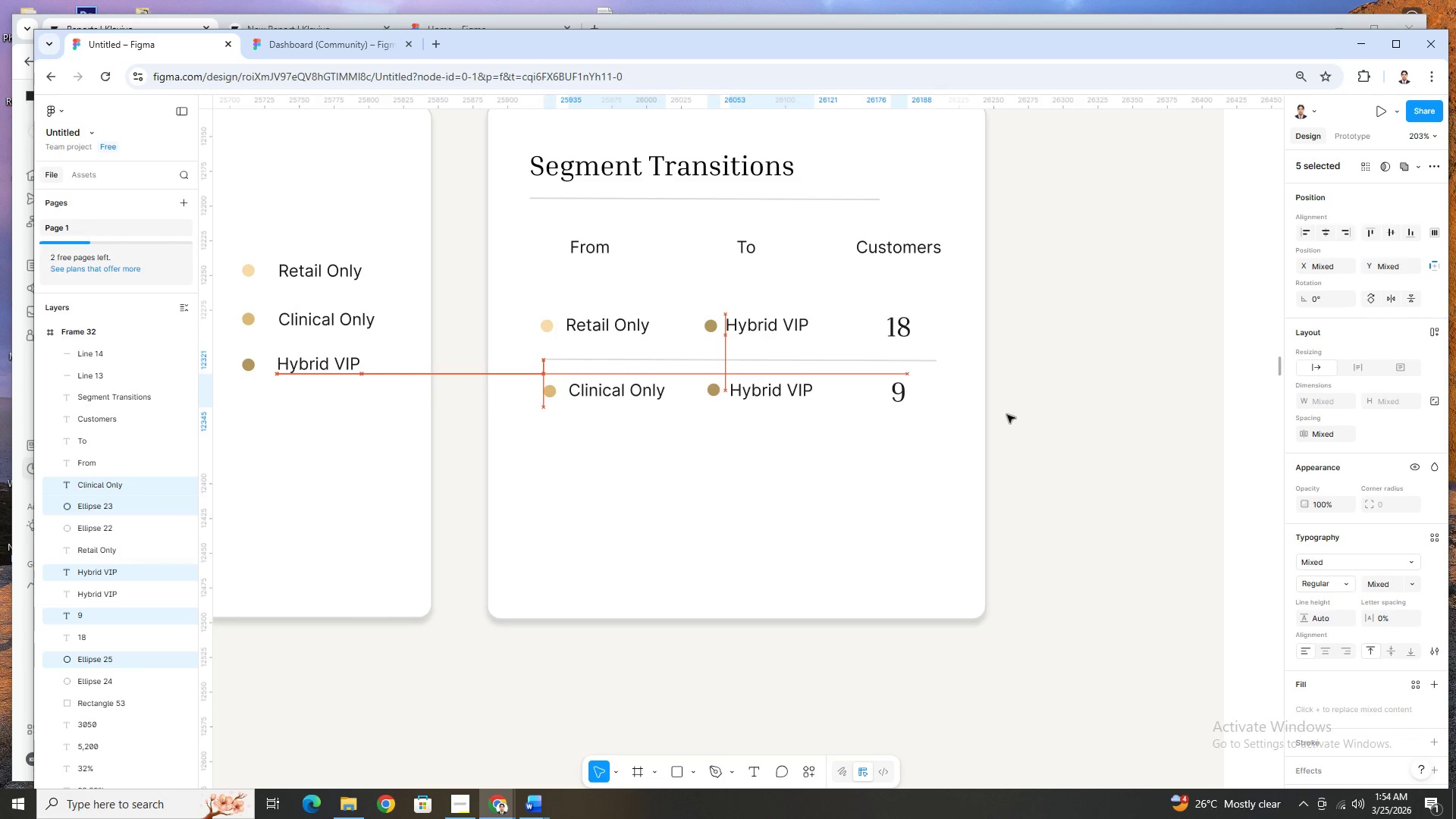 
key(ArrowDown)
 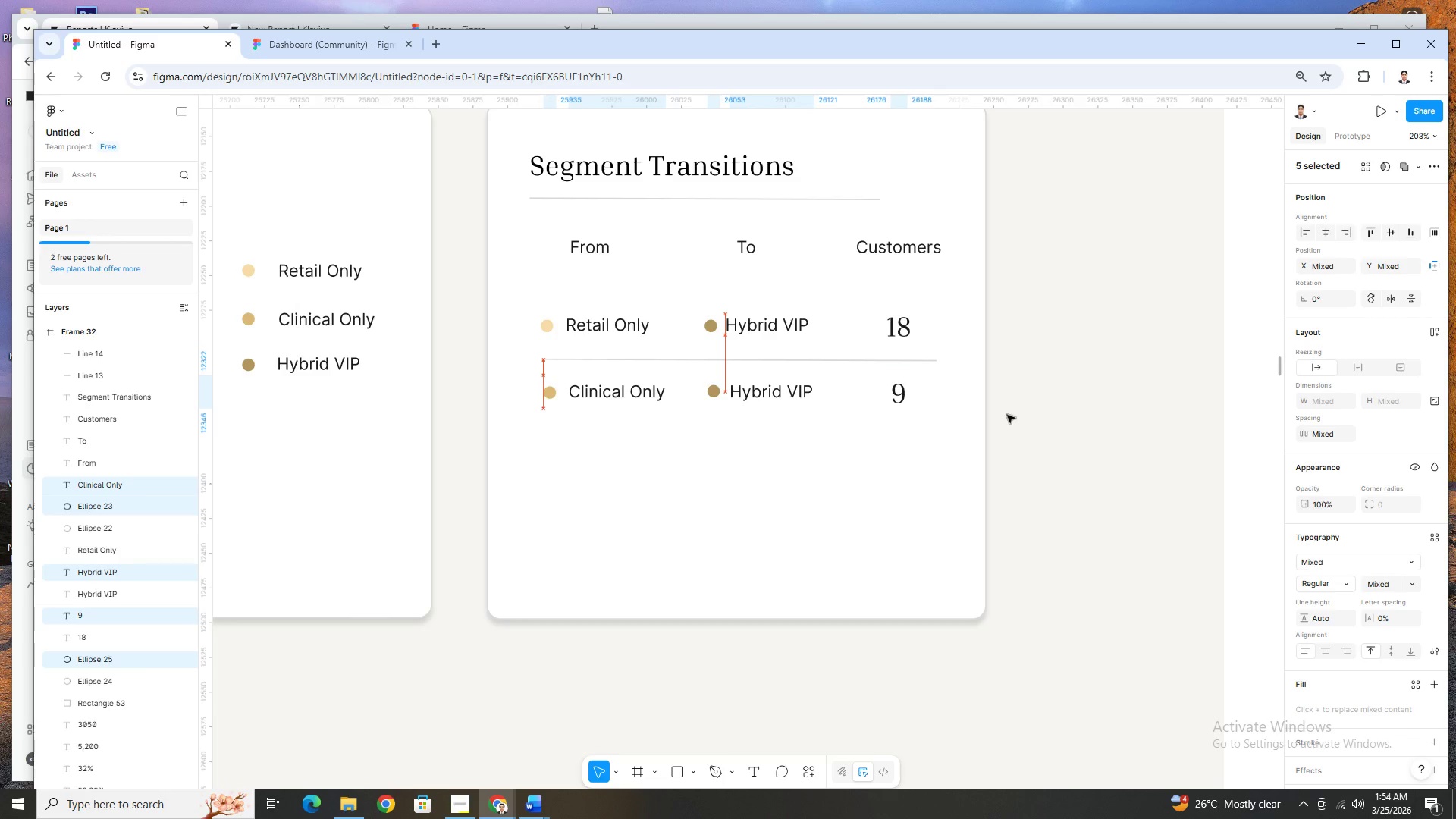 
key(ArrowDown)
 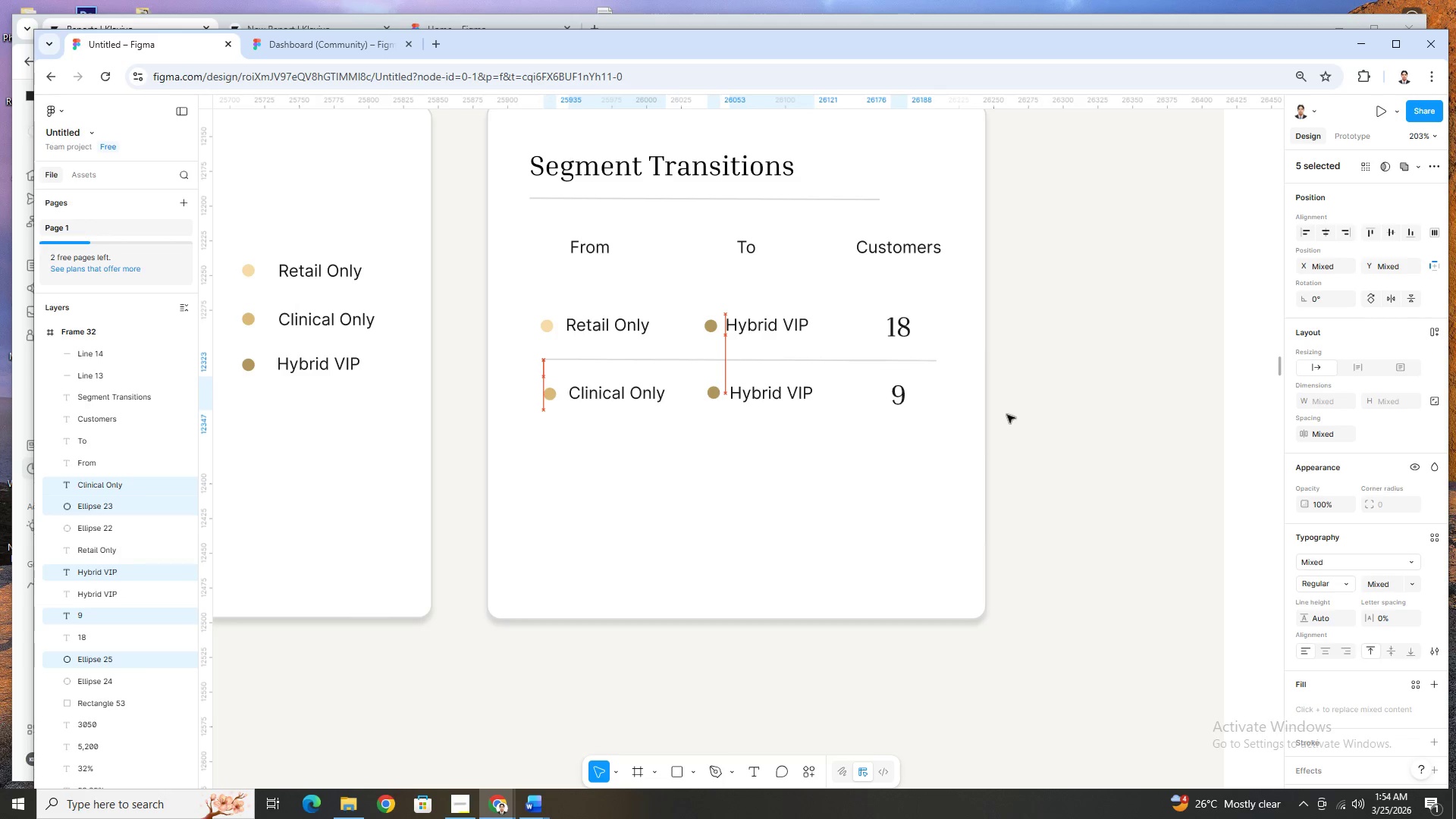 
key(ArrowUp)
 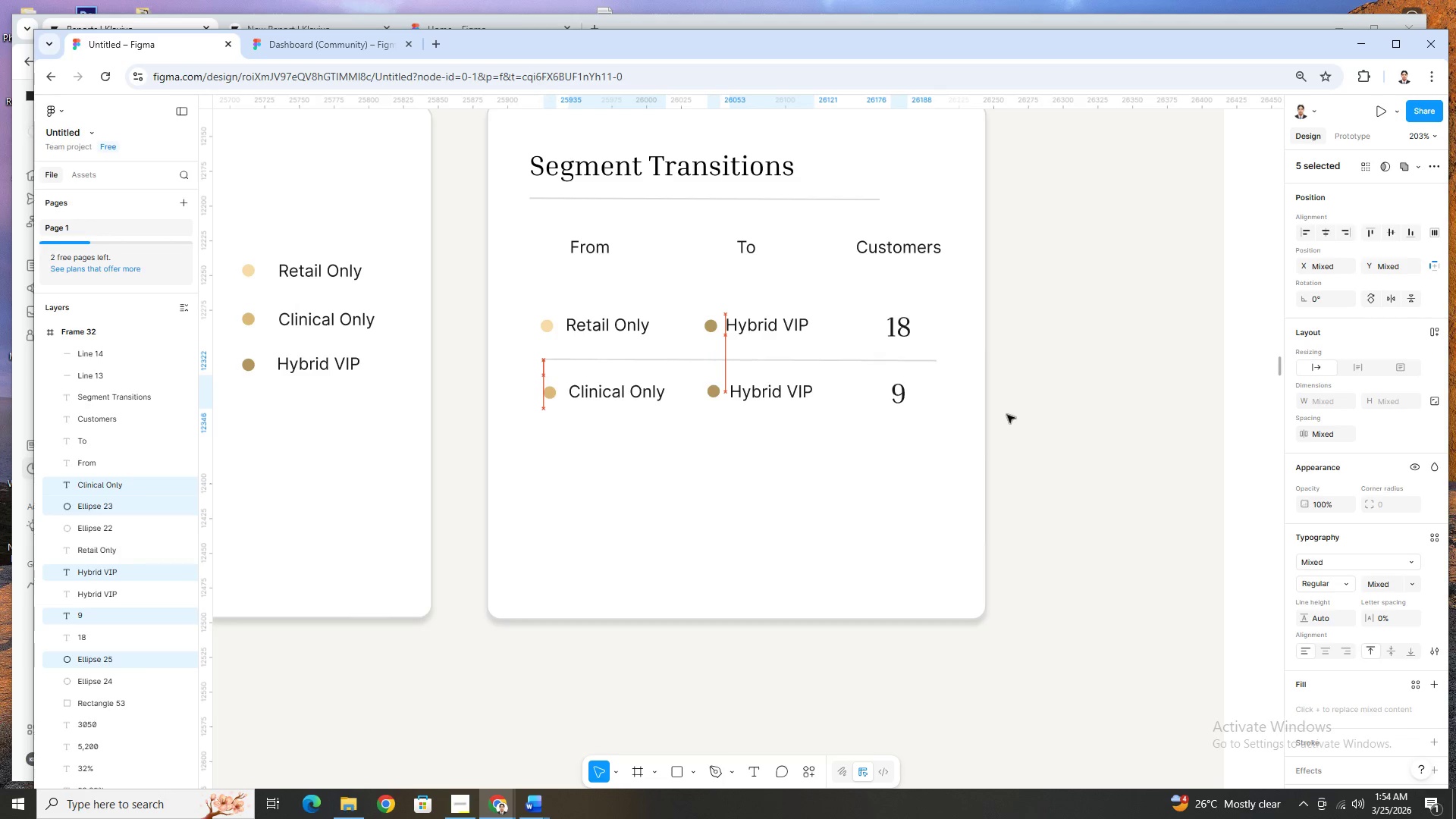 
key(ArrowUp)
 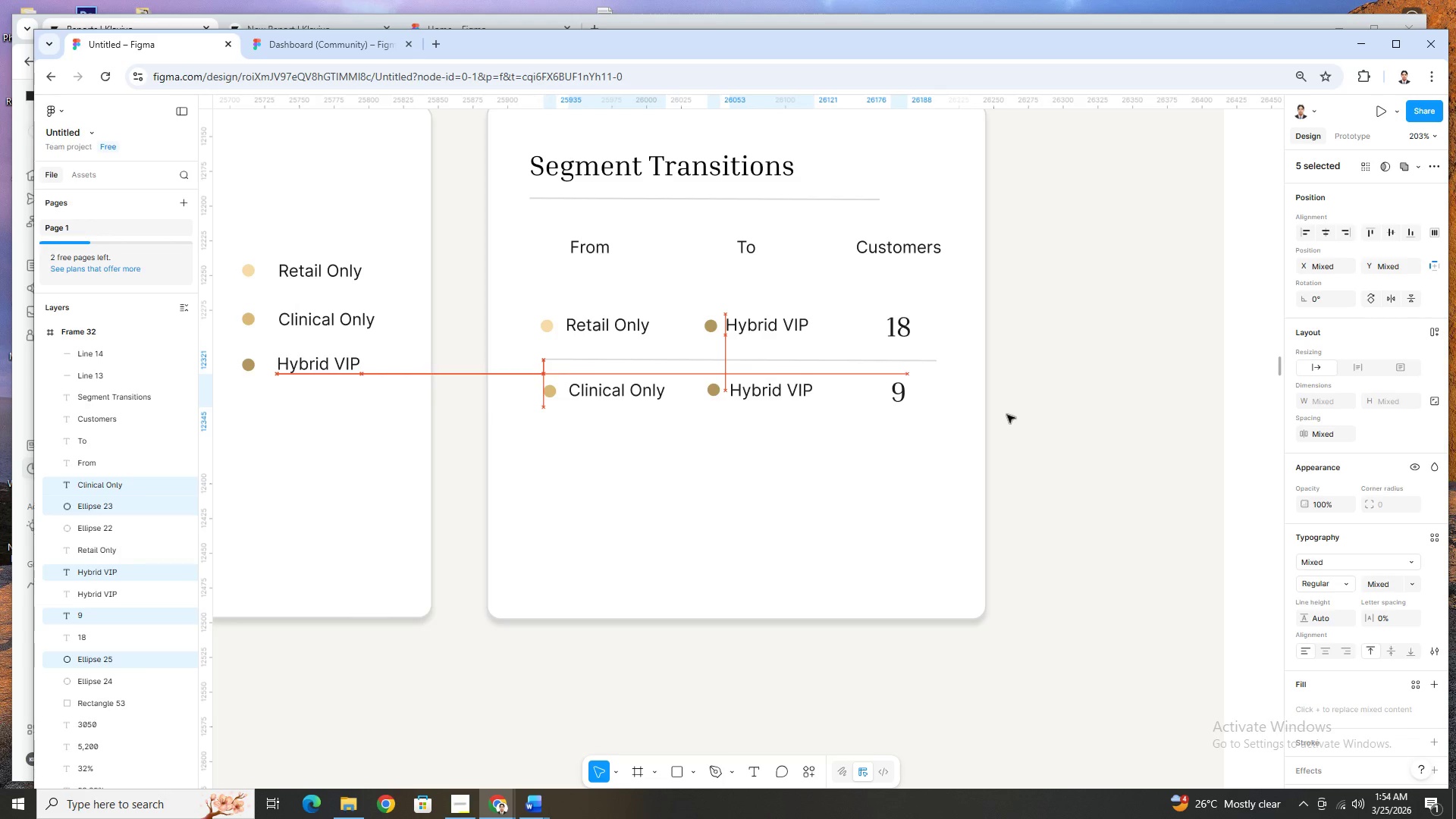 
key(ArrowDown)
 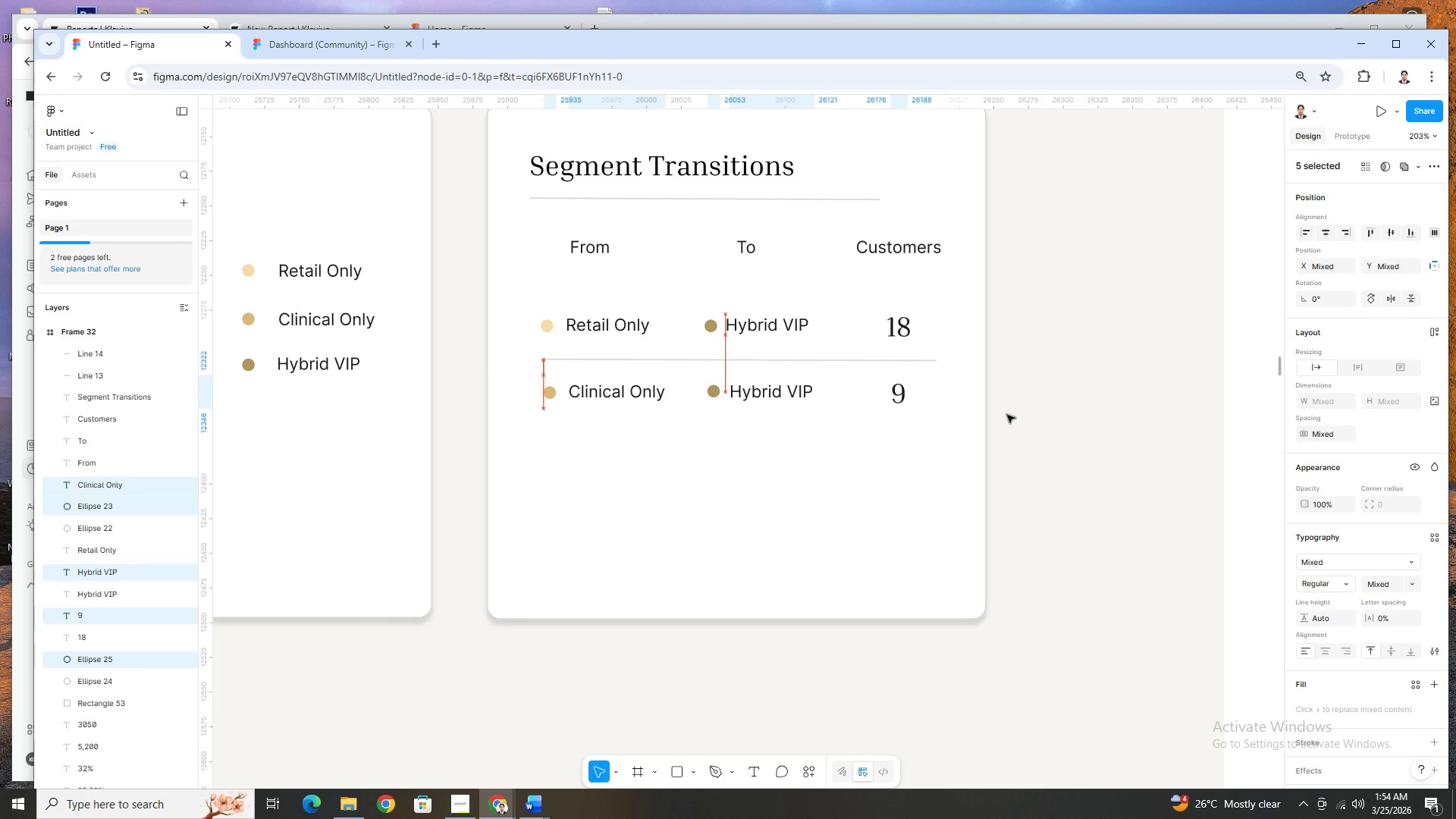 
key(ArrowUp)
 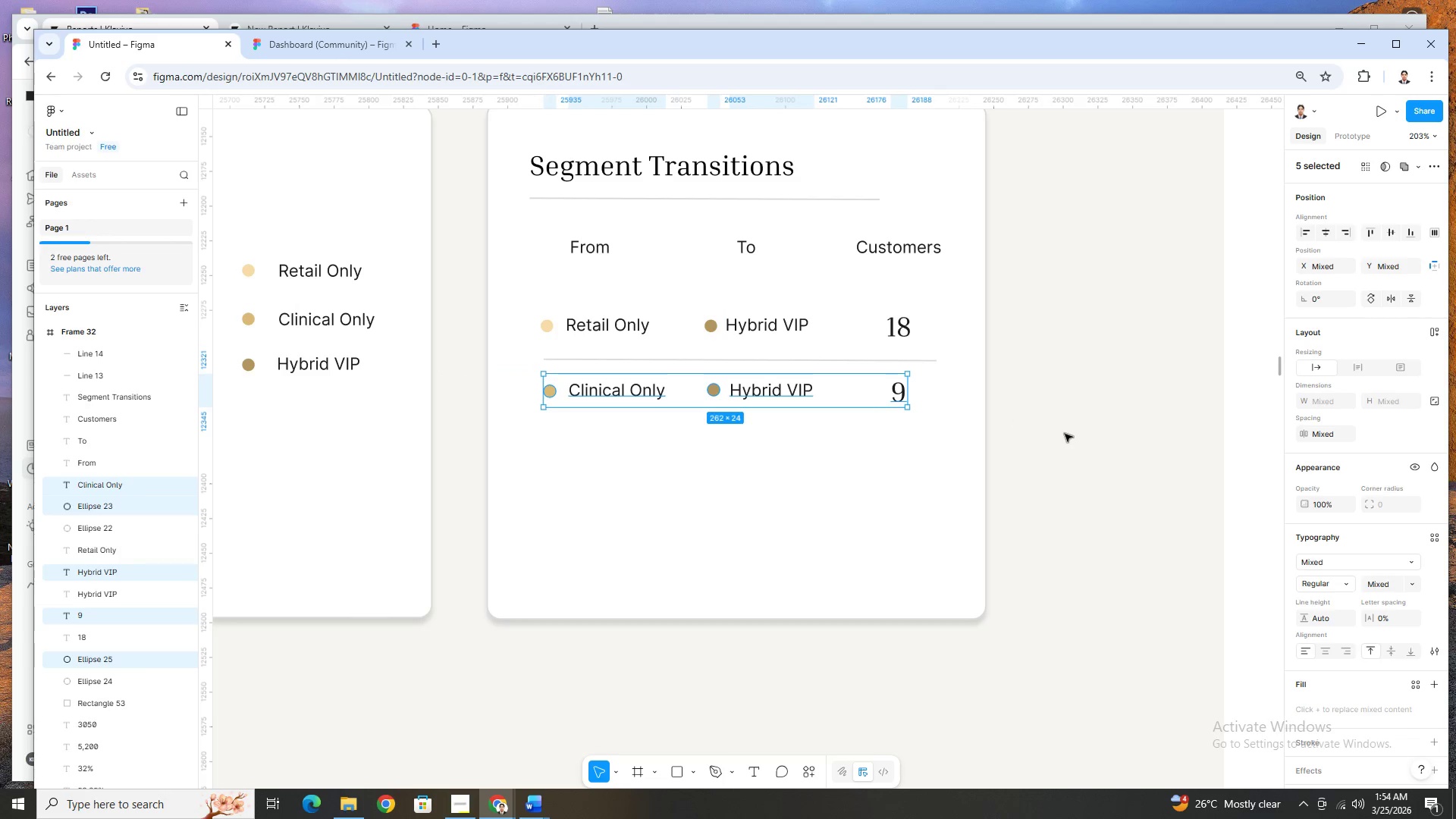 
left_click([1065, 434])
 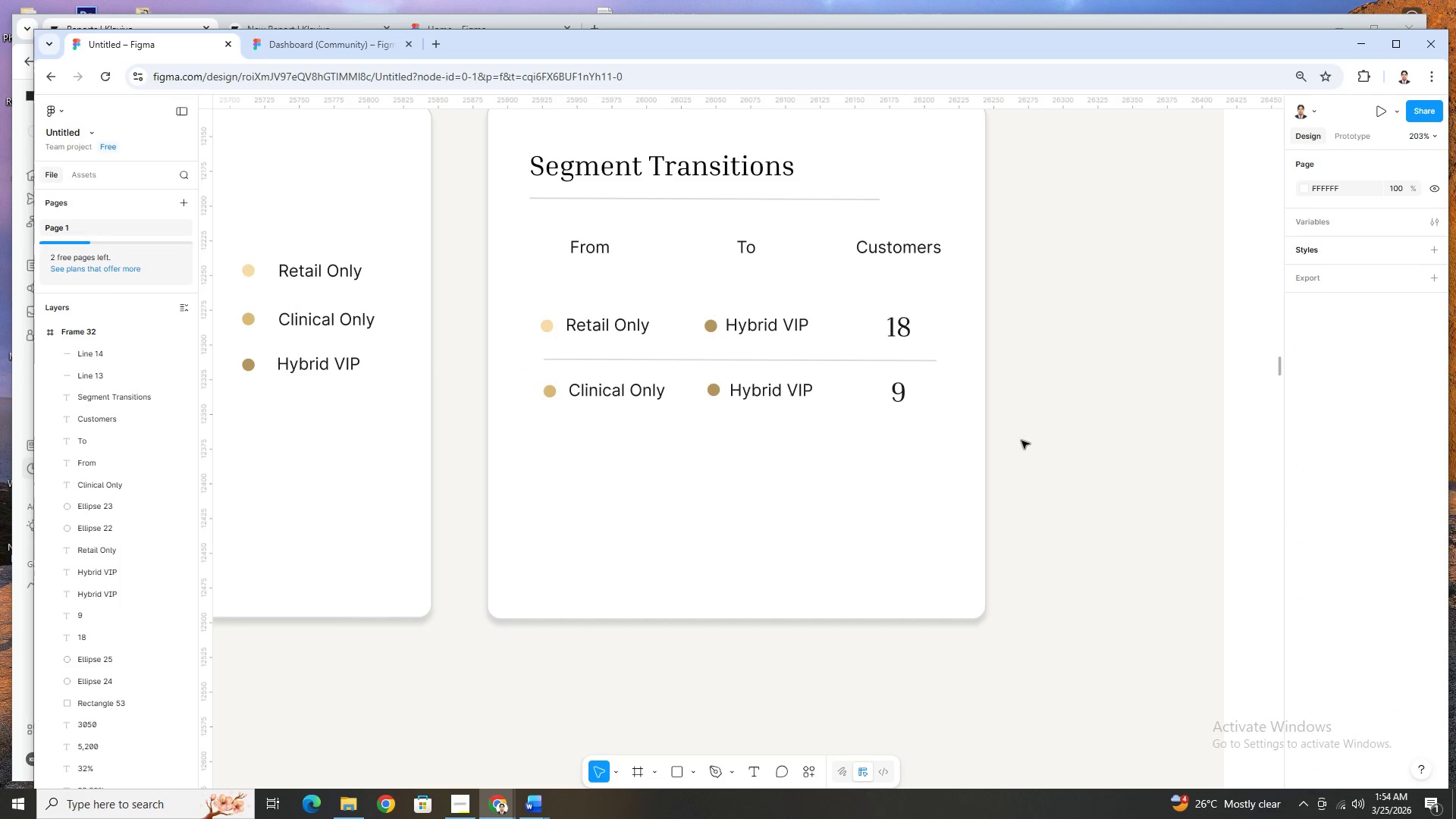 
hold_key(key=ControlLeft, duration=1.5)
scroll: coordinate [1020, 441], scroll_direction: down, amount: 5.0
 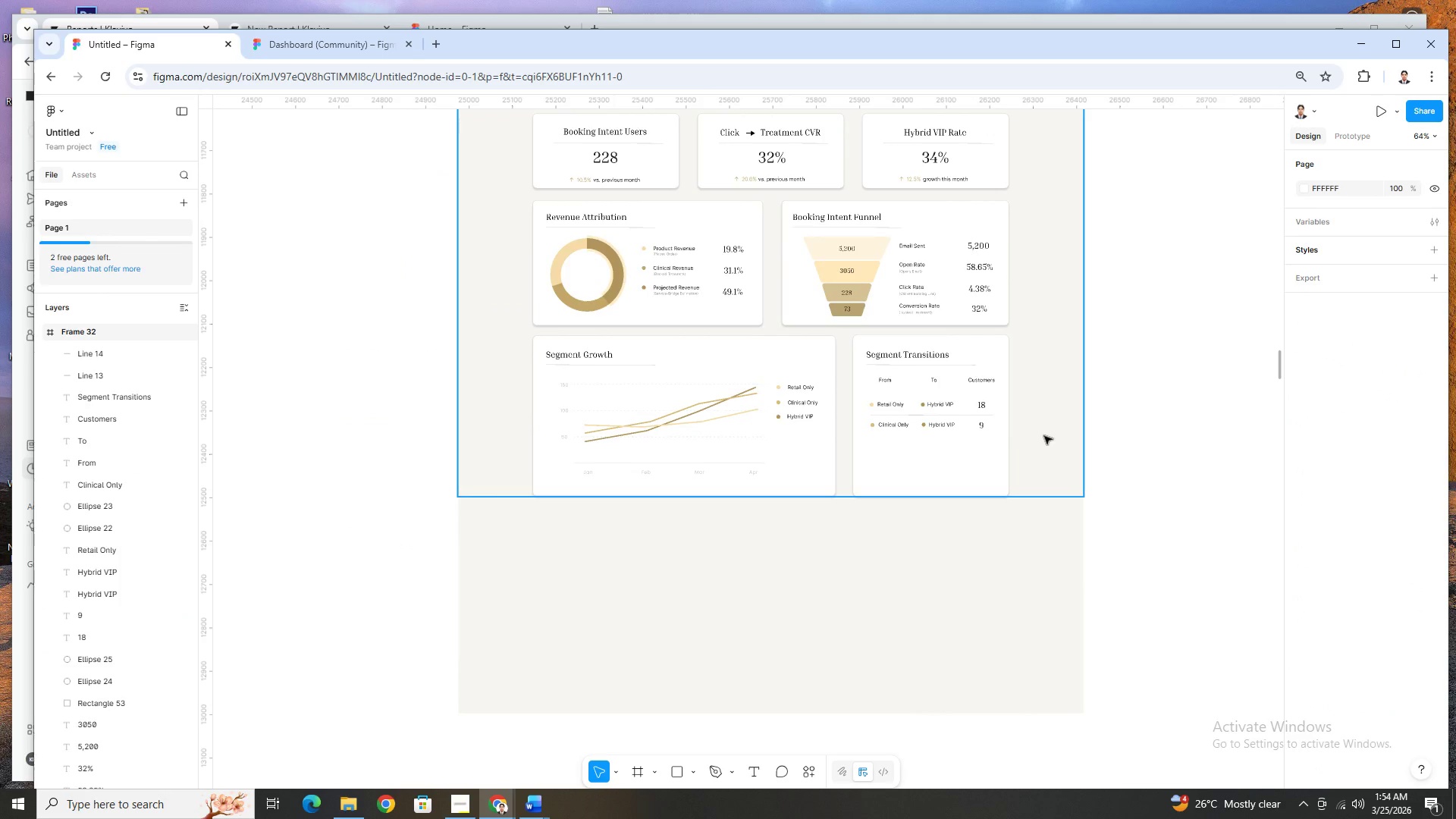 
hold_key(key=ControlLeft, duration=0.34)
scroll: coordinate [1045, 431], scroll_direction: up, amount: 4.0
 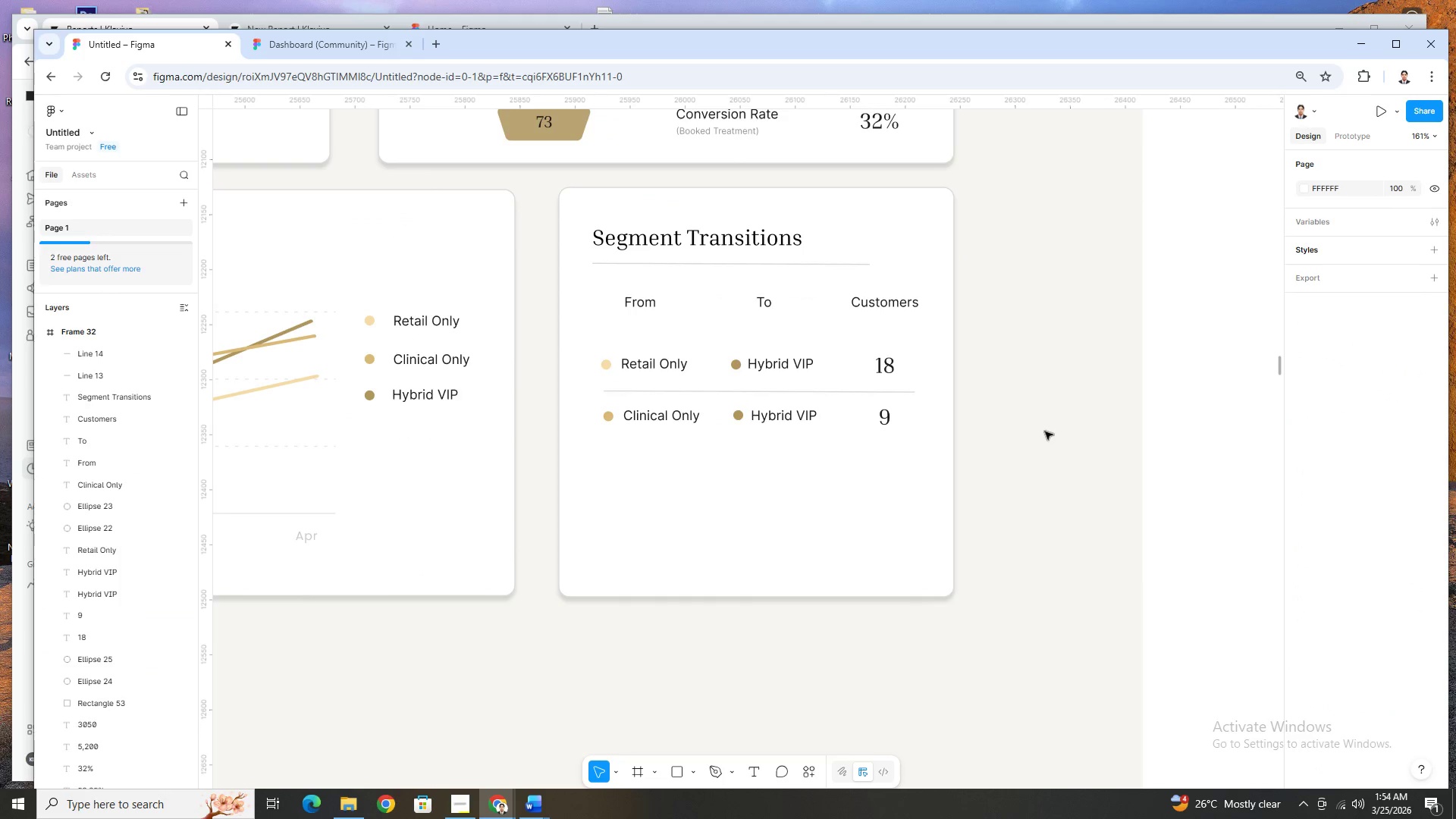 
hold_key(key=ControlLeft, duration=1.19)
scroll: coordinate [1043, 428], scroll_direction: down, amount: 5.0
 